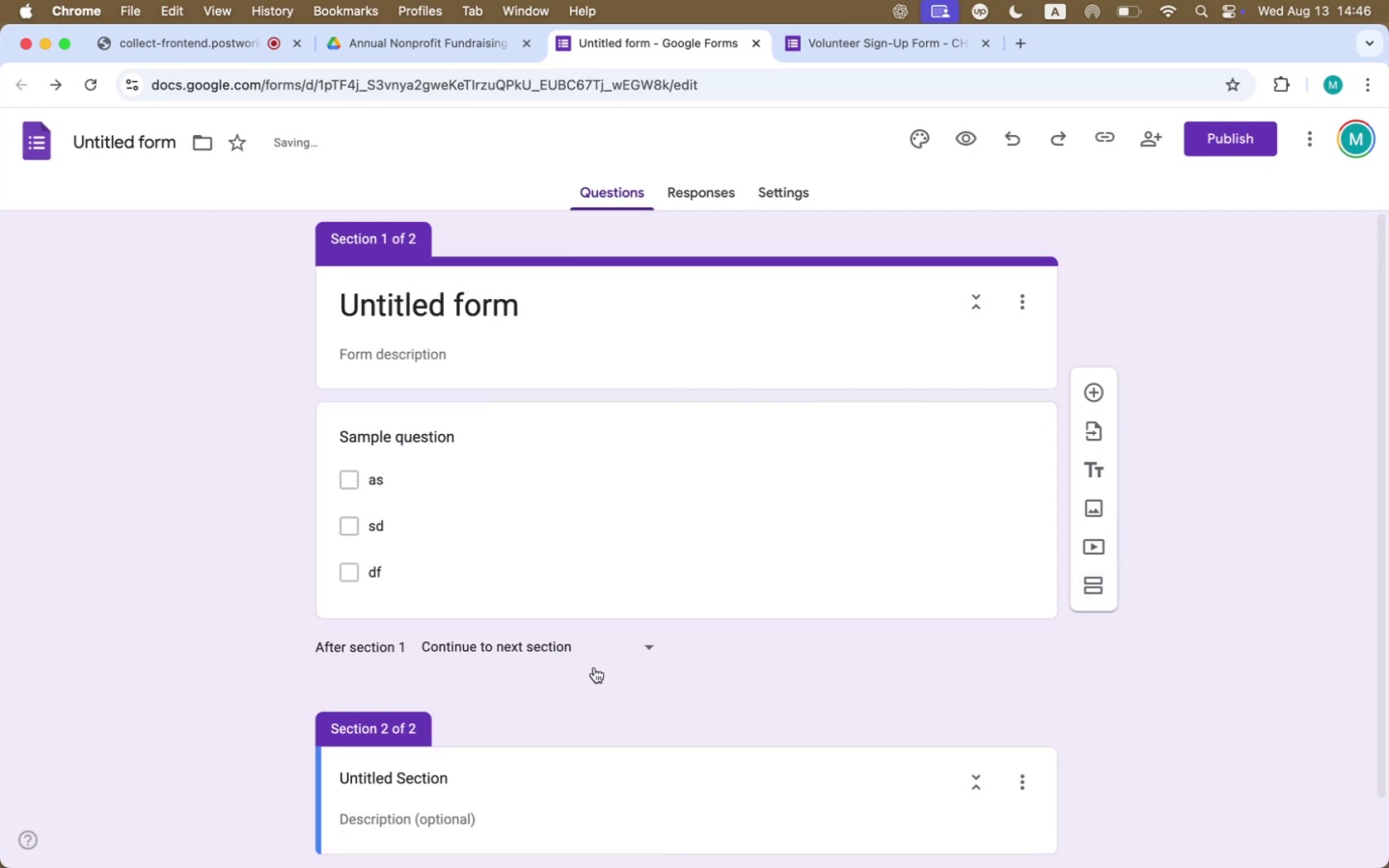 
left_click([591, 651])
 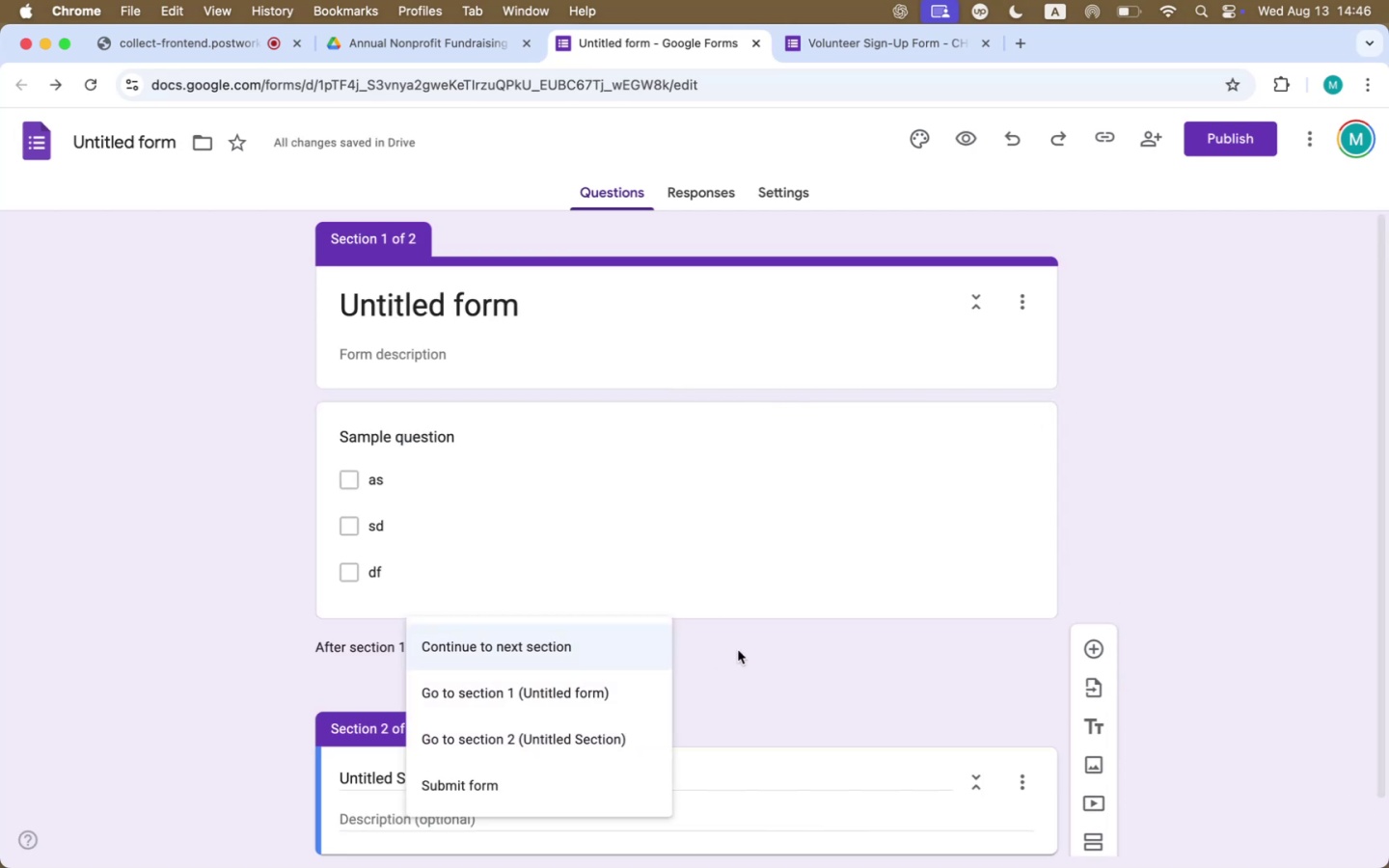 
left_click([740, 650])
 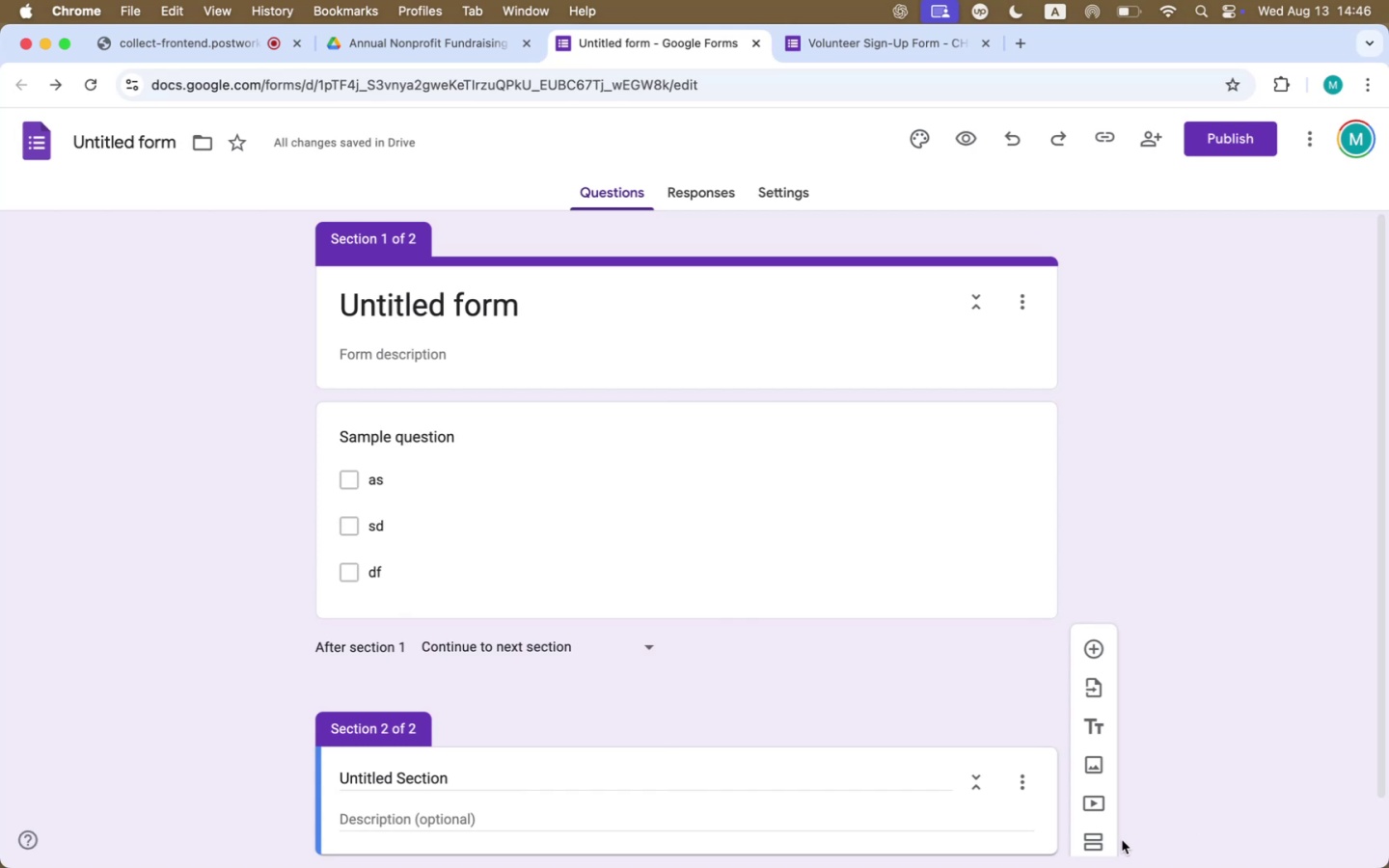 
left_click([1091, 840])
 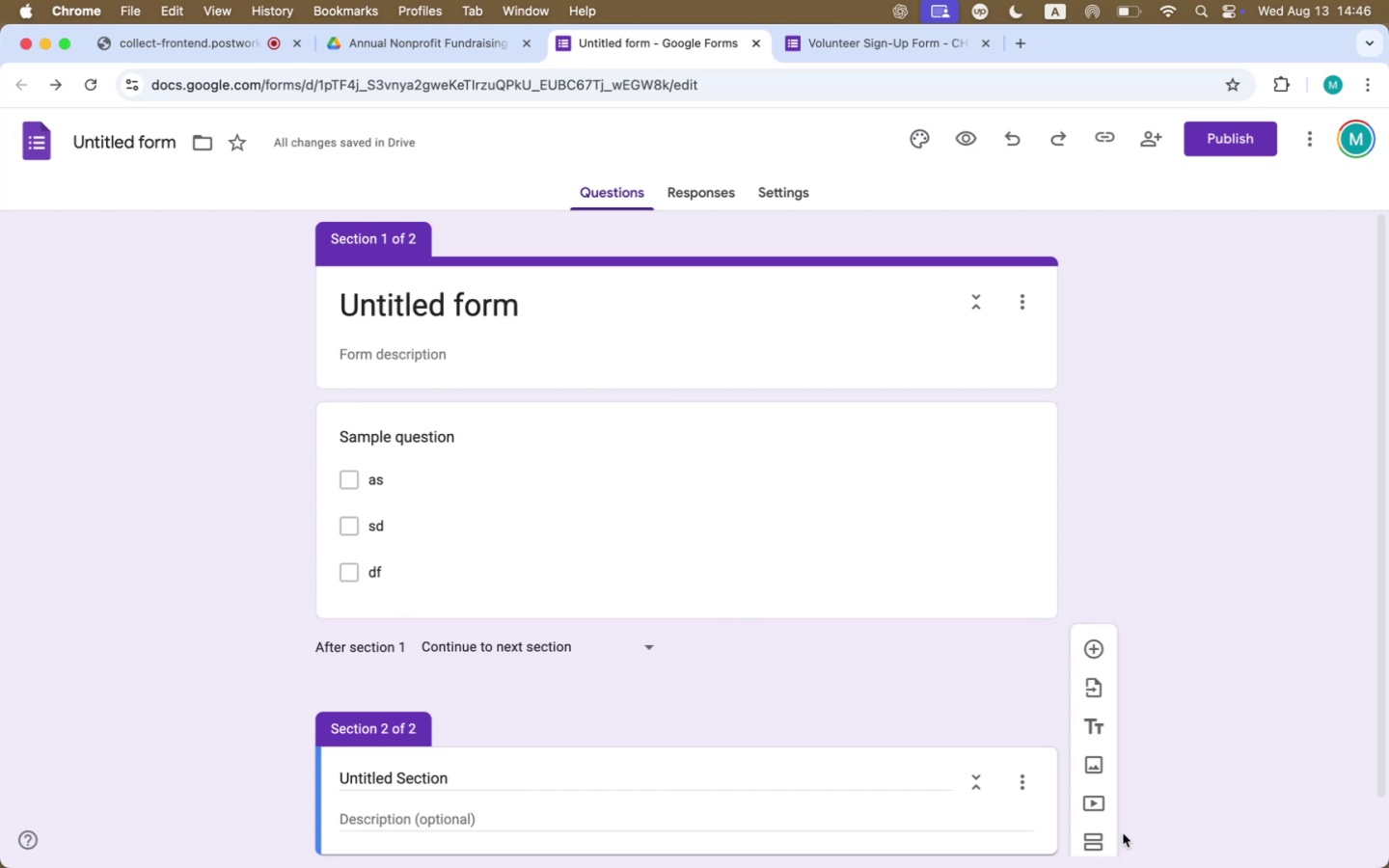 
scroll: coordinate [1219, 759], scroll_direction: down, amount: 11.0
 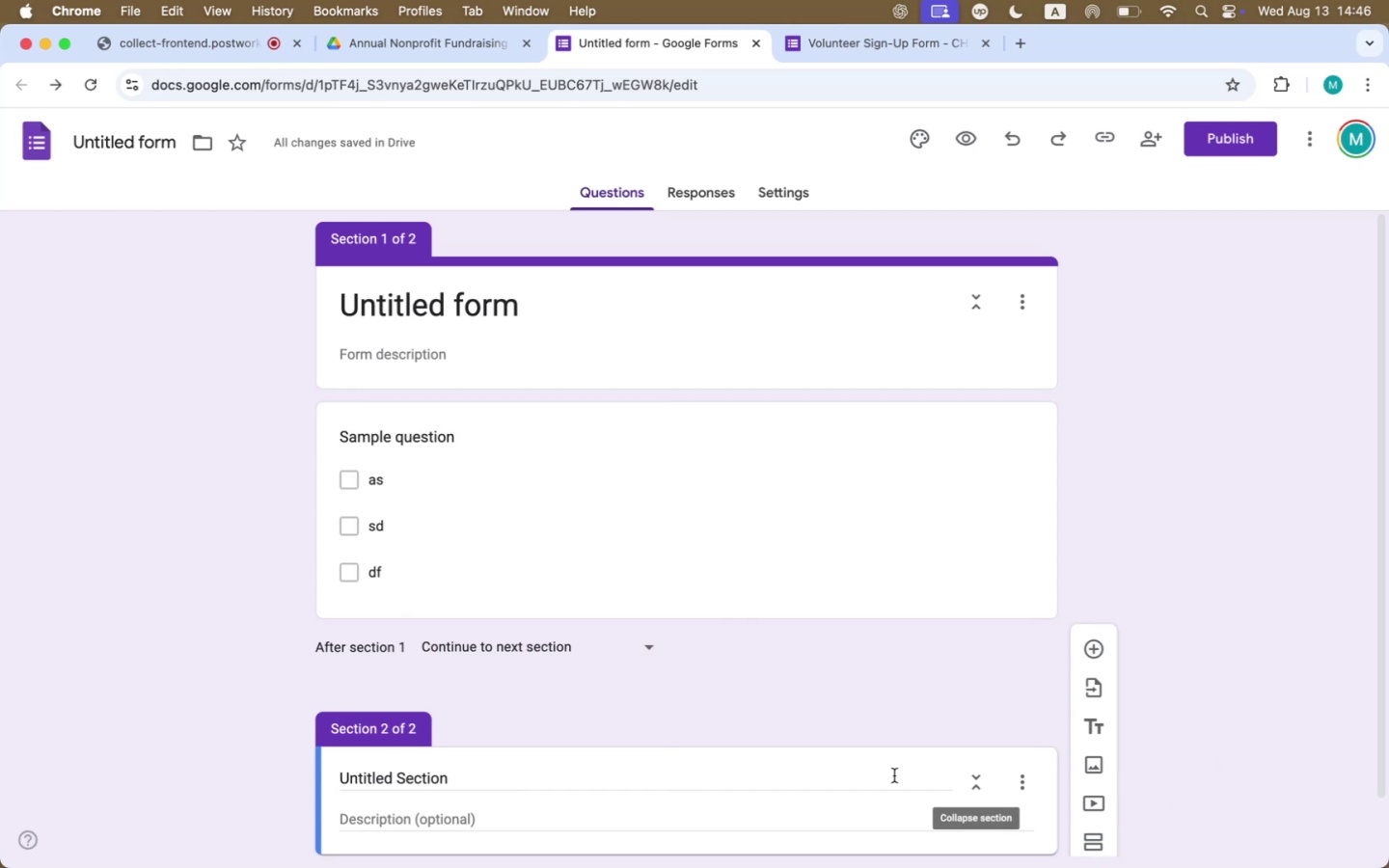 
left_click([894, 775])
 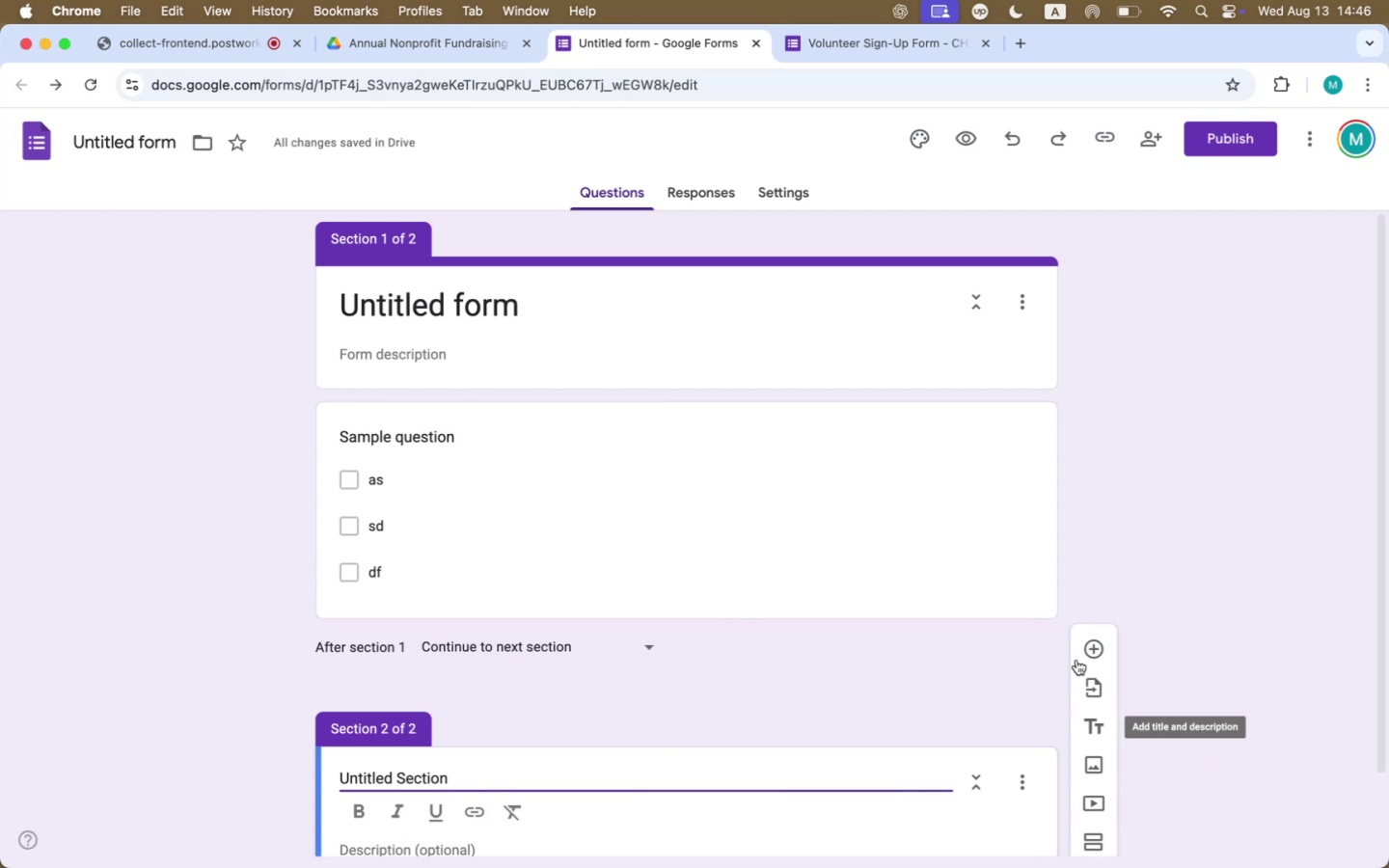 
left_click([1095, 652])
 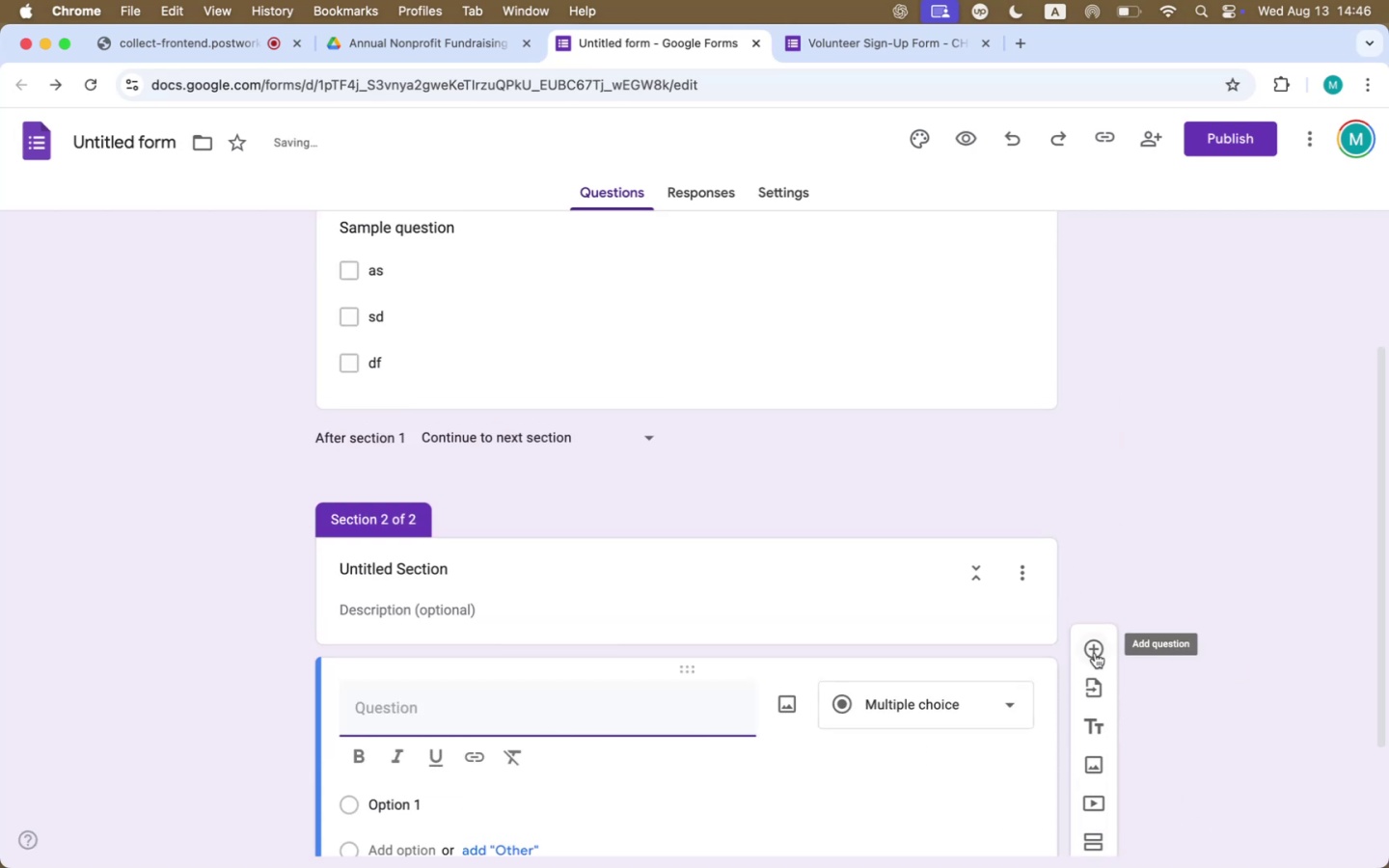 
scroll: coordinate [966, 643], scroll_direction: down, amount: 19.0
 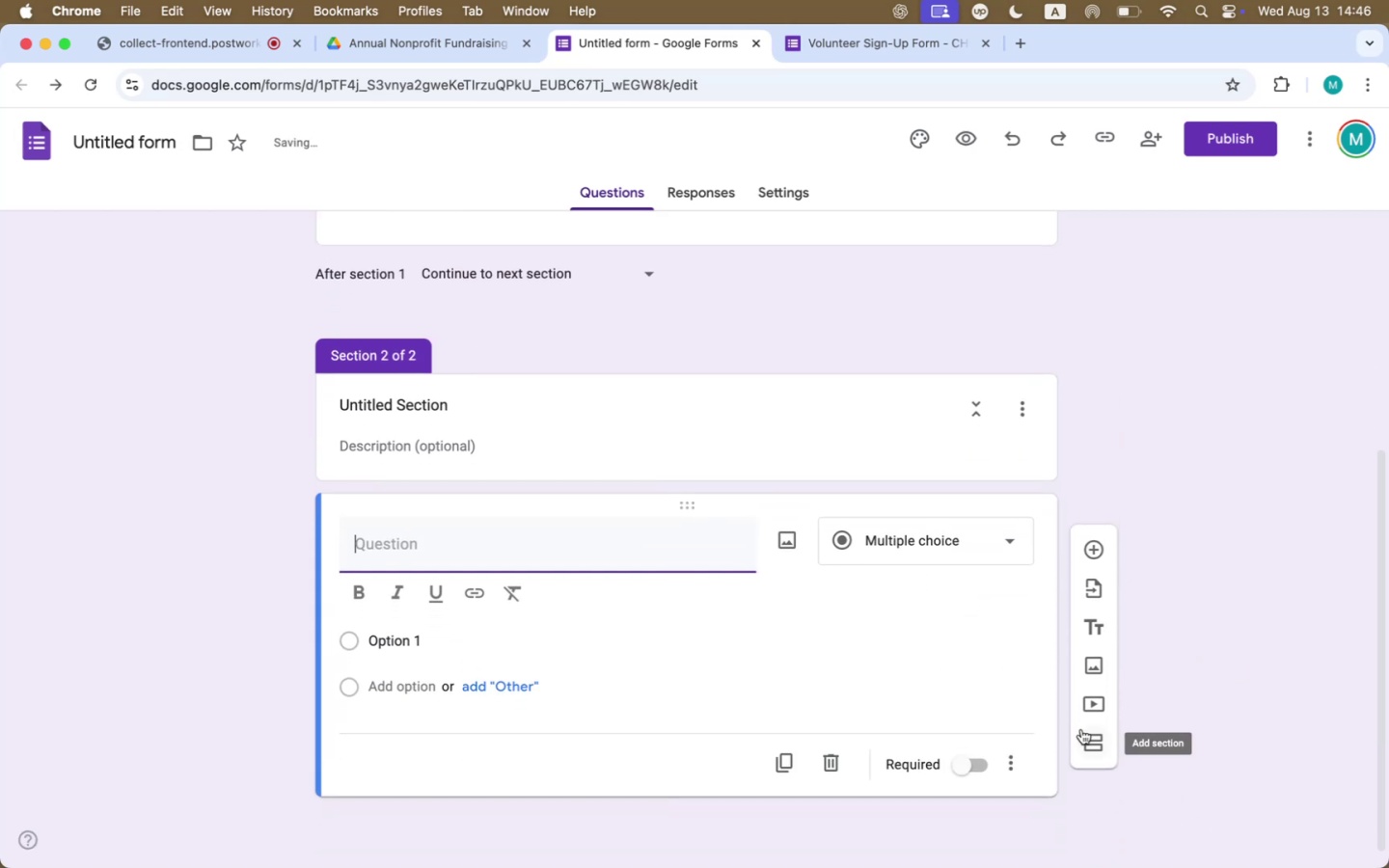 
left_click([1096, 749])
 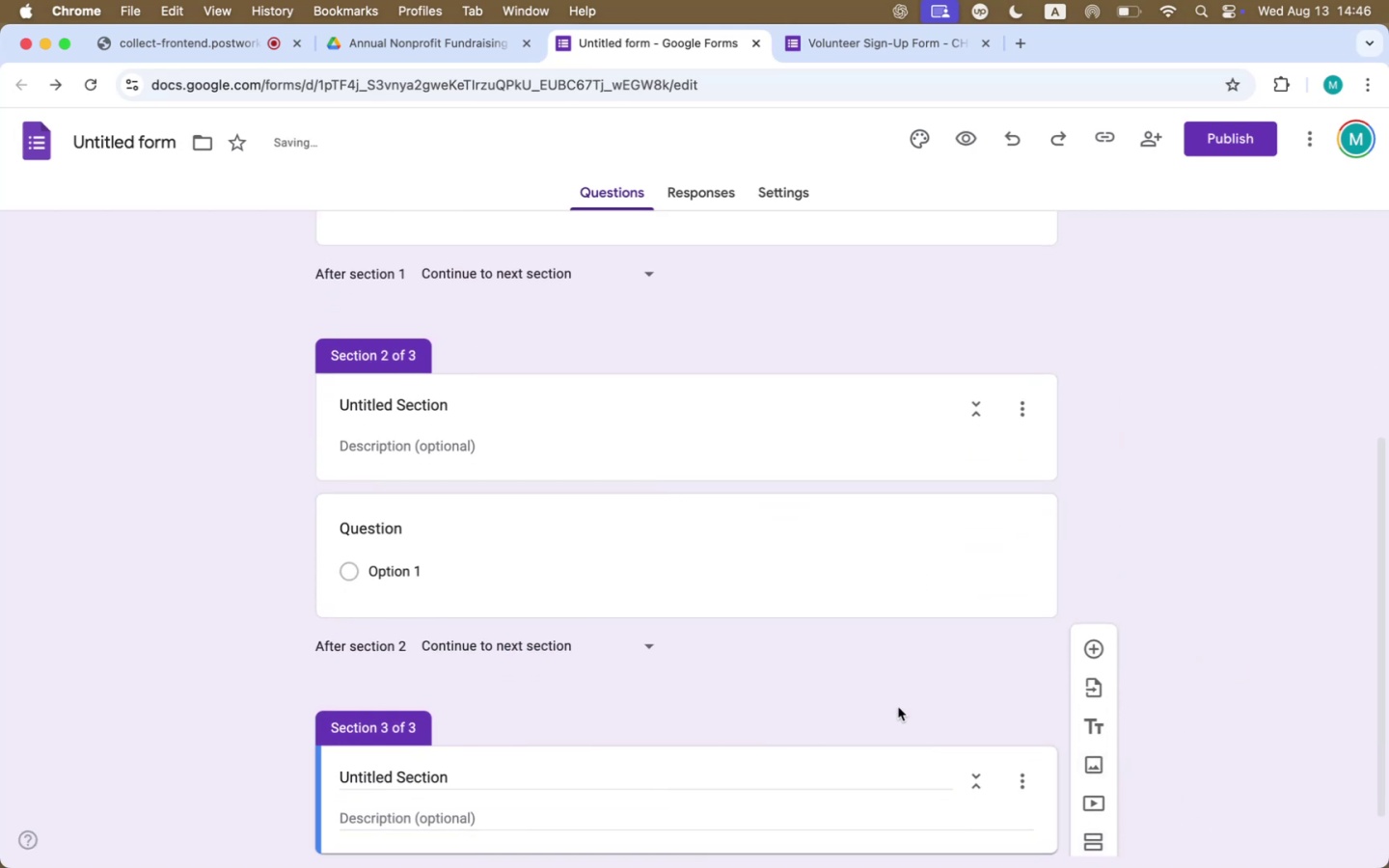 
scroll: coordinate [958, 715], scroll_direction: down, amount: 17.0
 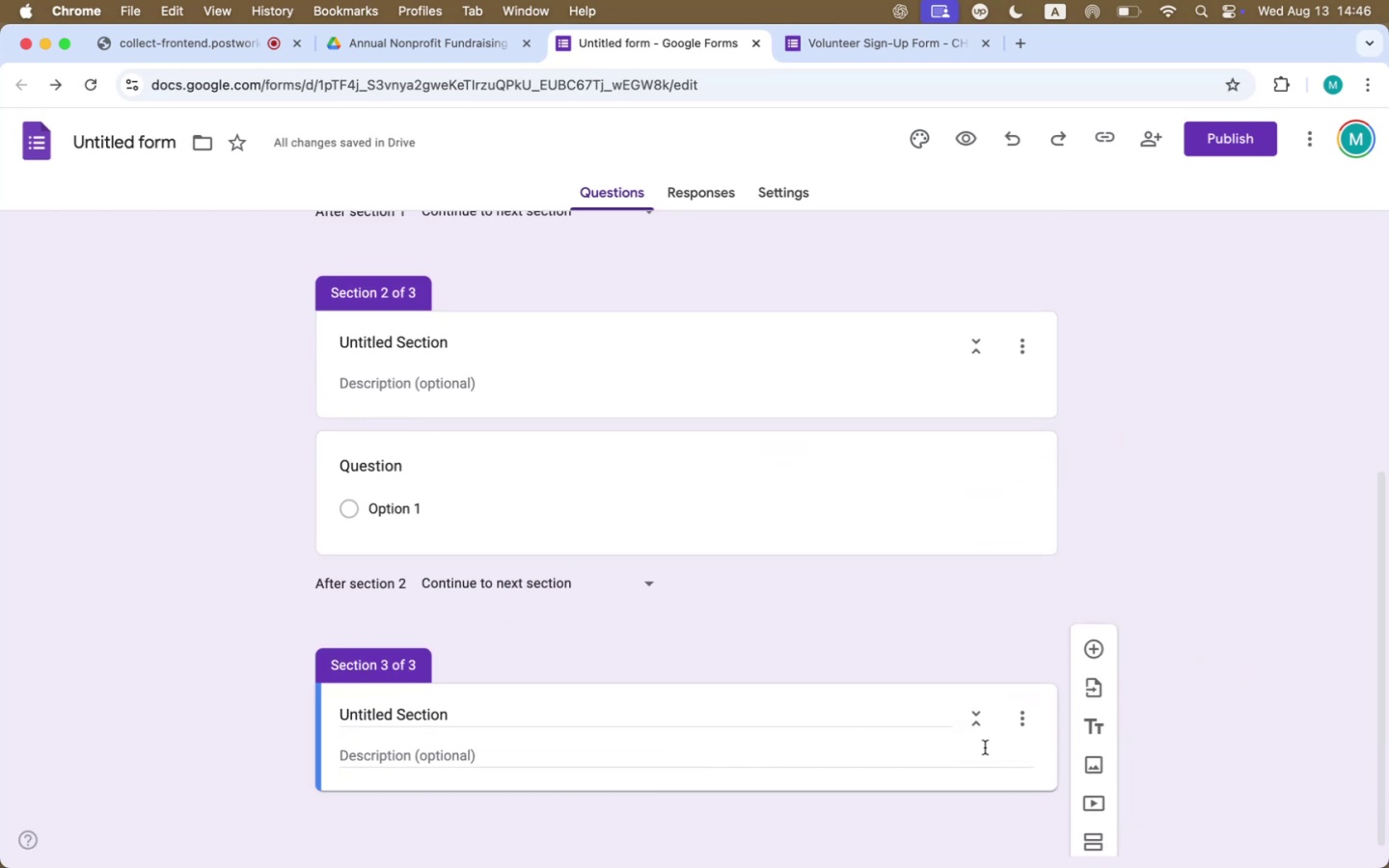 
left_click([1081, 653])
 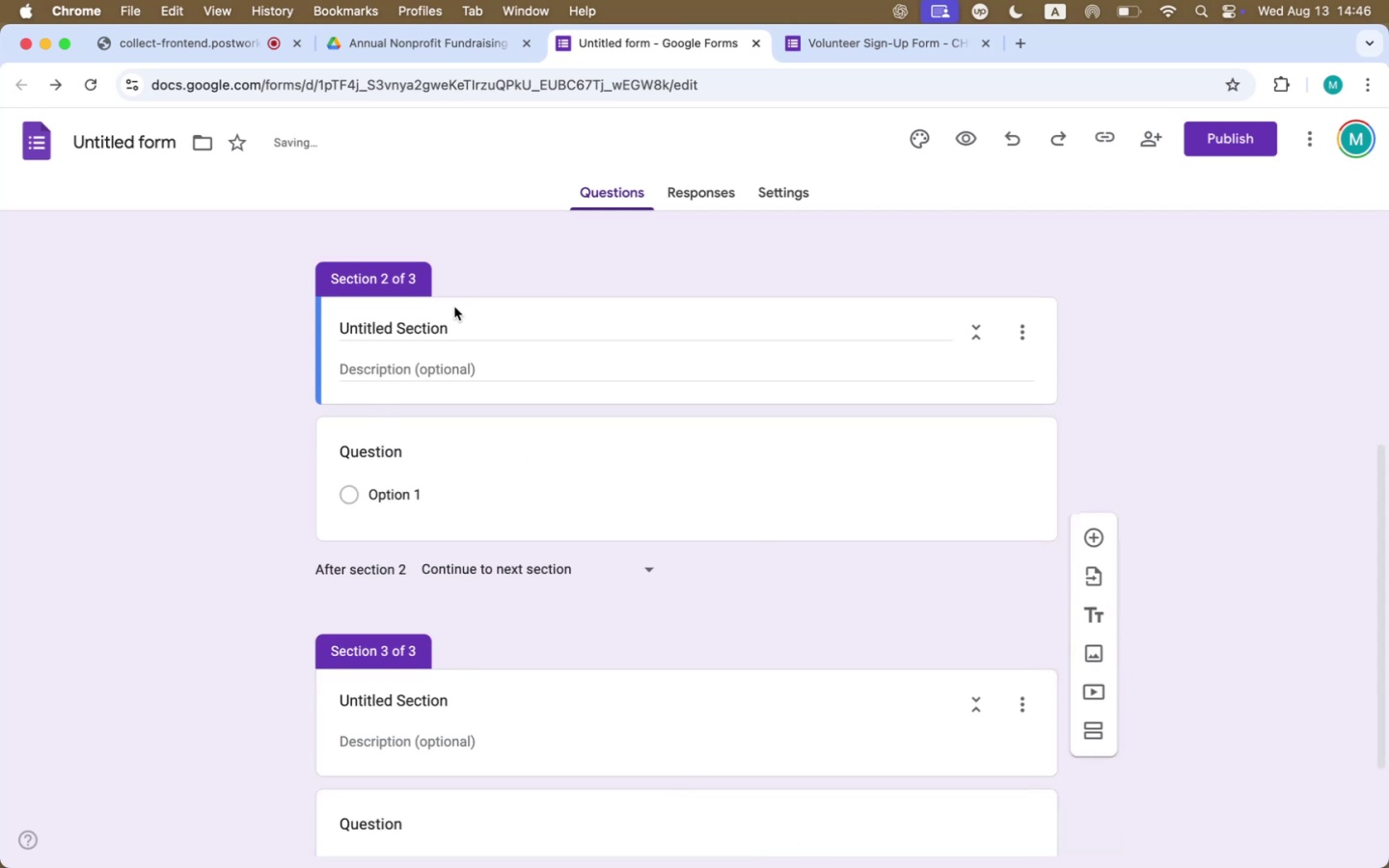 
double_click([450, 321])
 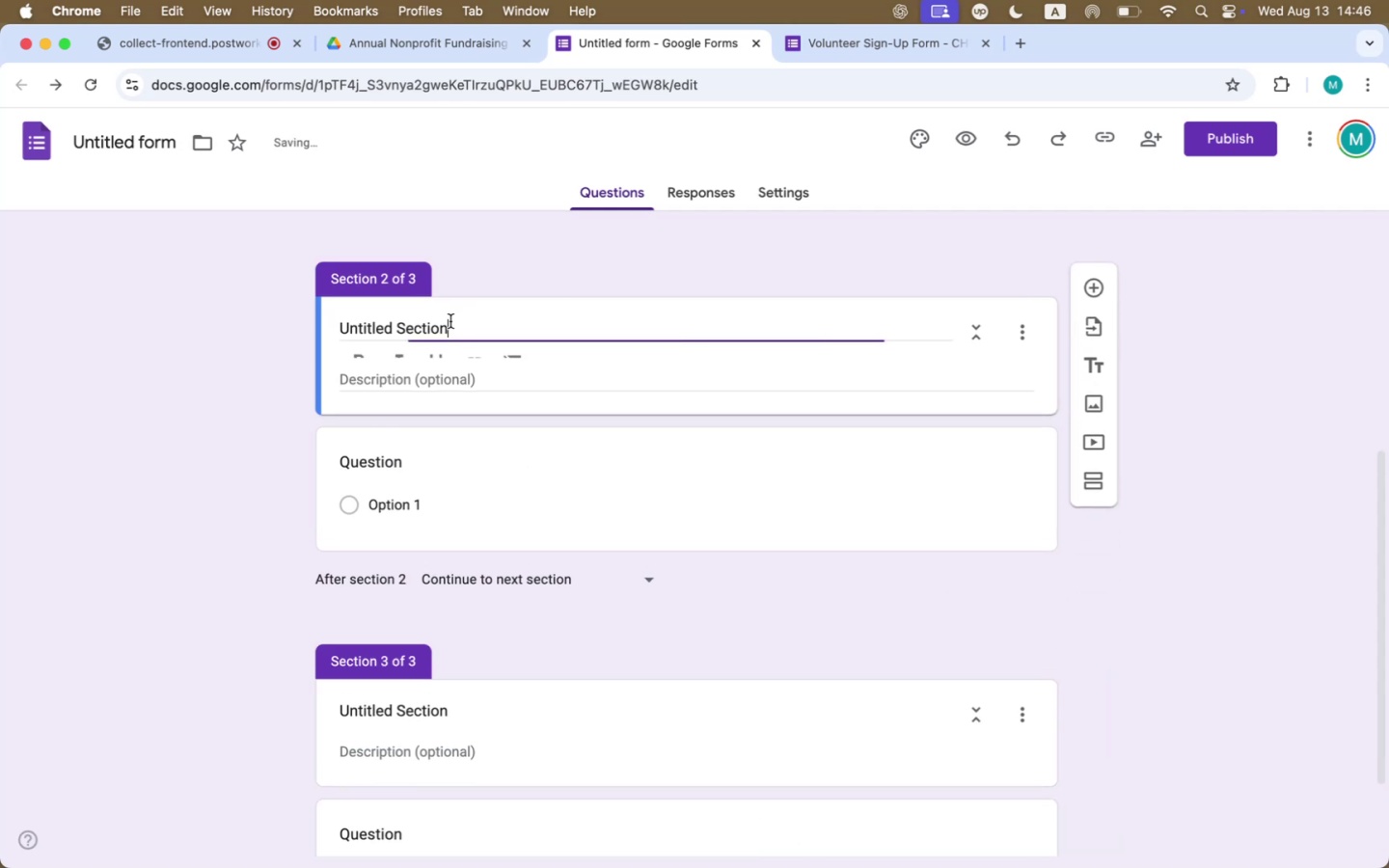 
triple_click([450, 321])
 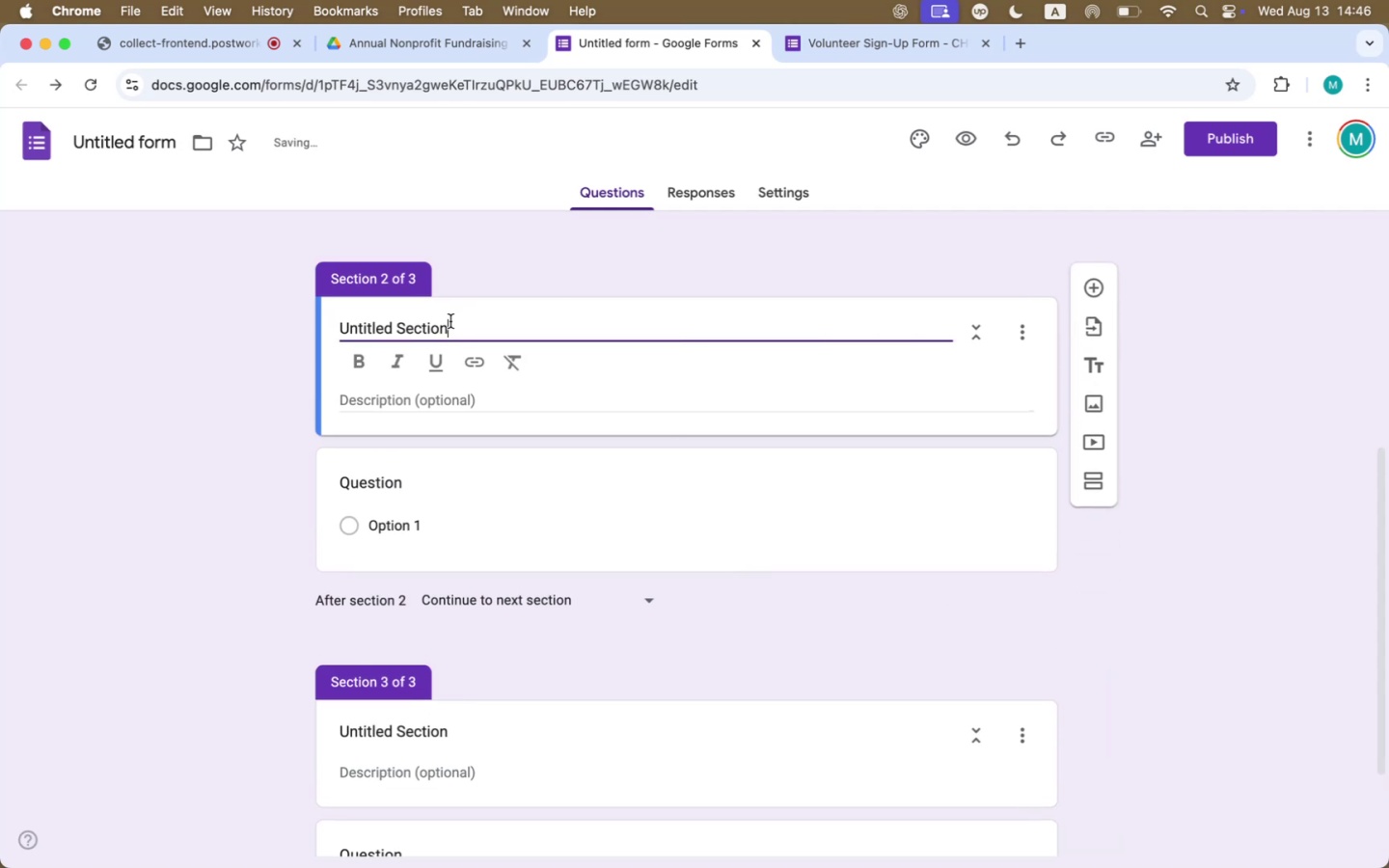 
triple_click([450, 321])
 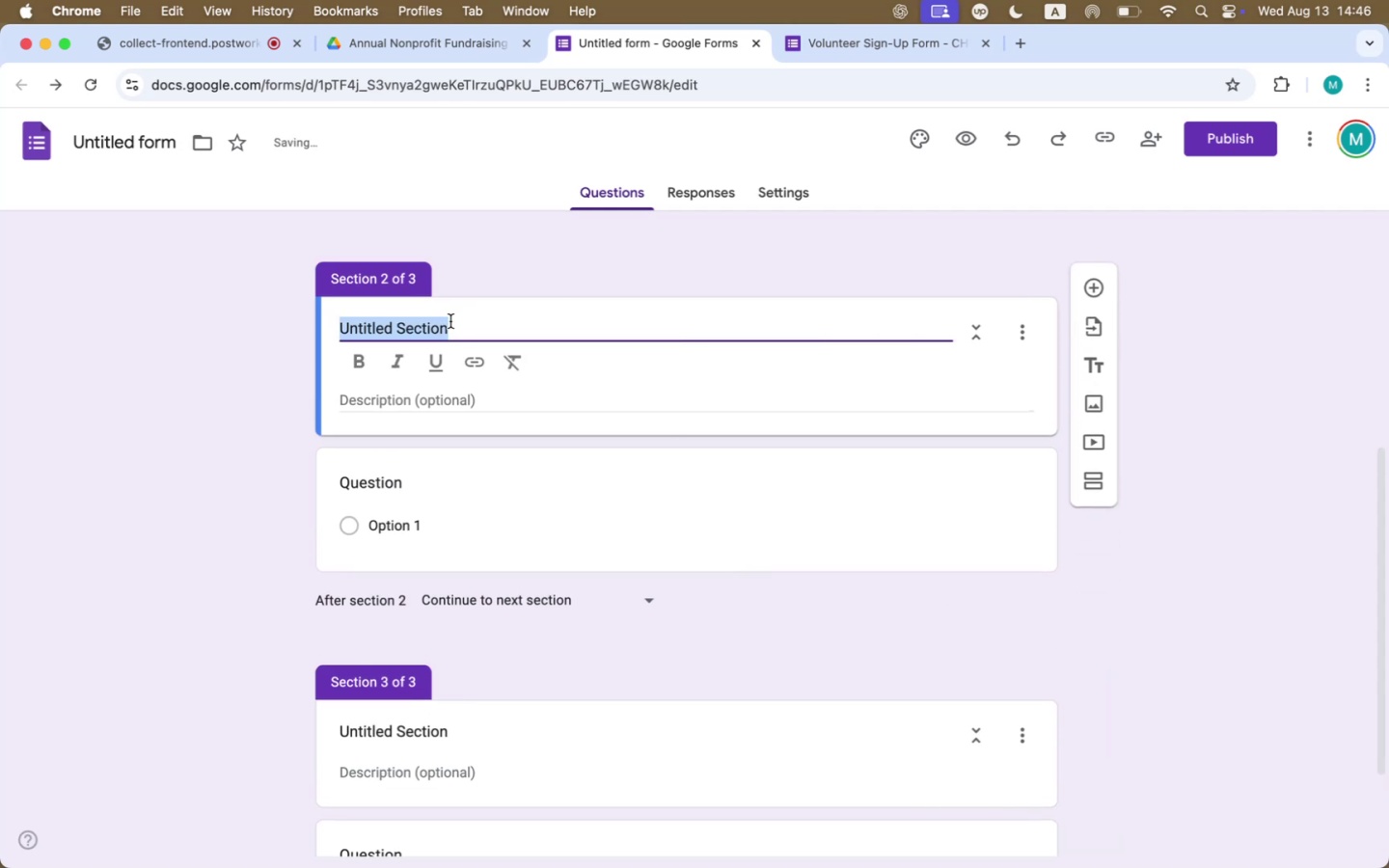 
type(Sample section 1)
 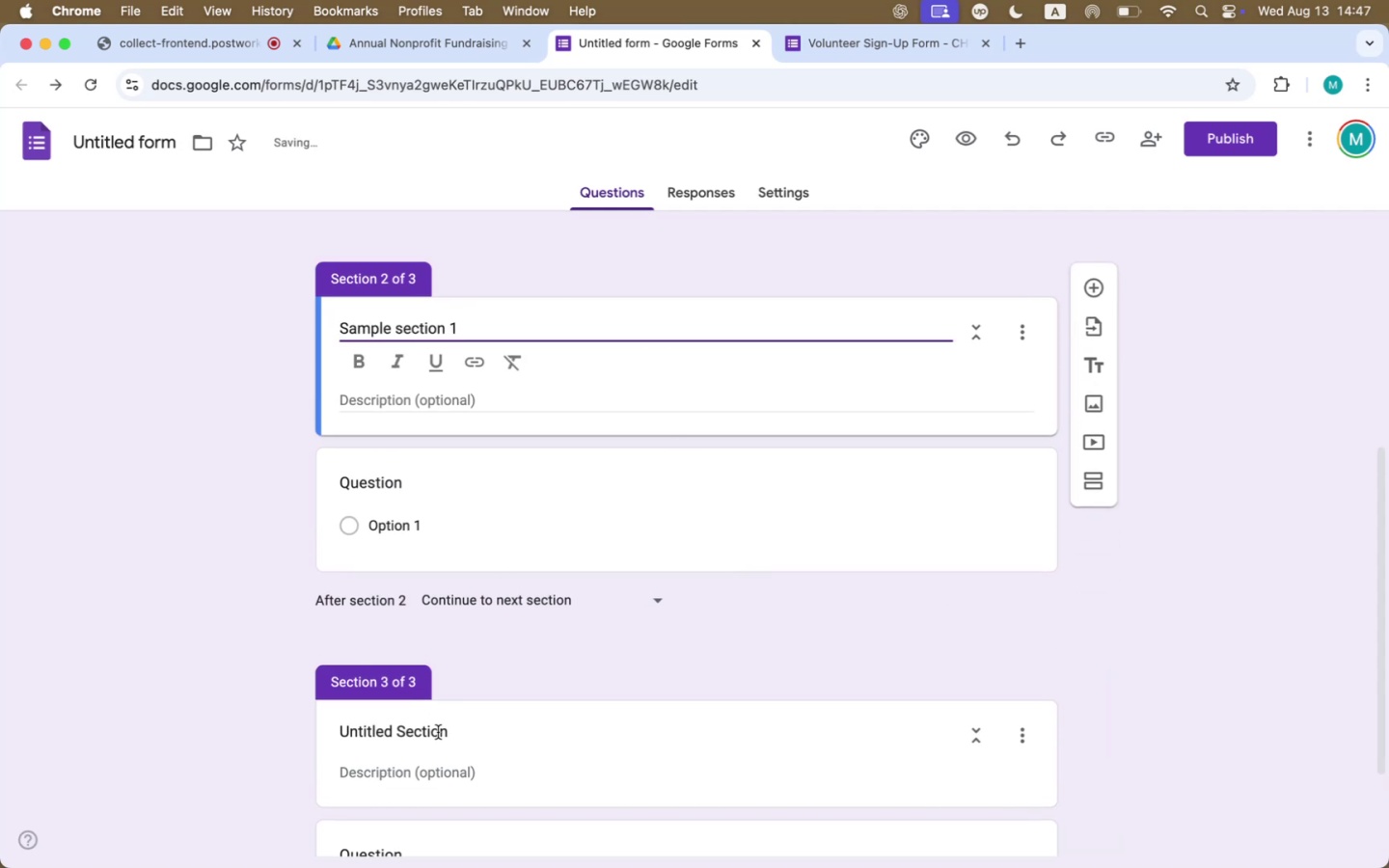 
scroll: coordinate [438, 732], scroll_direction: down, amount: 2.0
 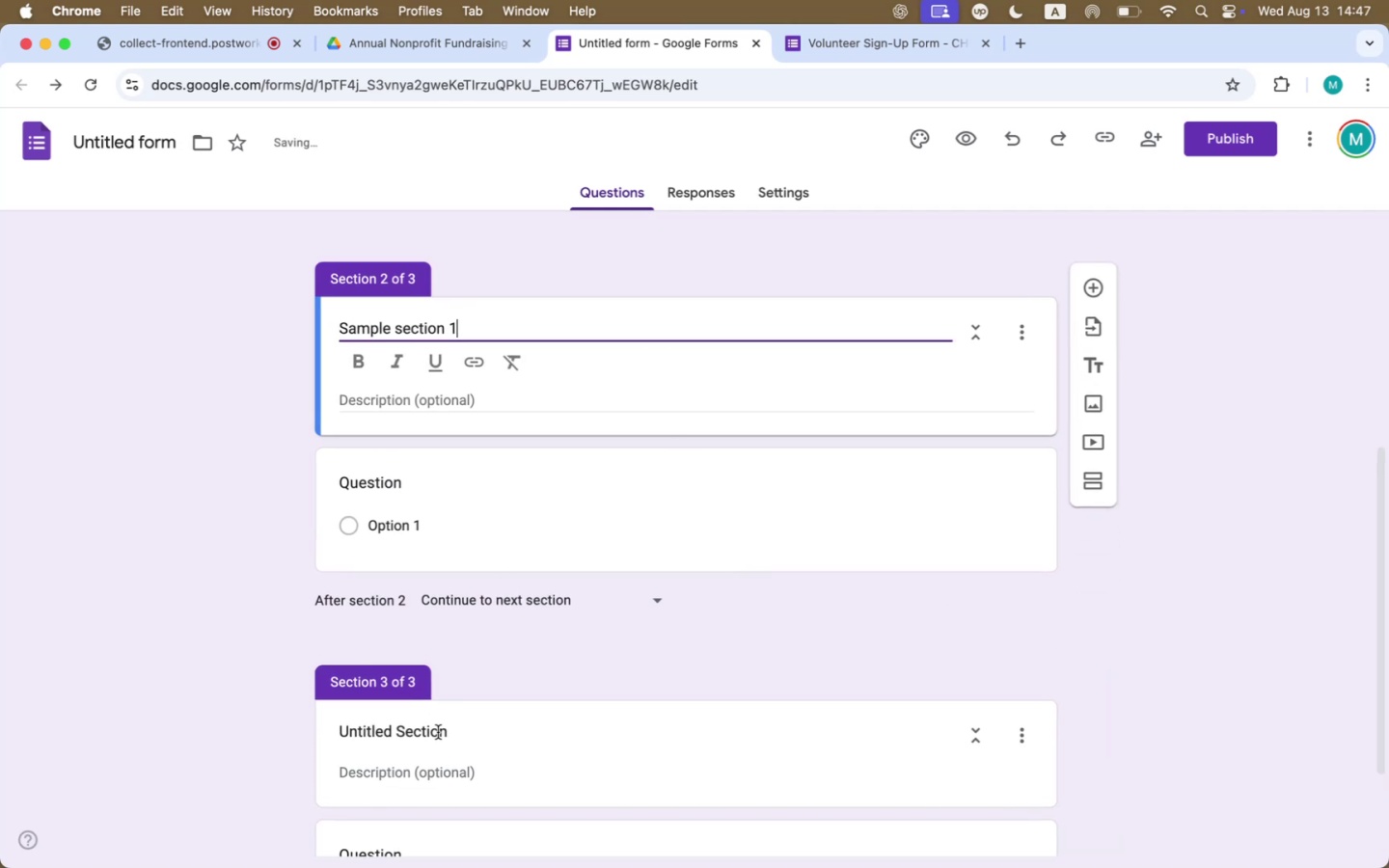 
left_click([438, 732])
 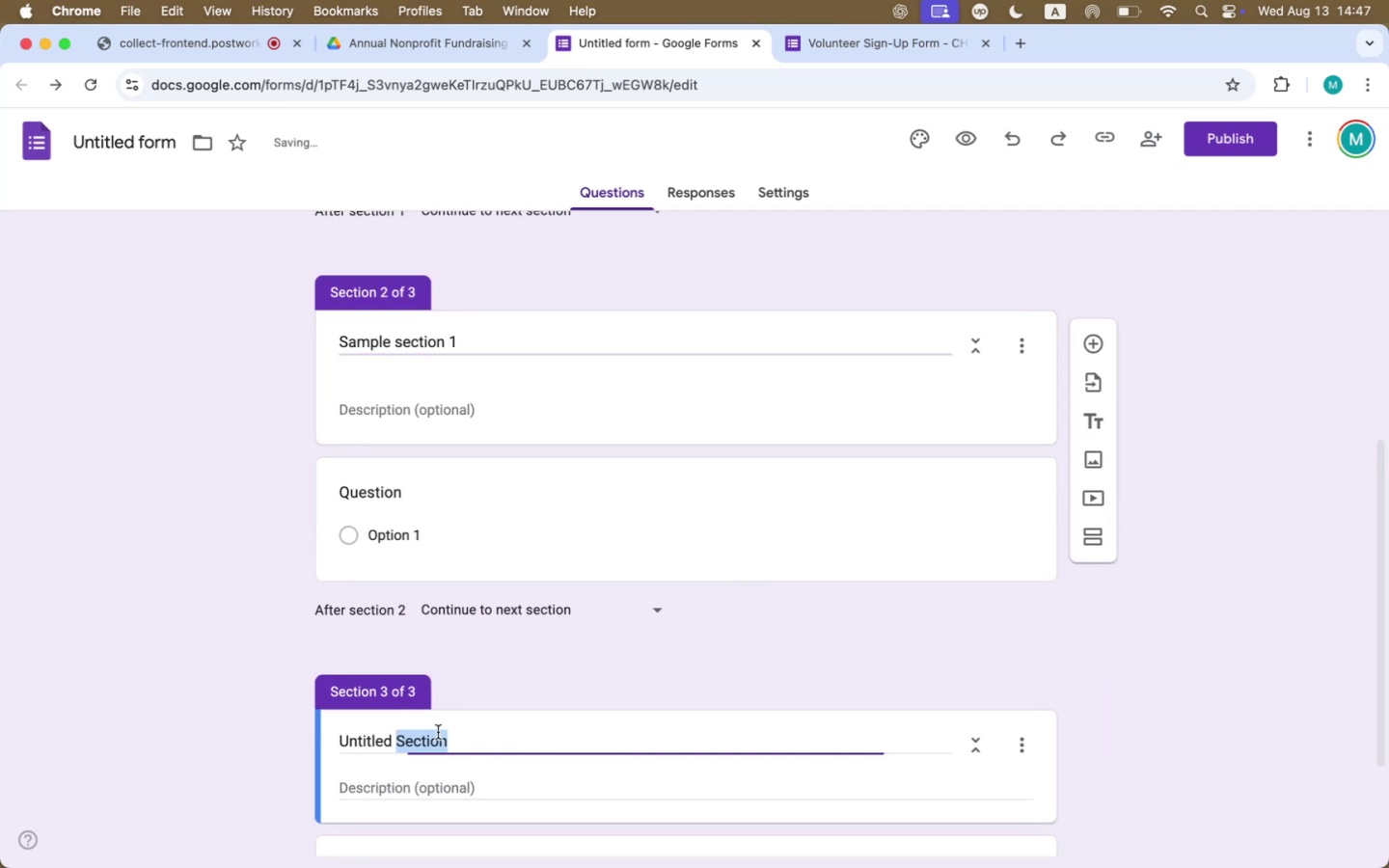 
double_click([438, 732])
 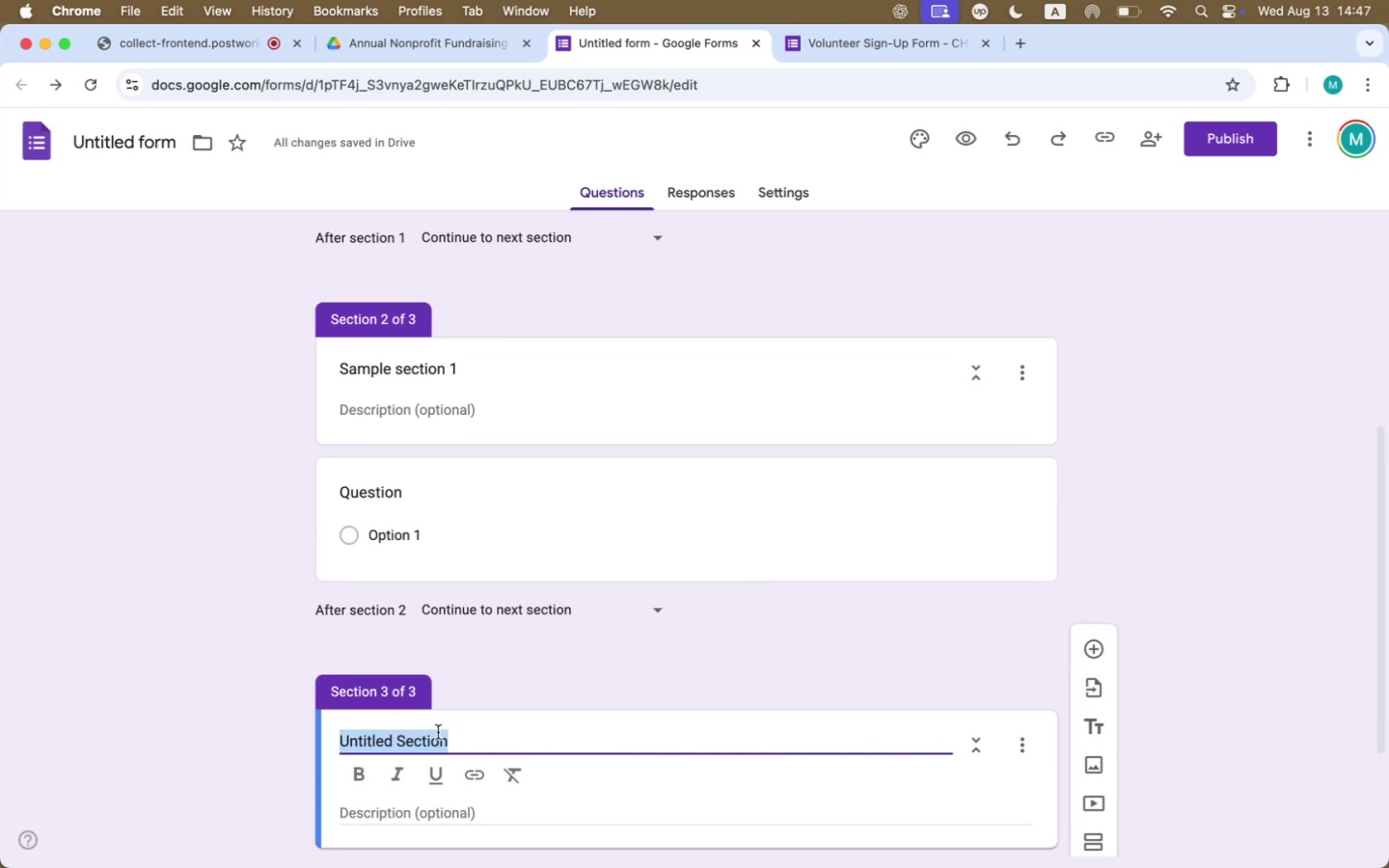 
type(Sample Section 2)
 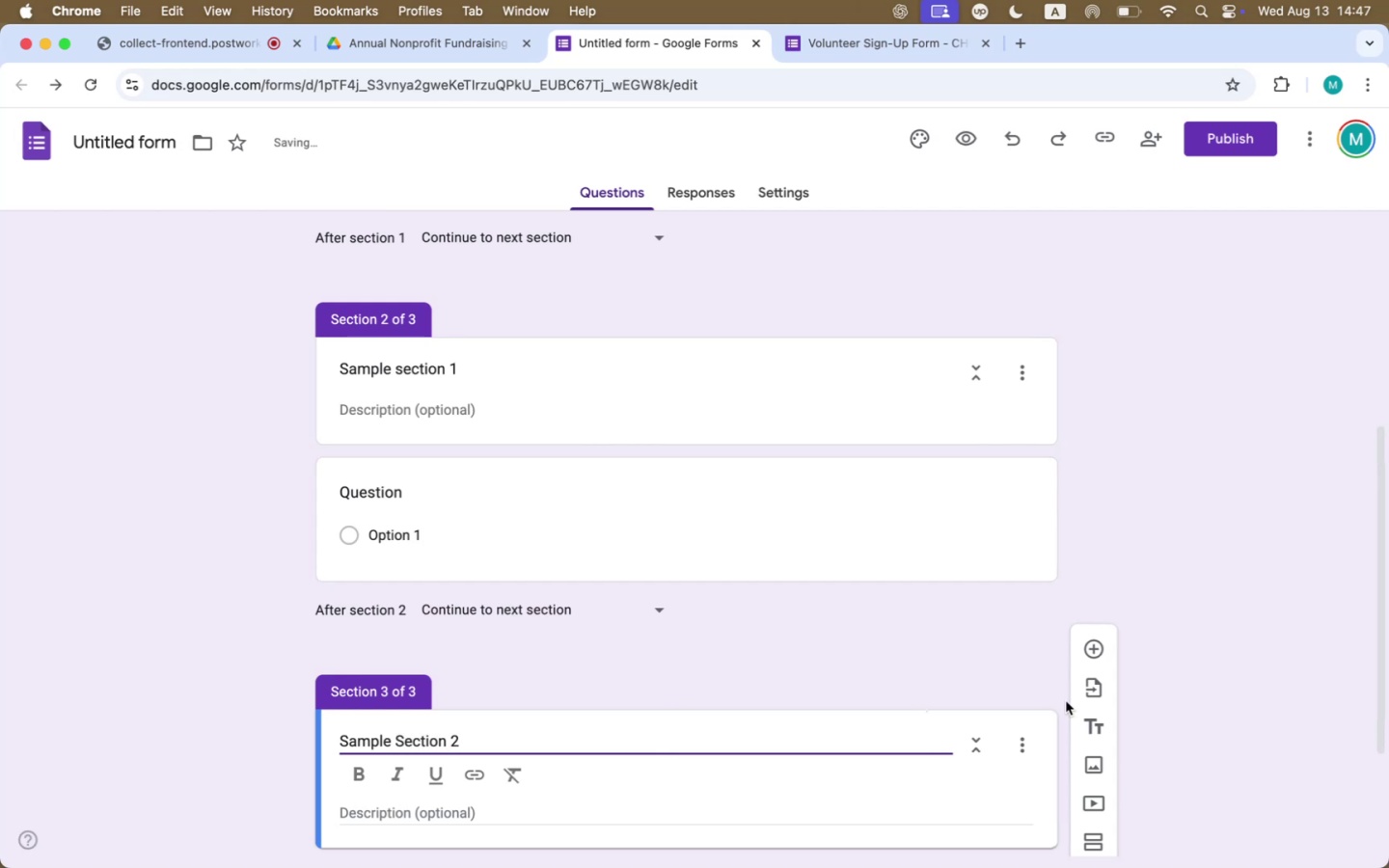 
left_click([1207, 673])
 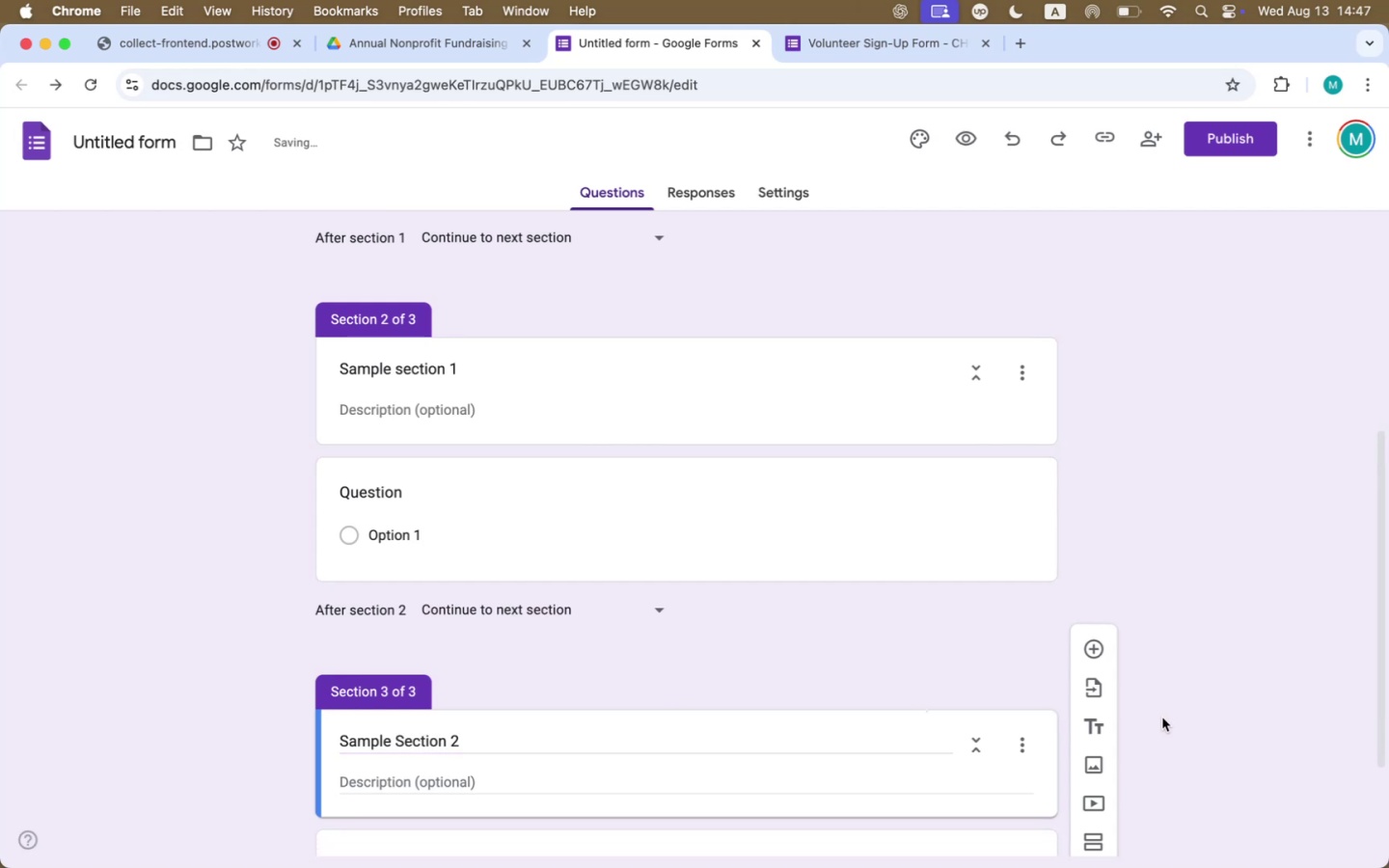 
scroll: coordinate [1173, 711], scroll_direction: up, amount: 27.0
 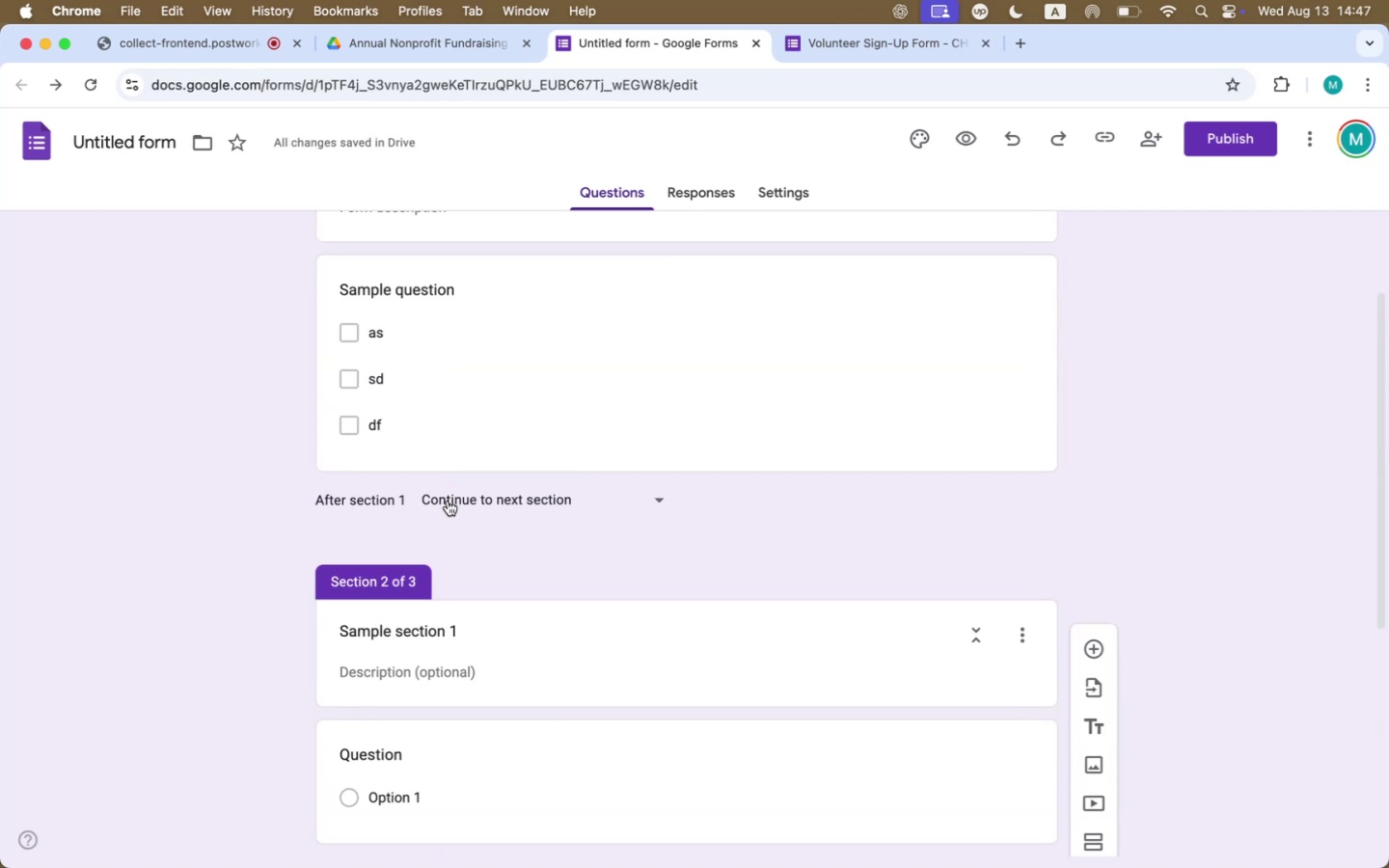 
left_click([474, 489])
 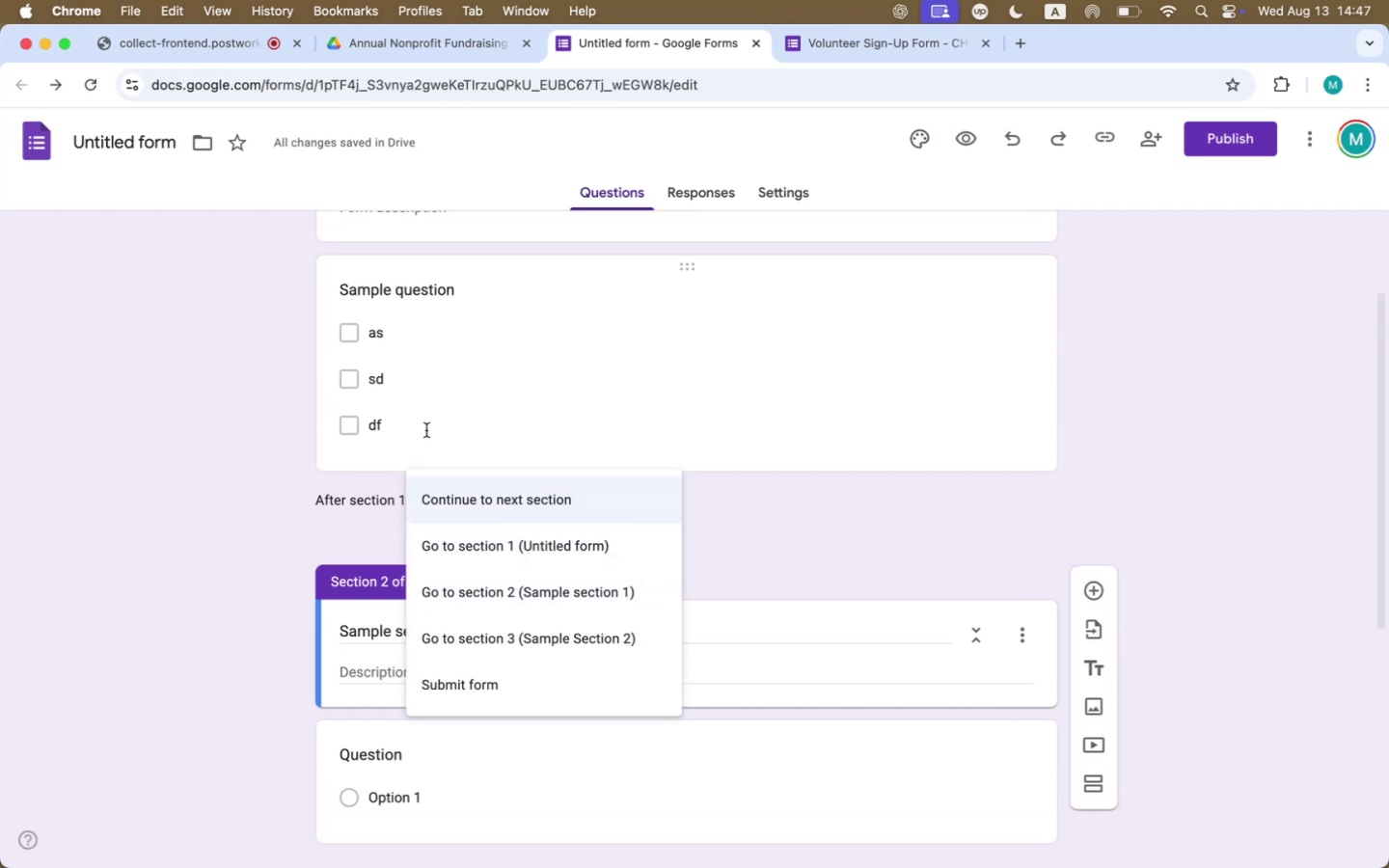 
left_click([340, 333])
 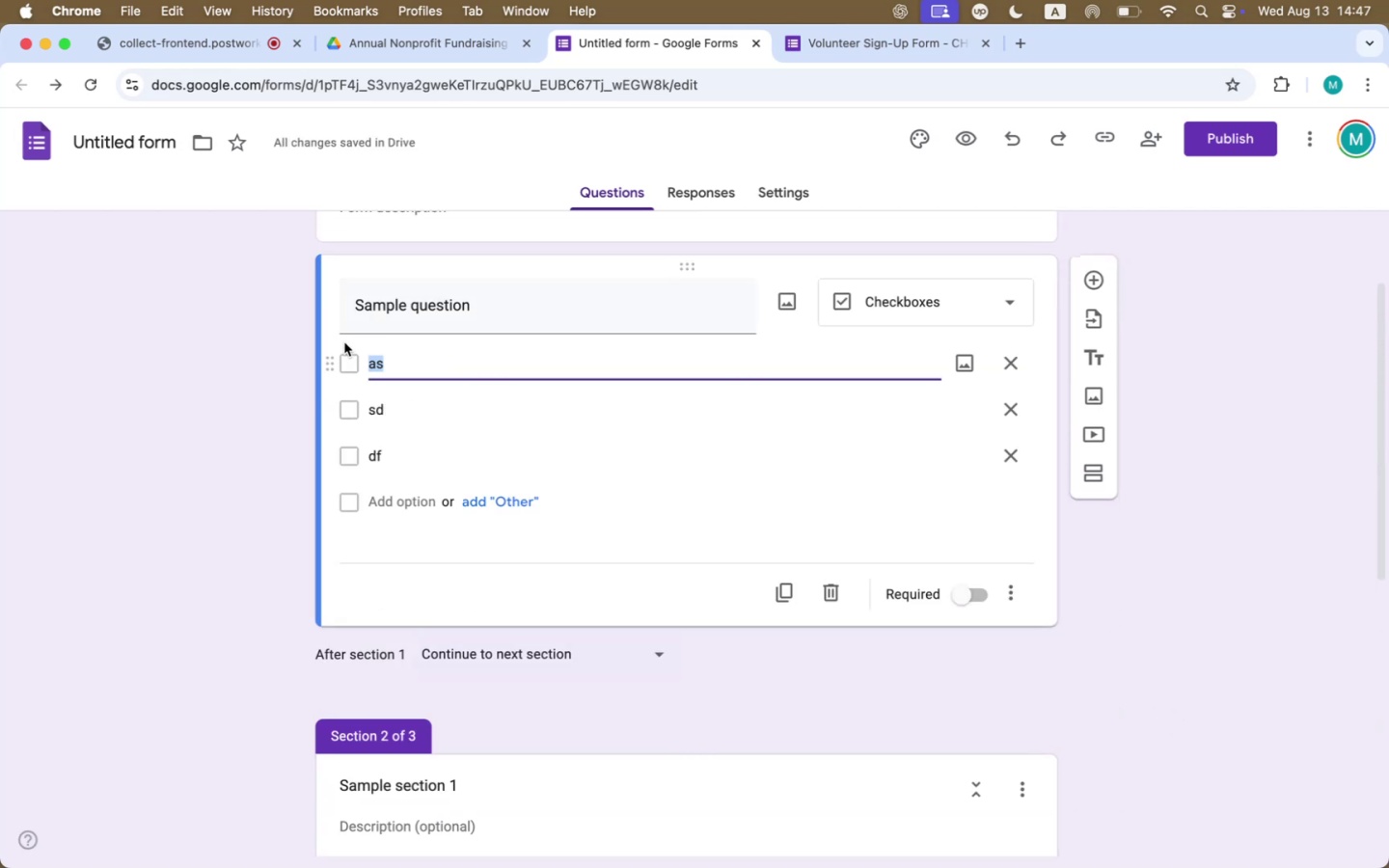 
left_click([348, 361])
 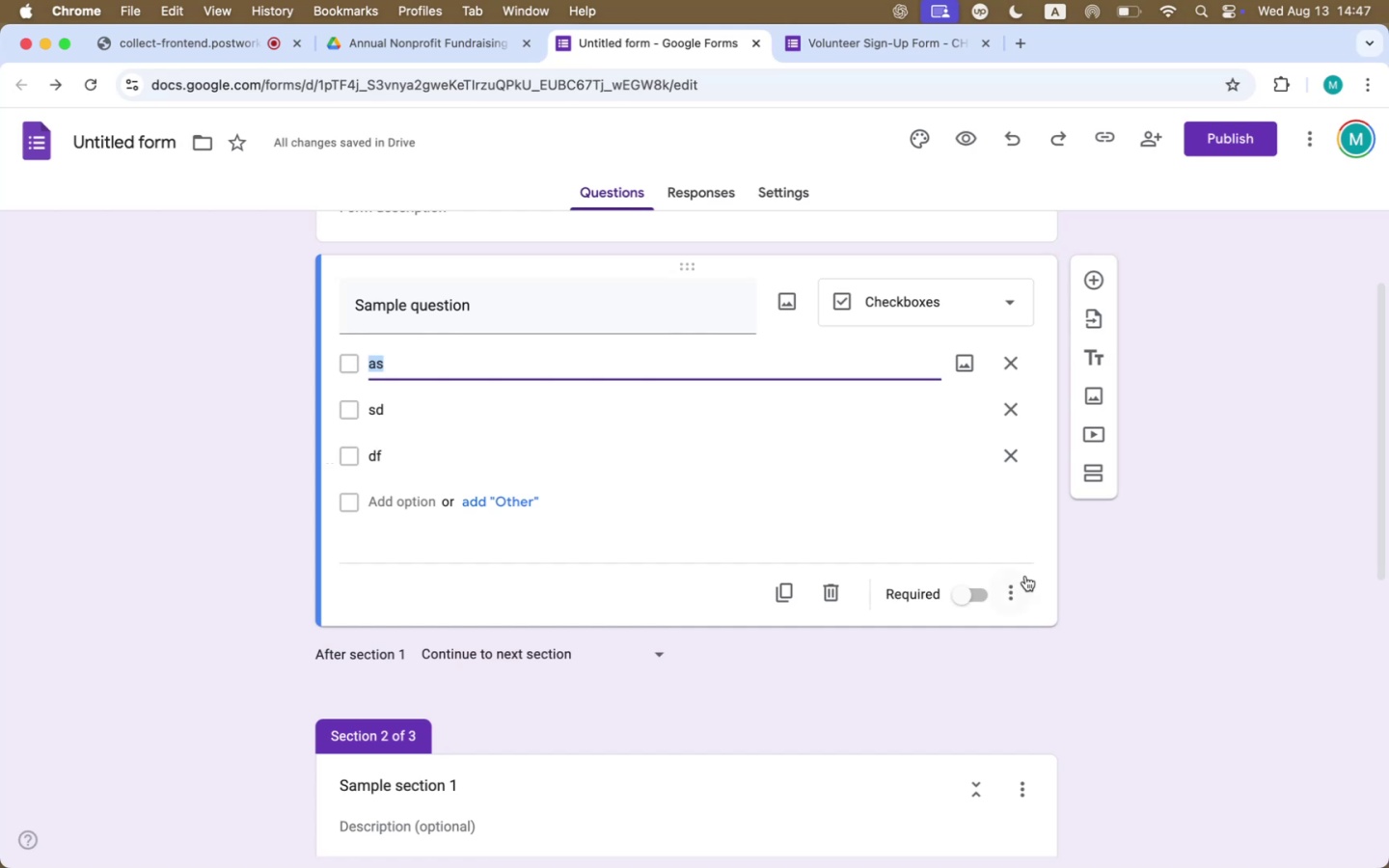 
left_click([1019, 595])
 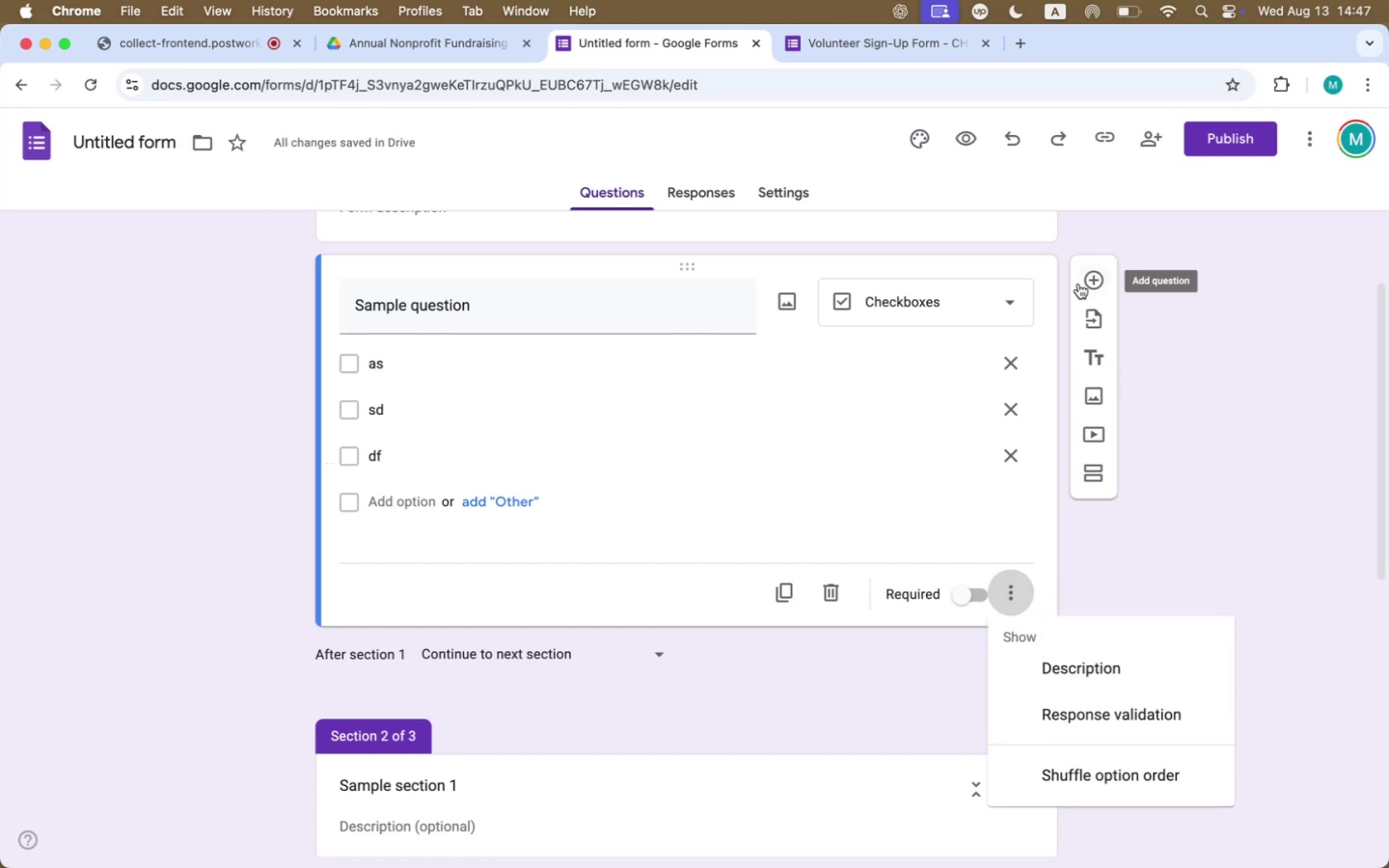 
wait(8.89)
 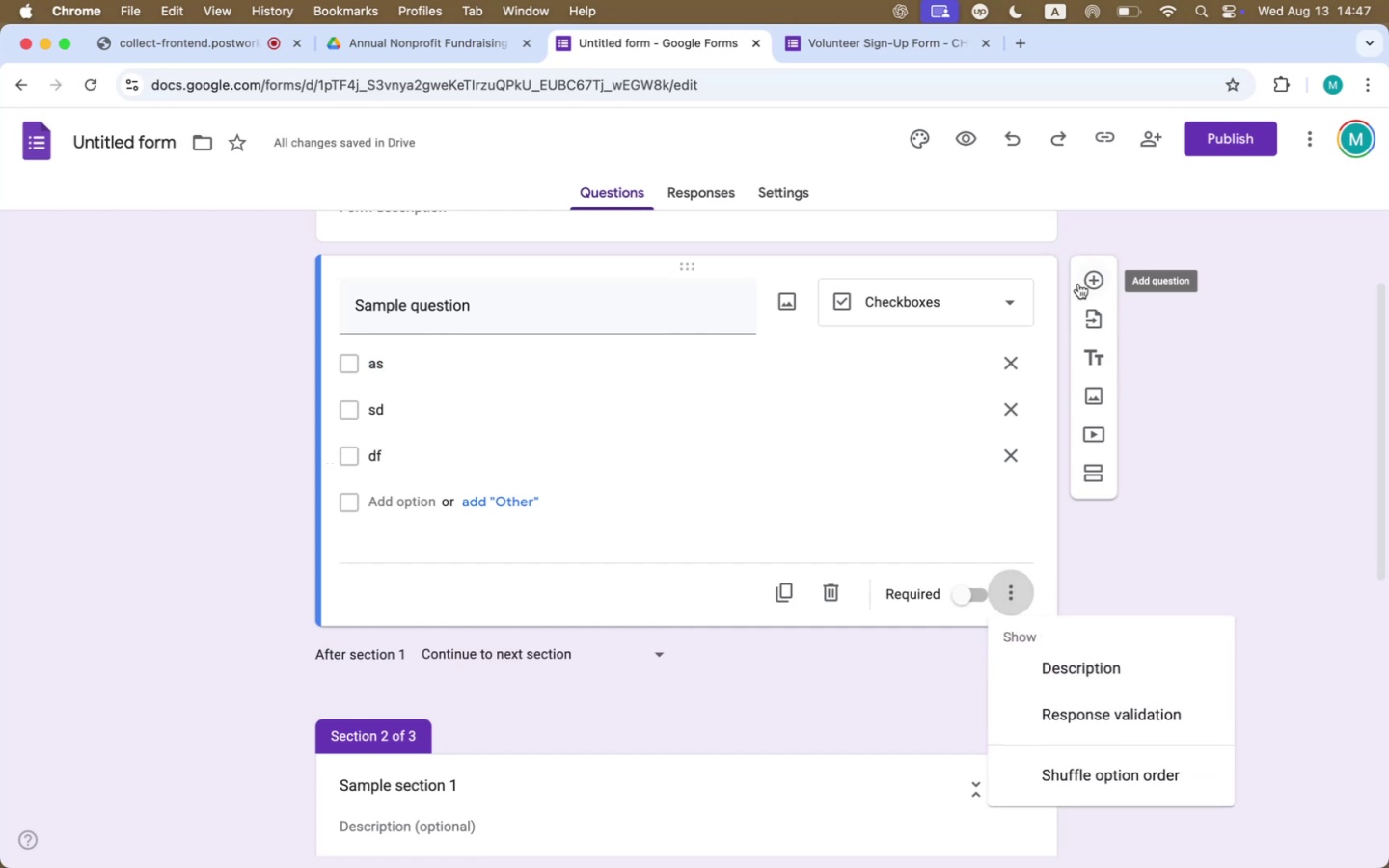 
left_click([938, 801])
 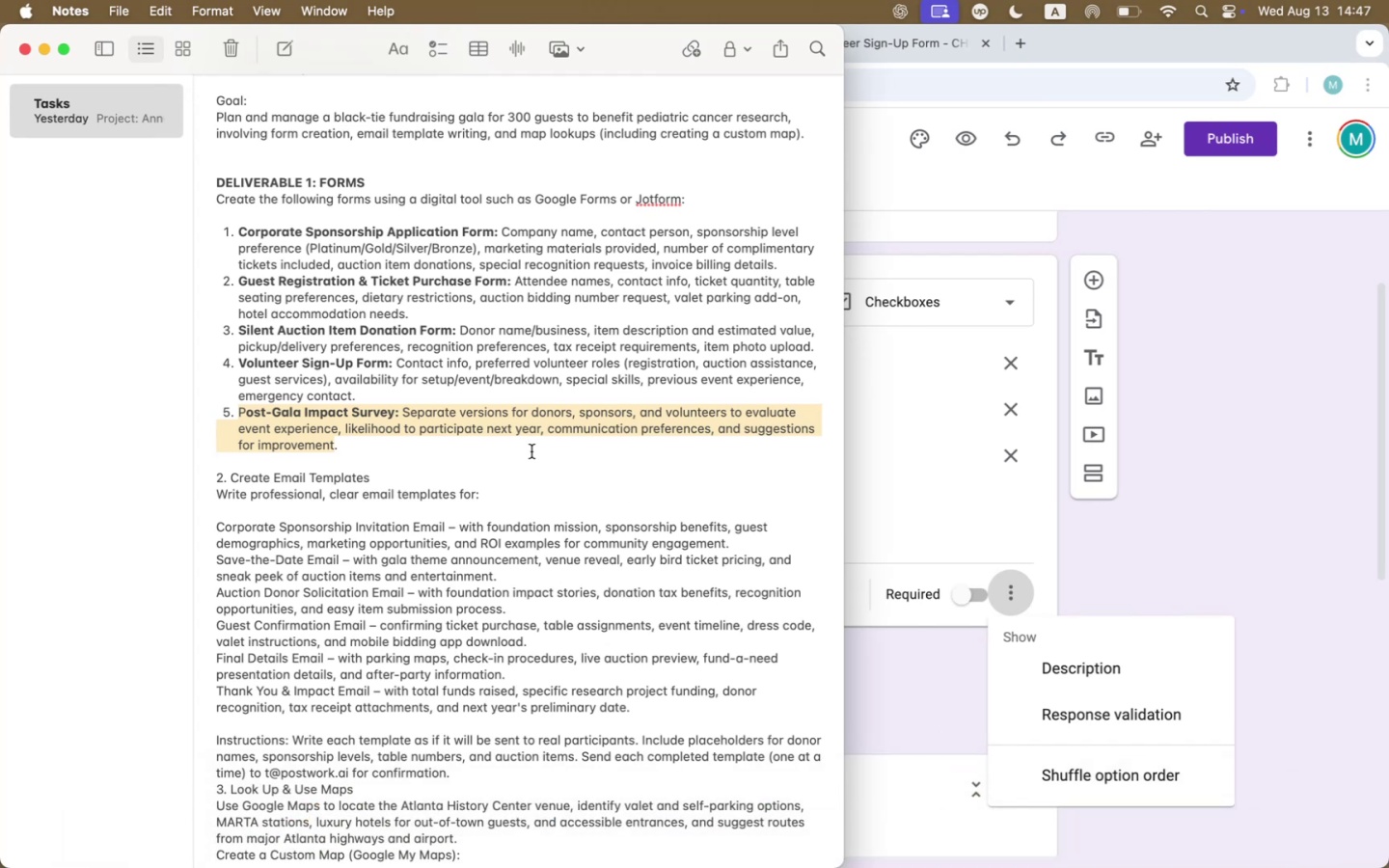 
scroll: coordinate [525, 515], scroll_direction: down, amount: 23.0
 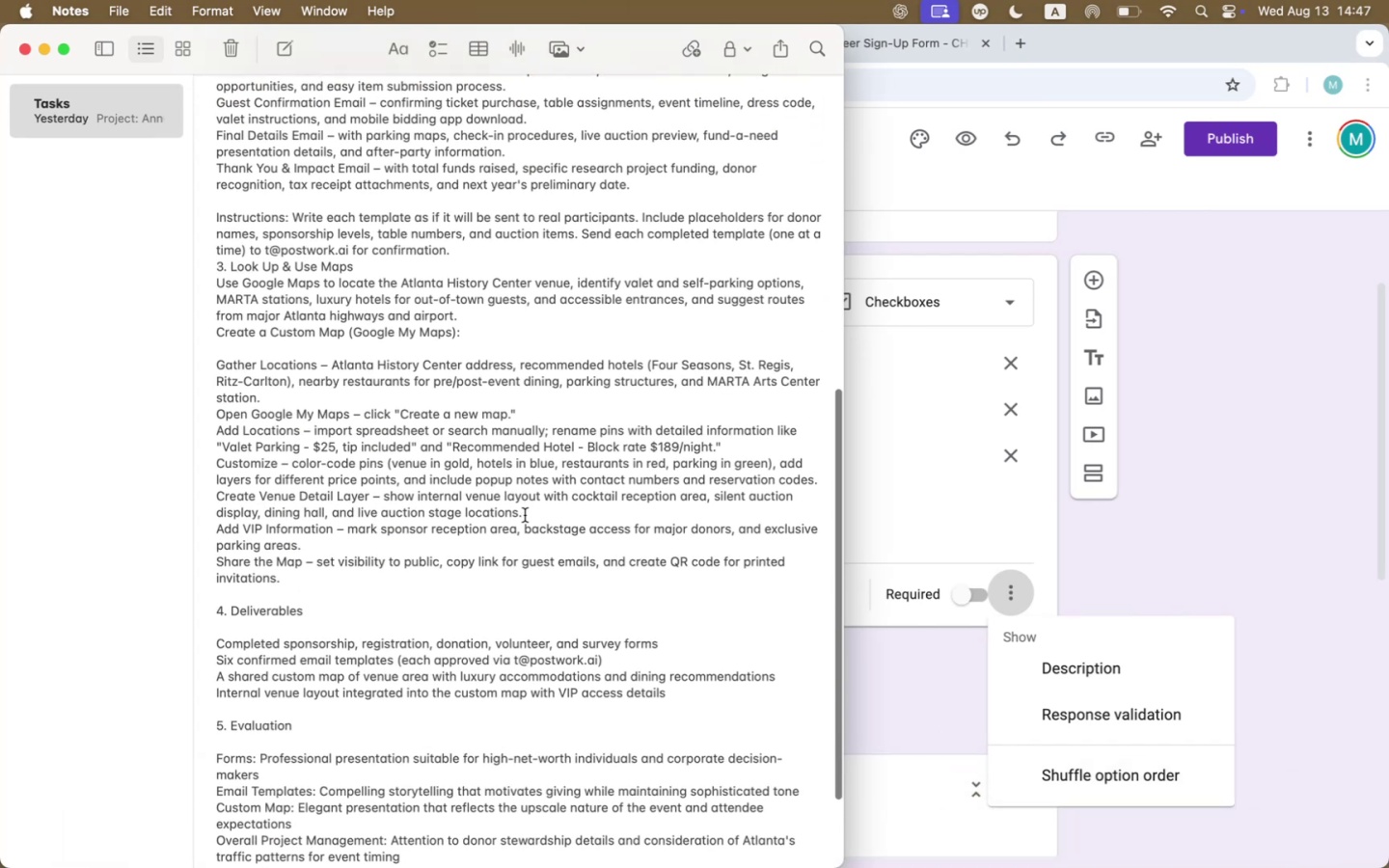 
scroll: coordinate [524, 513], scroll_direction: up, amount: 45.0
 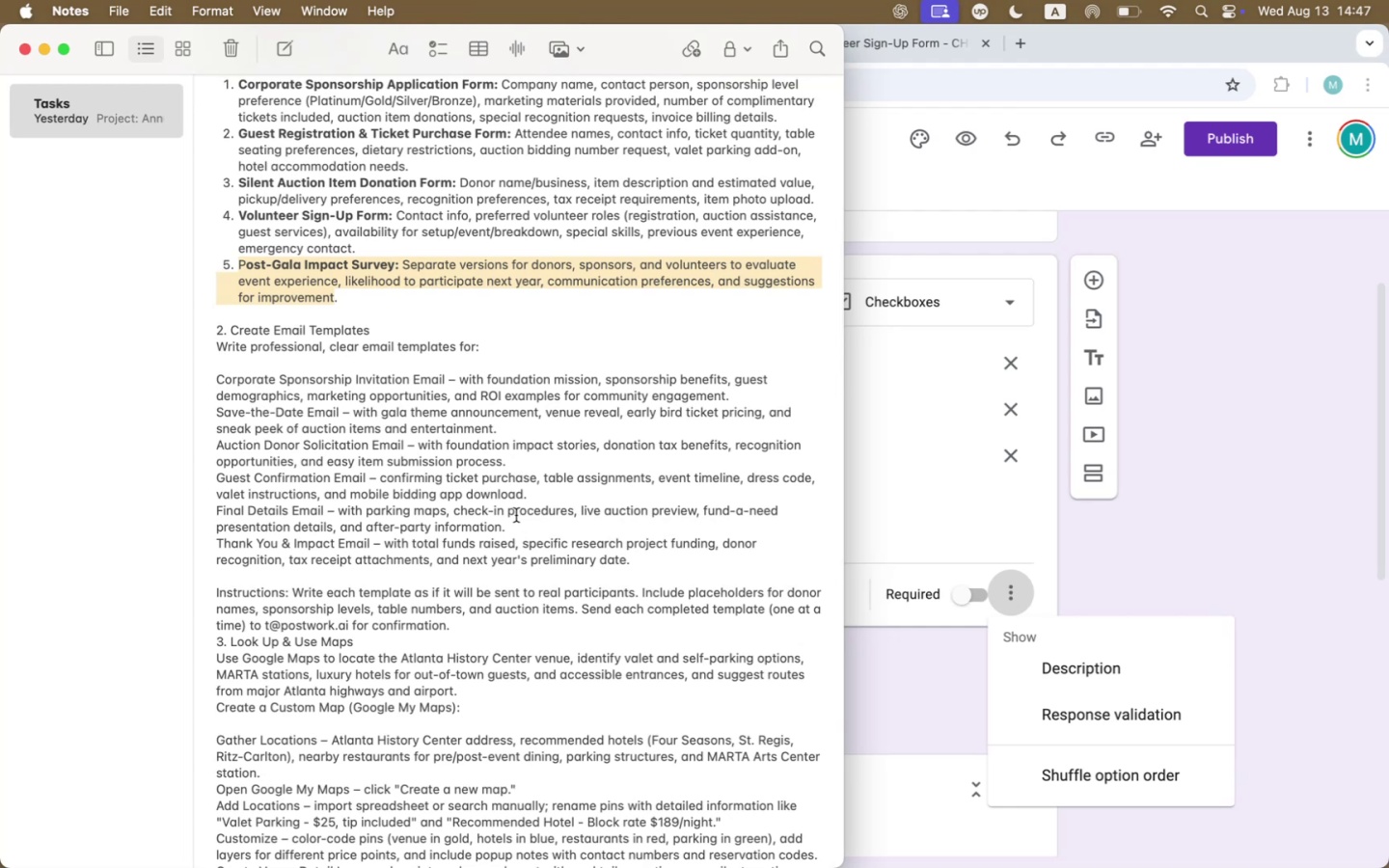 
wait(8.45)
 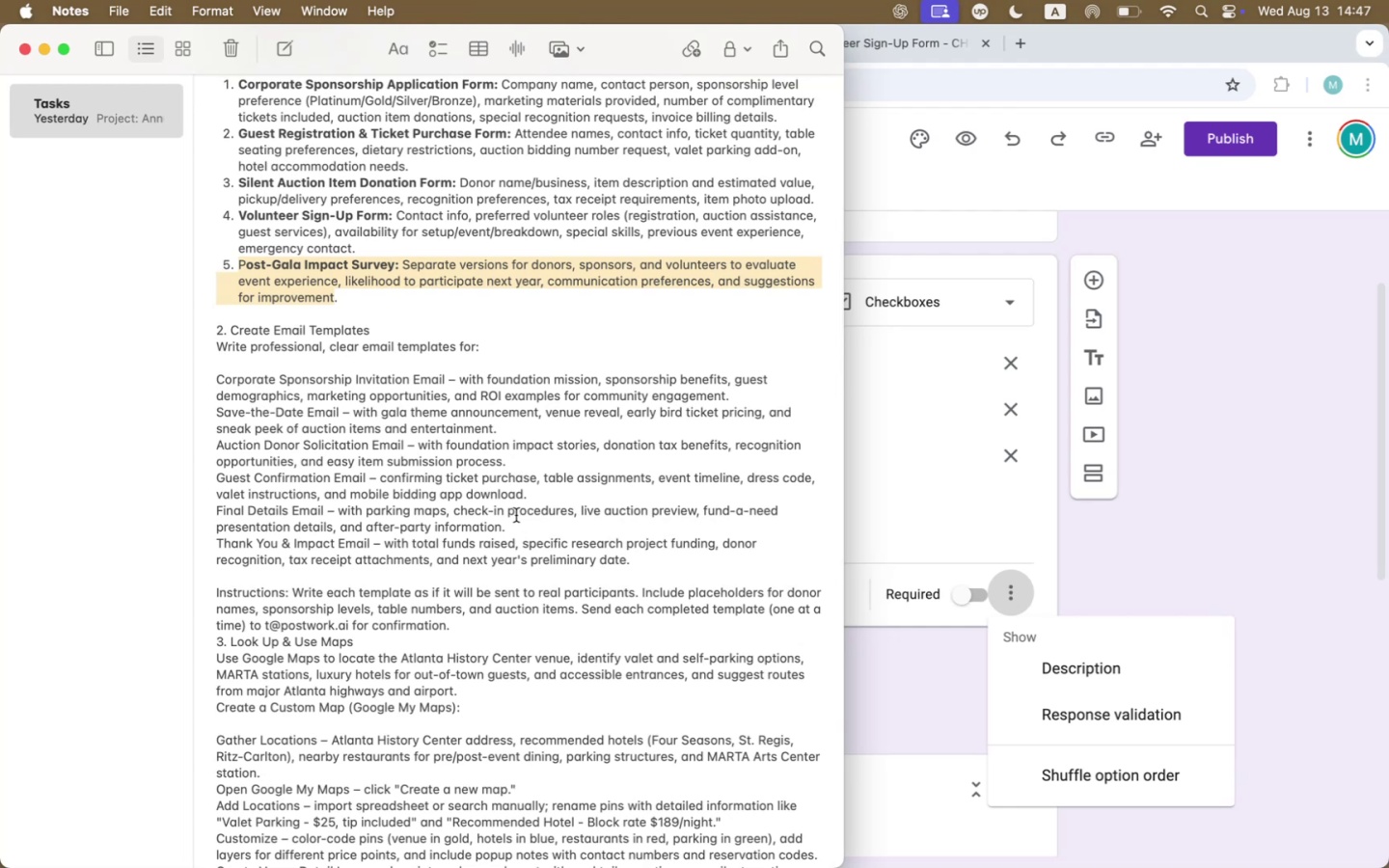 
left_click([1301, 524])
 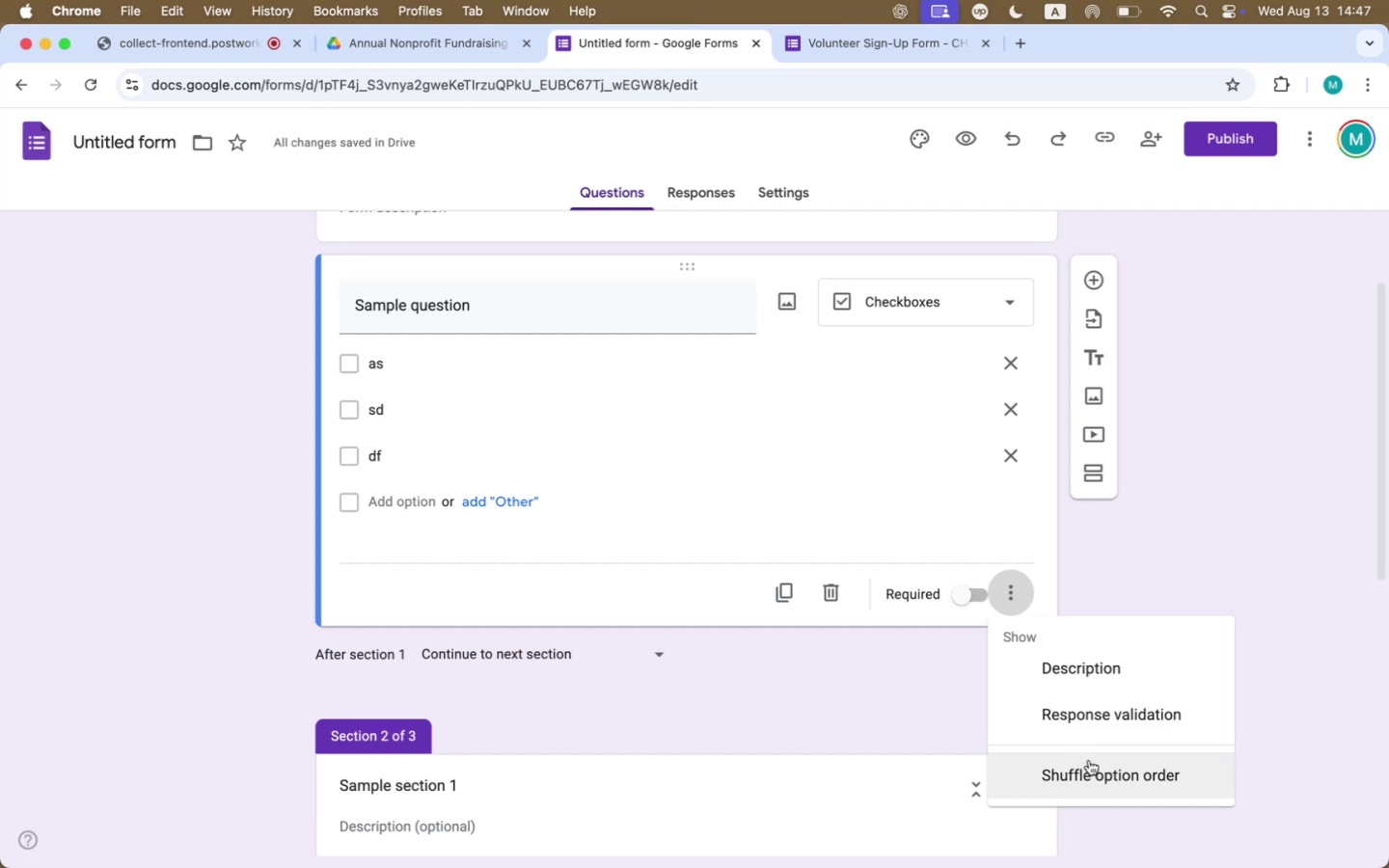 
wait(5.77)
 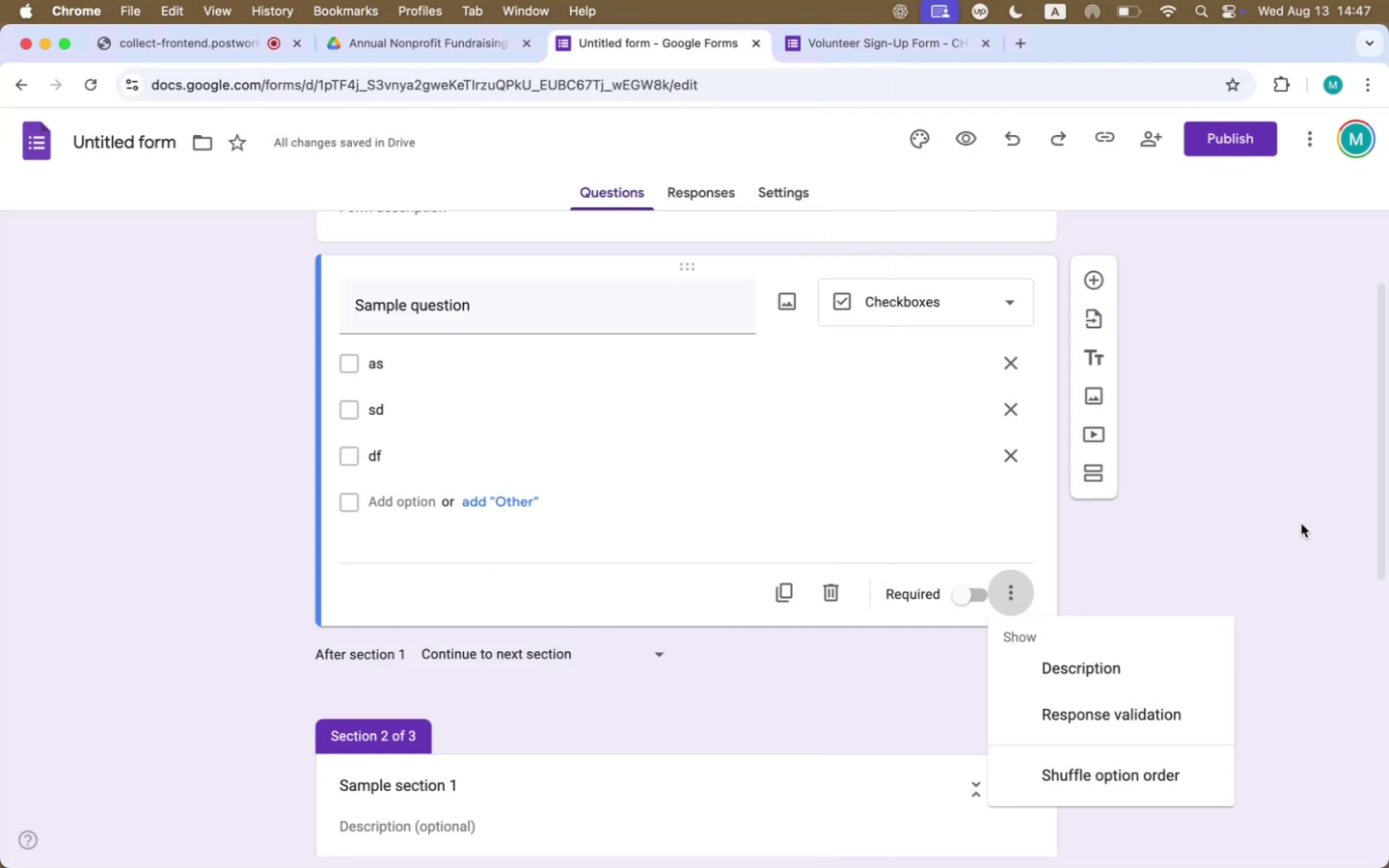 
left_click([580, 646])
 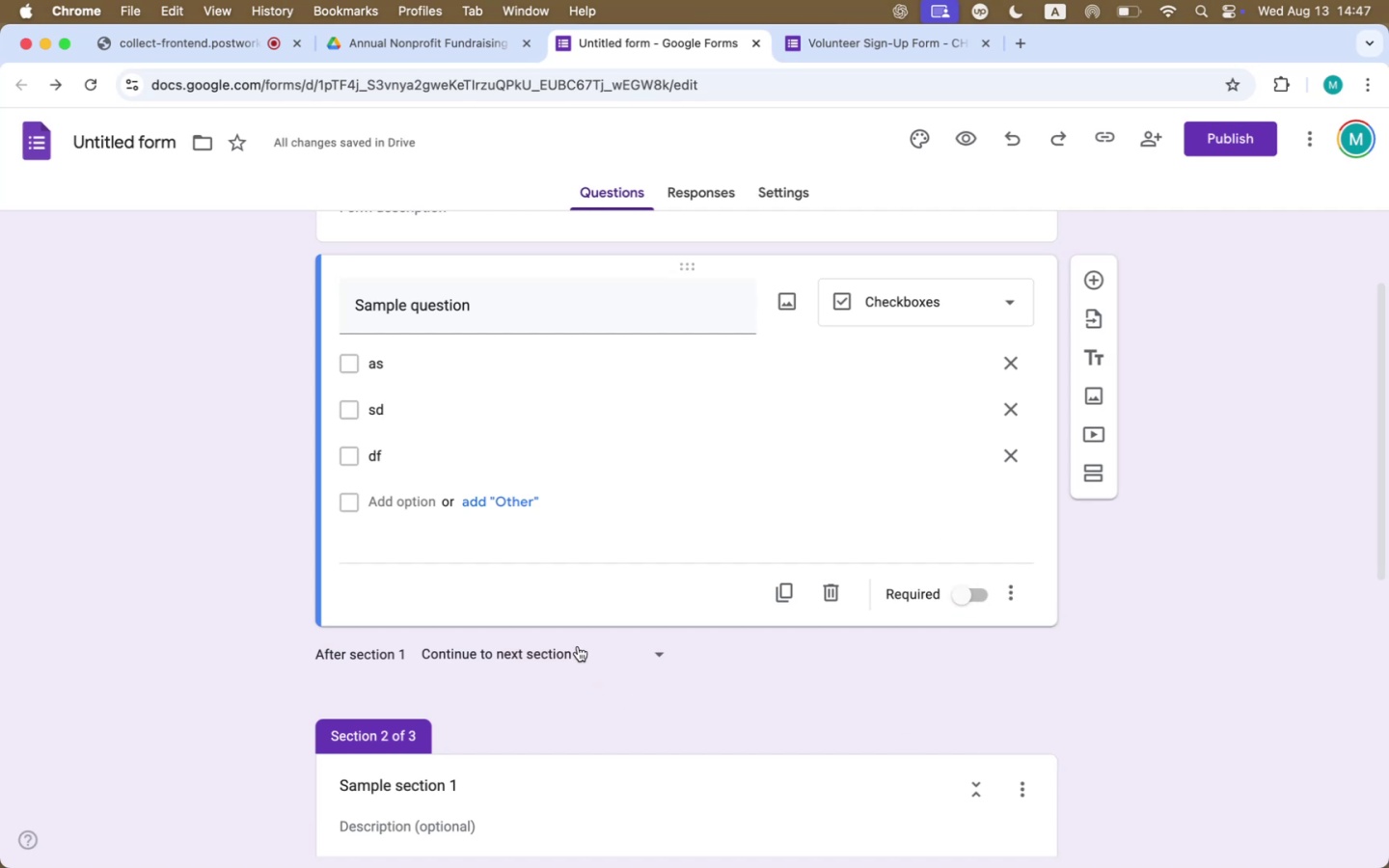 
left_click([558, 650])
 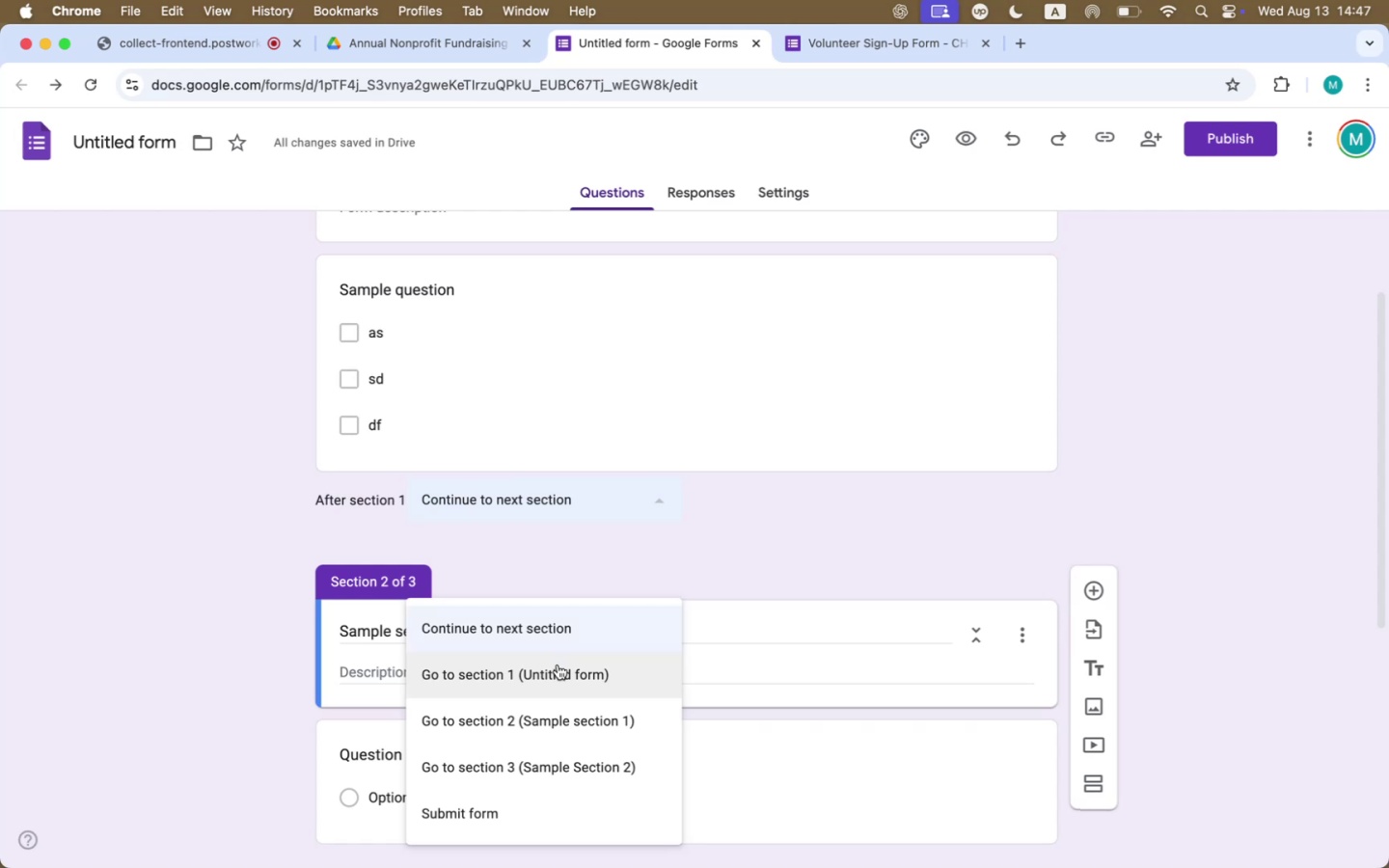 
wait(13.9)
 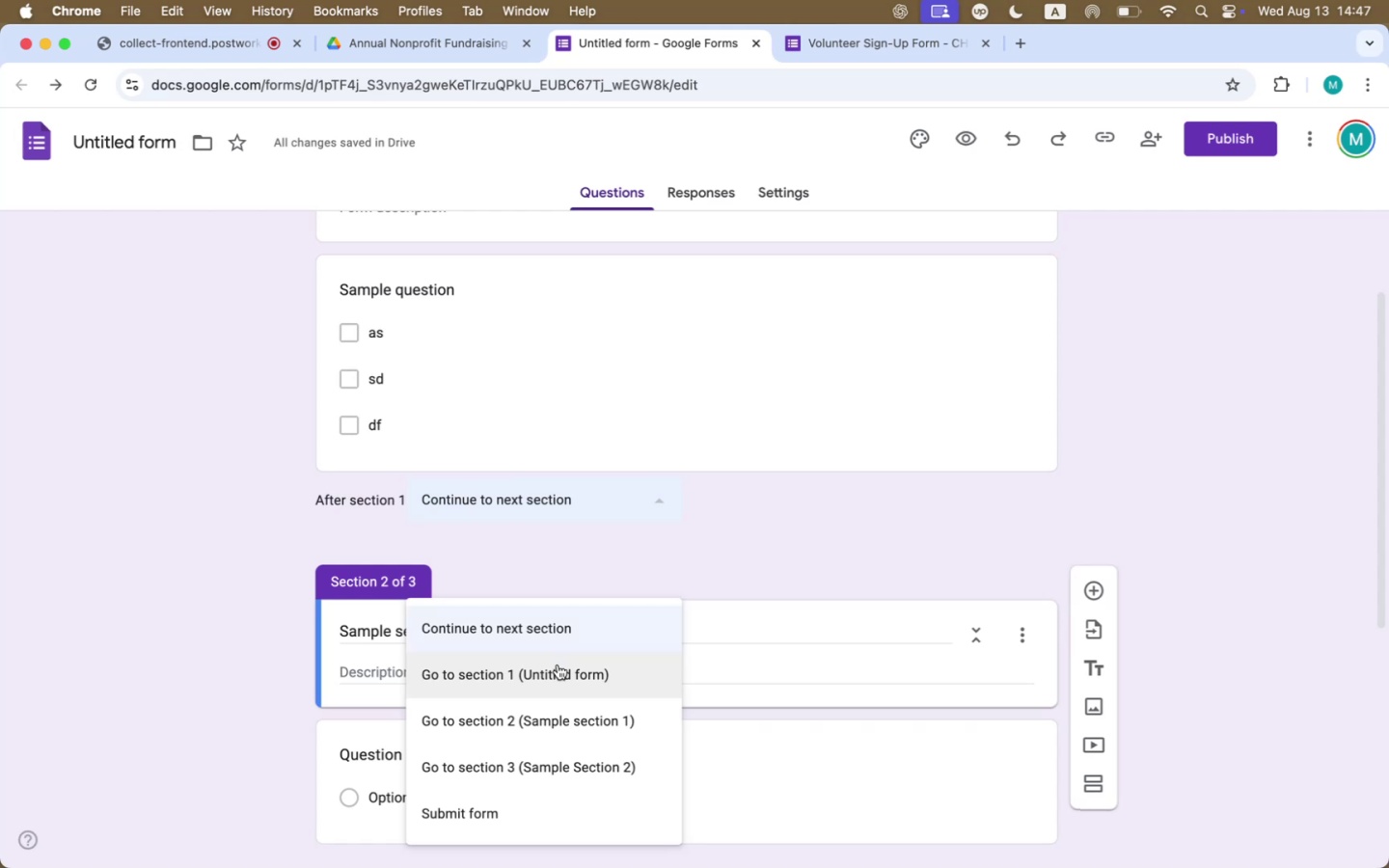 
left_click([979, 446])
 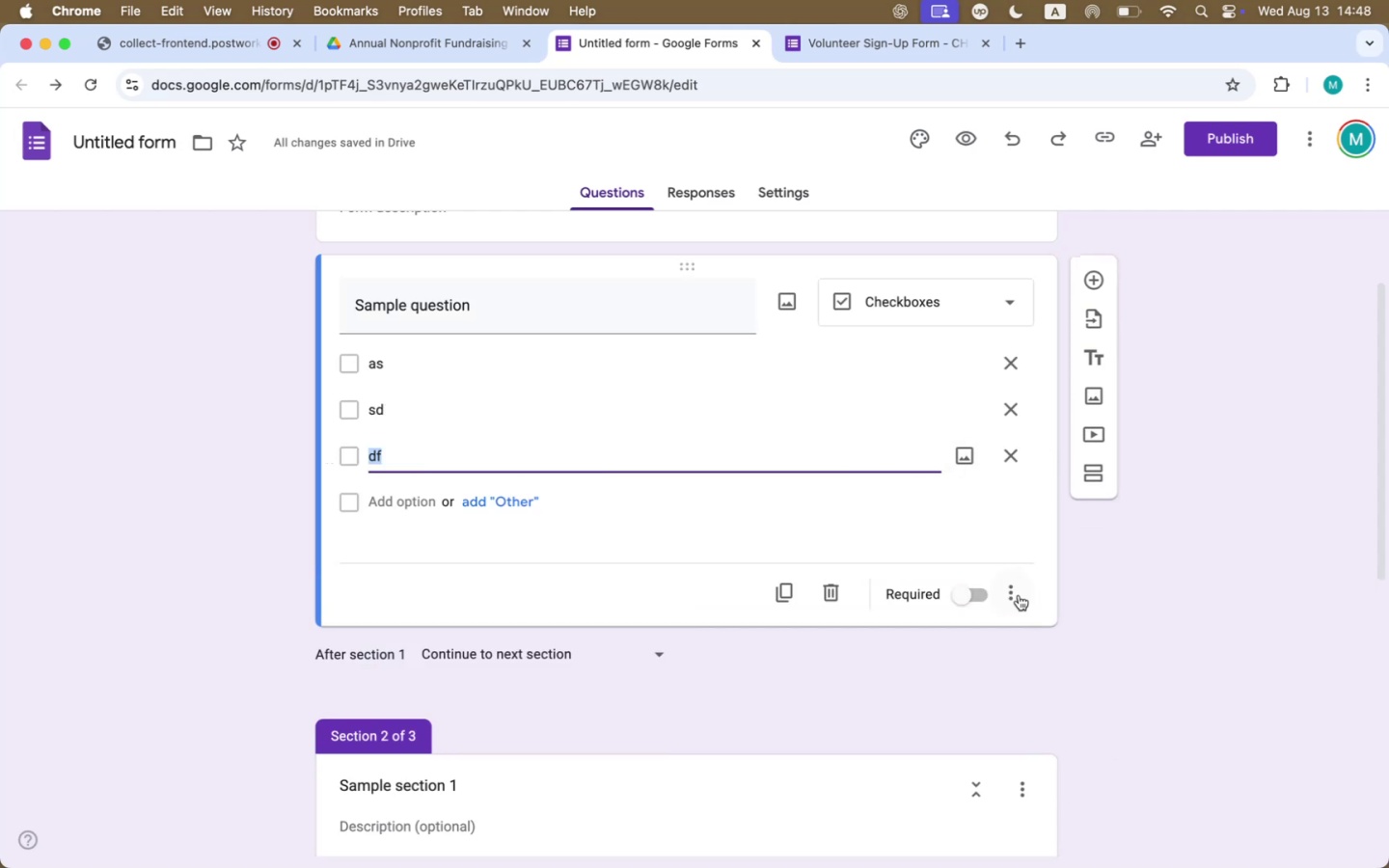 
left_click([1015, 598])
 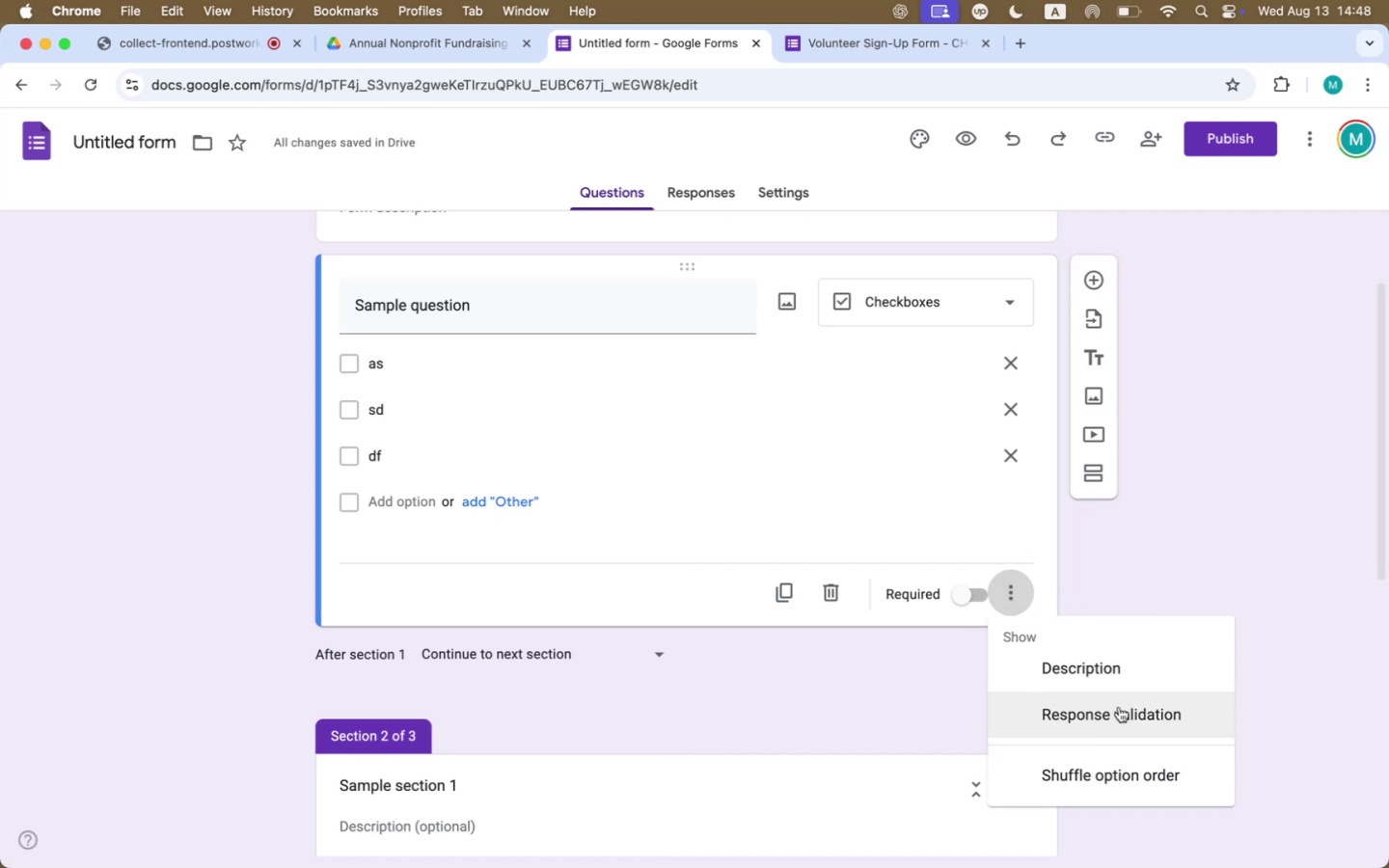 
left_click([1119, 707])
 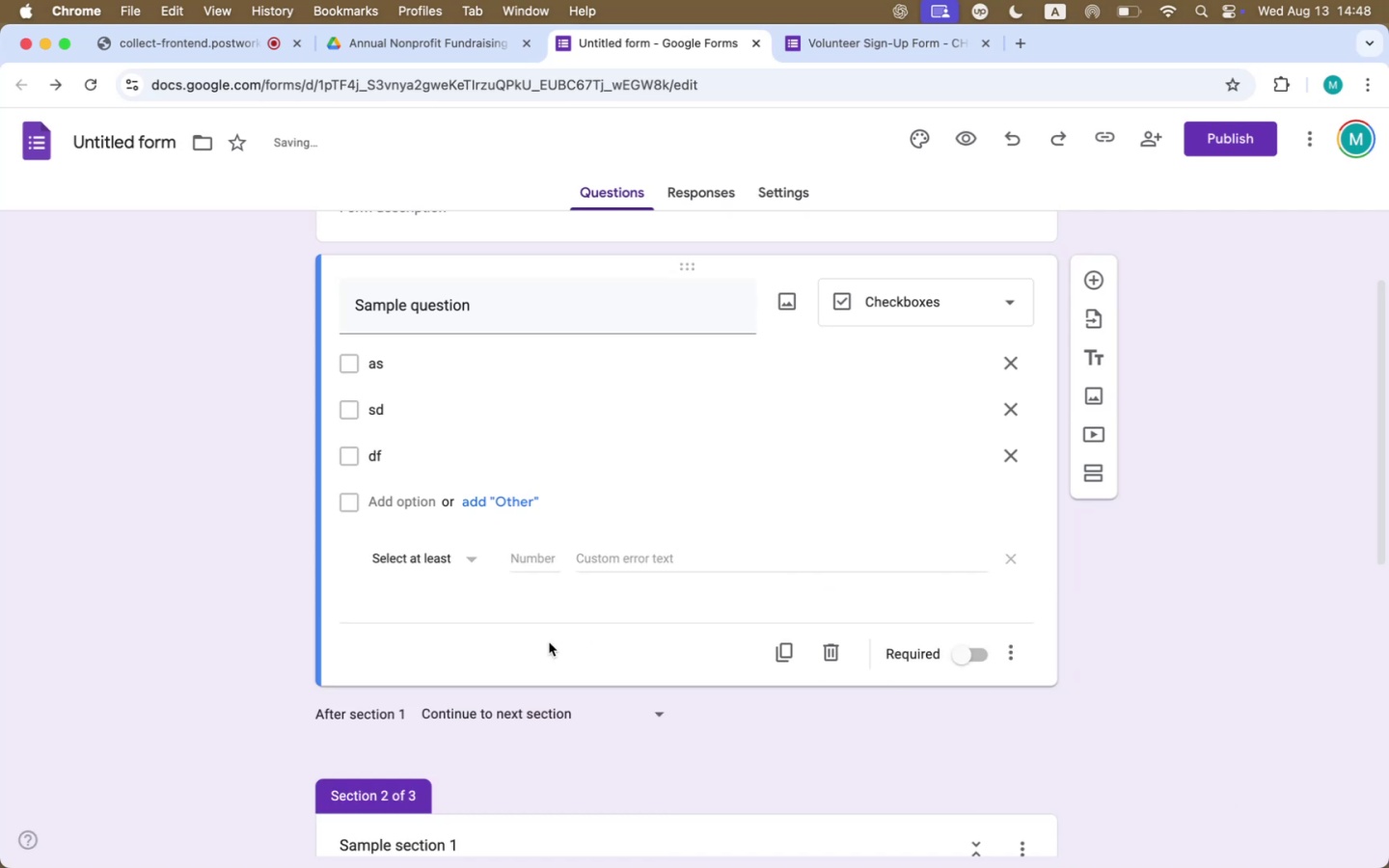 
left_click([466, 561])
 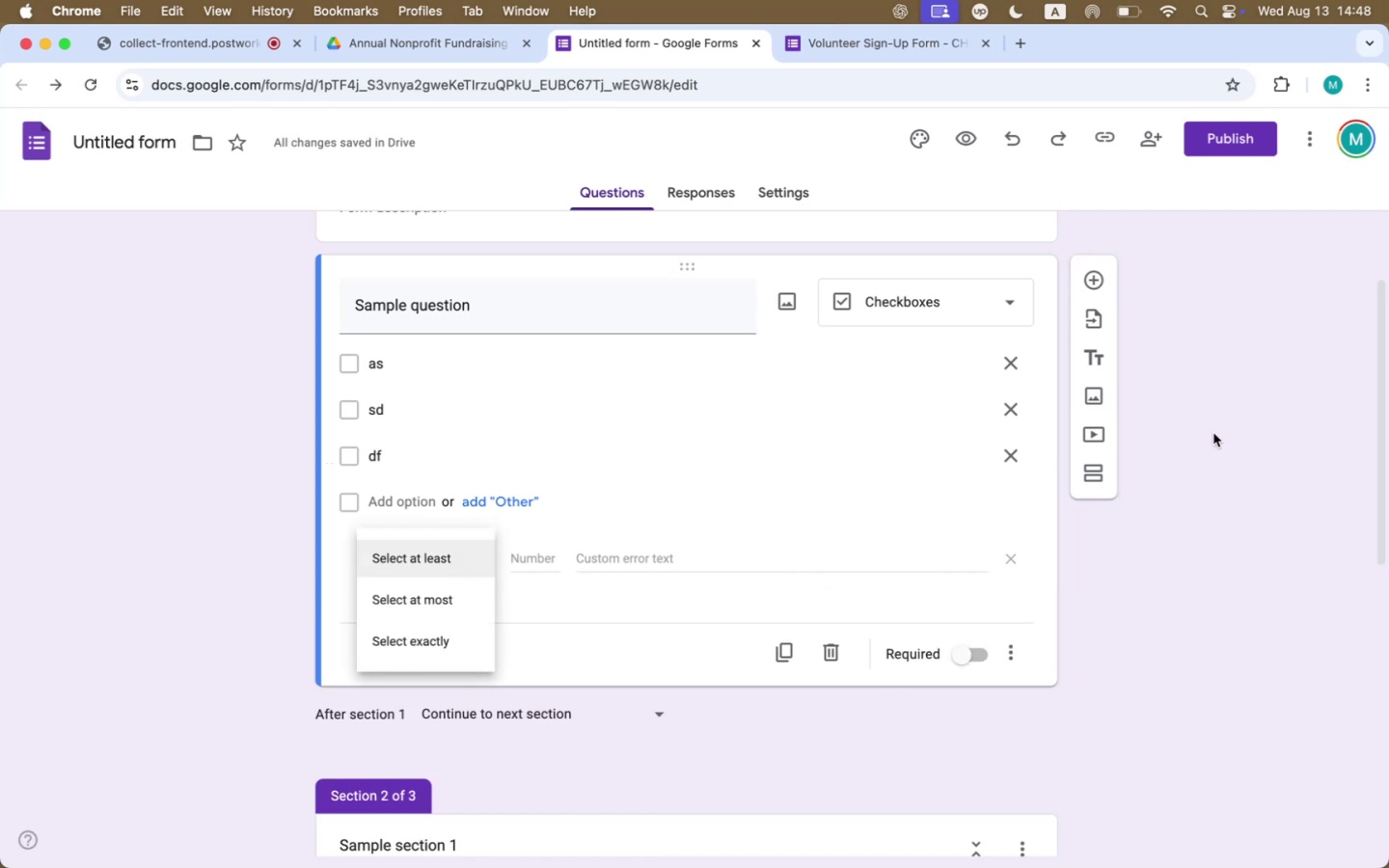 
left_click([1212, 642])
 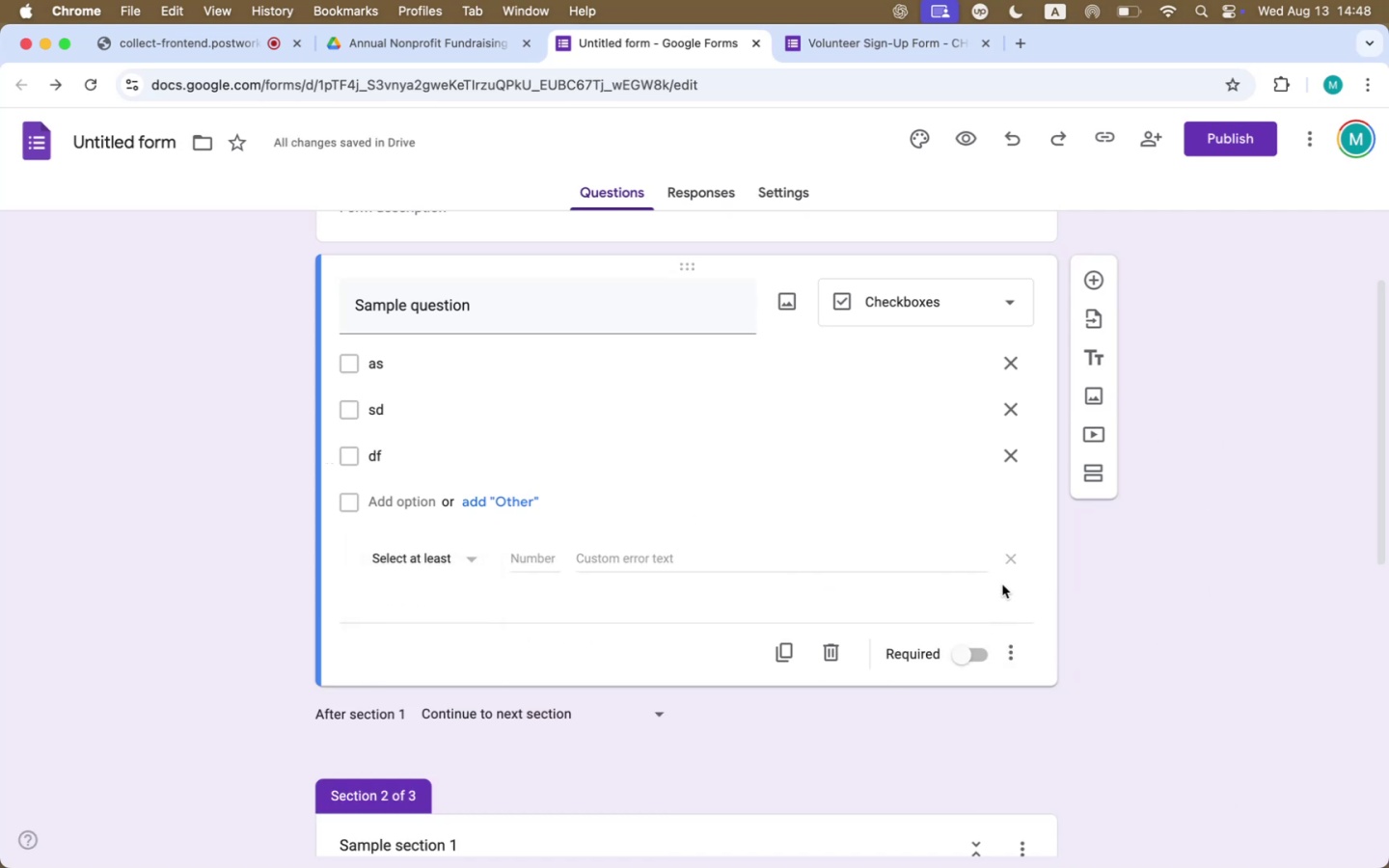 
left_click([1008, 557])
 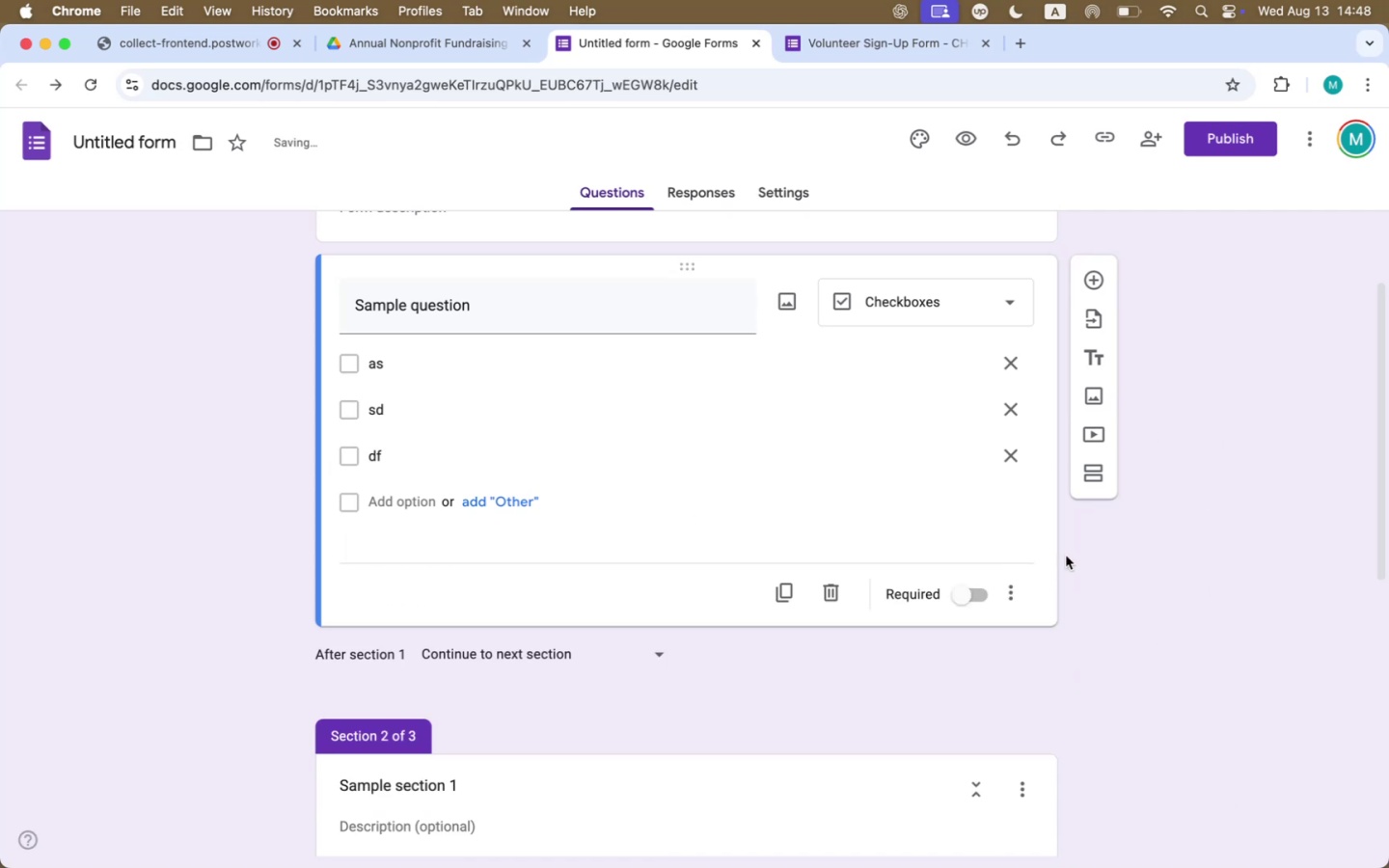 
scroll: coordinate [1319, 559], scroll_direction: up, amount: 84.0
 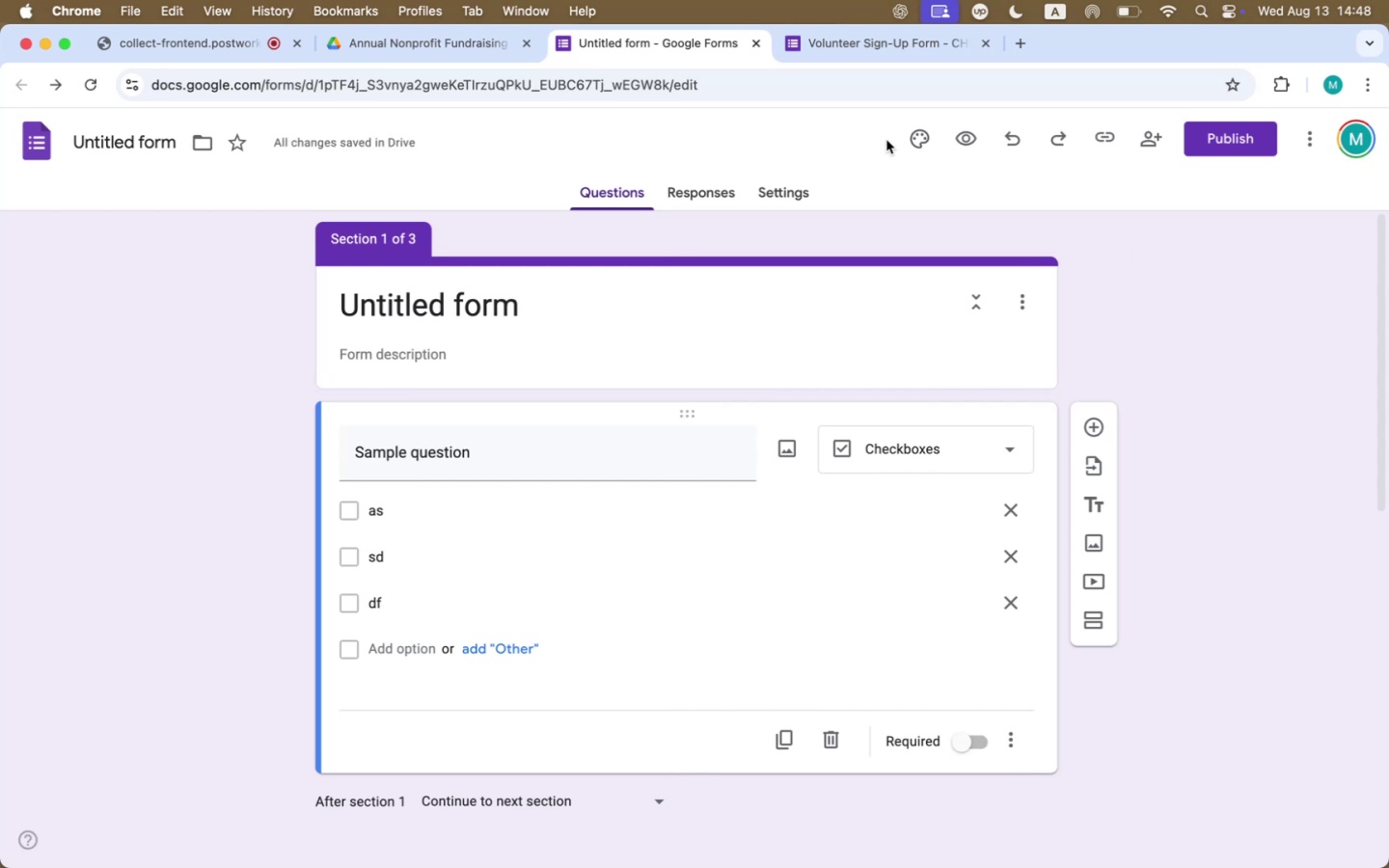 
left_click([922, 136])
 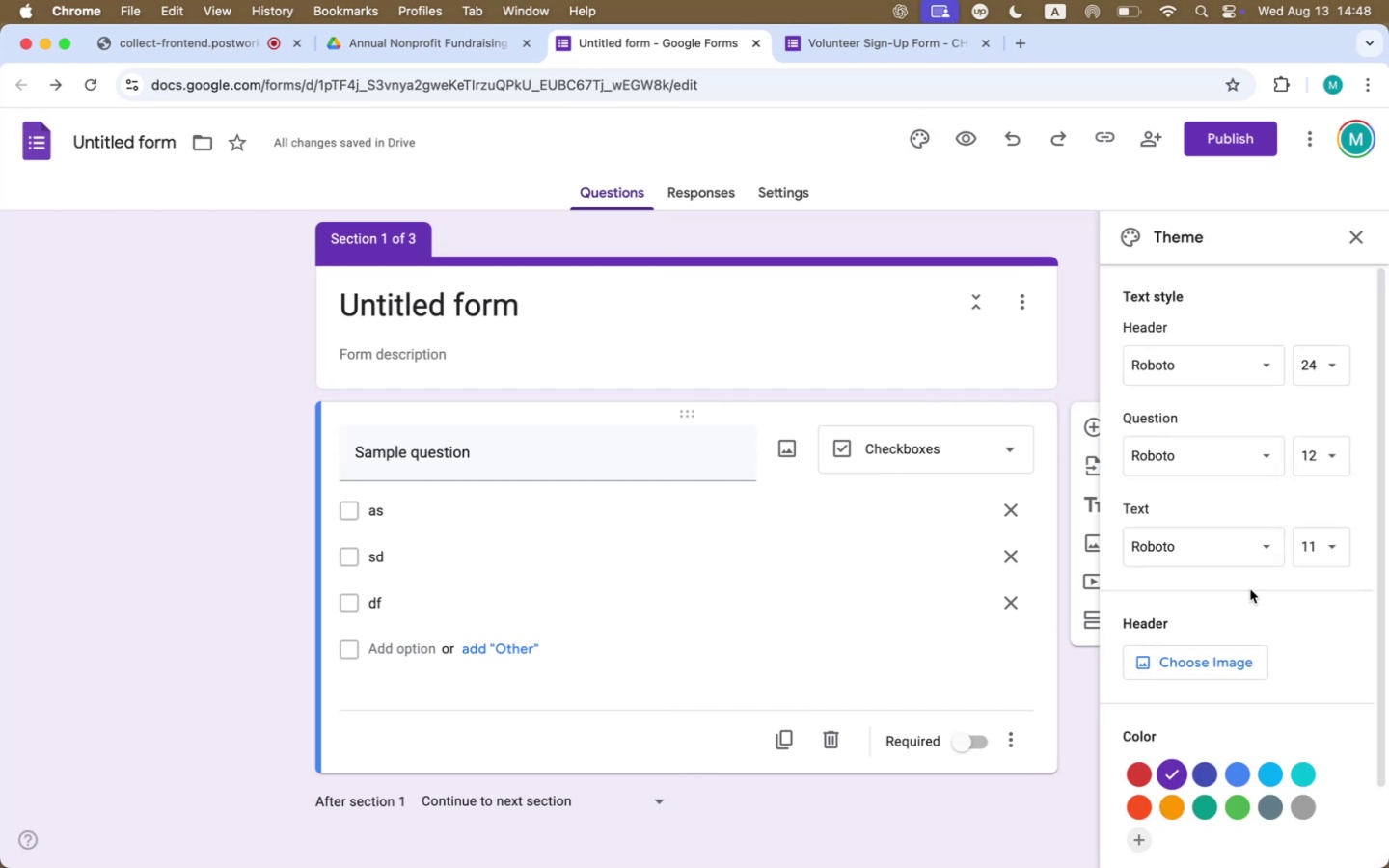 
left_click([1204, 659])
 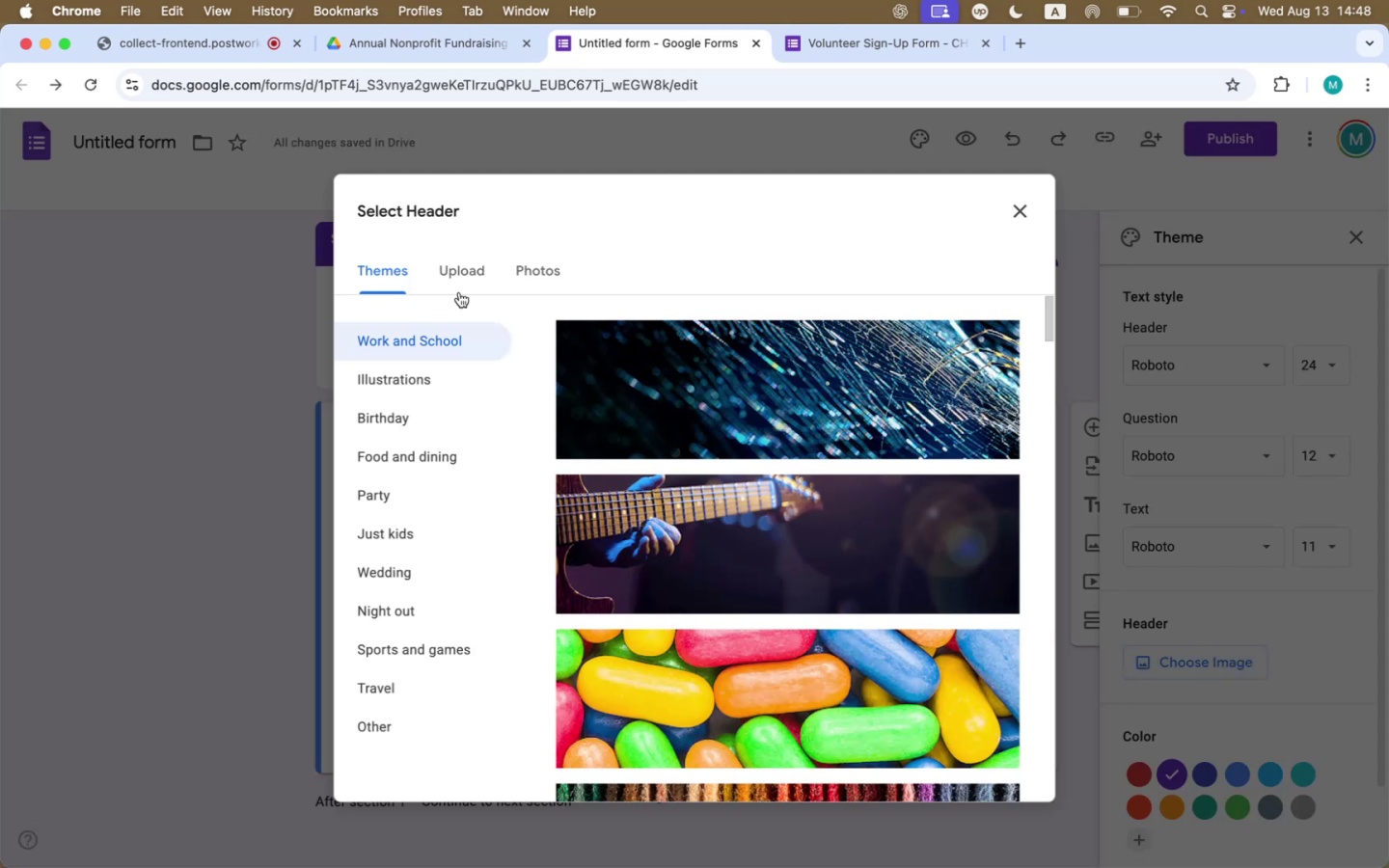 
left_click([470, 273])
 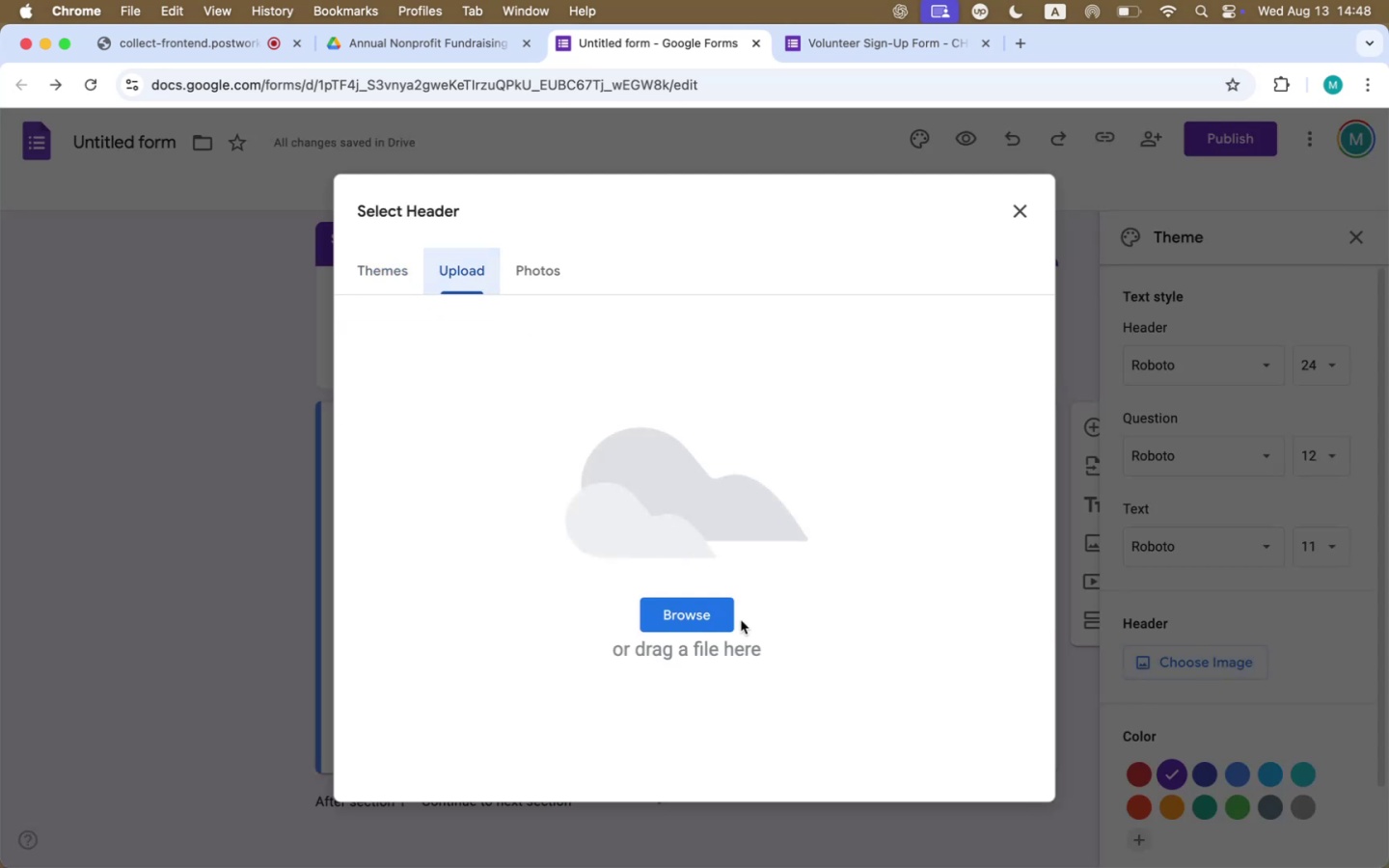 
left_click([694, 622])
 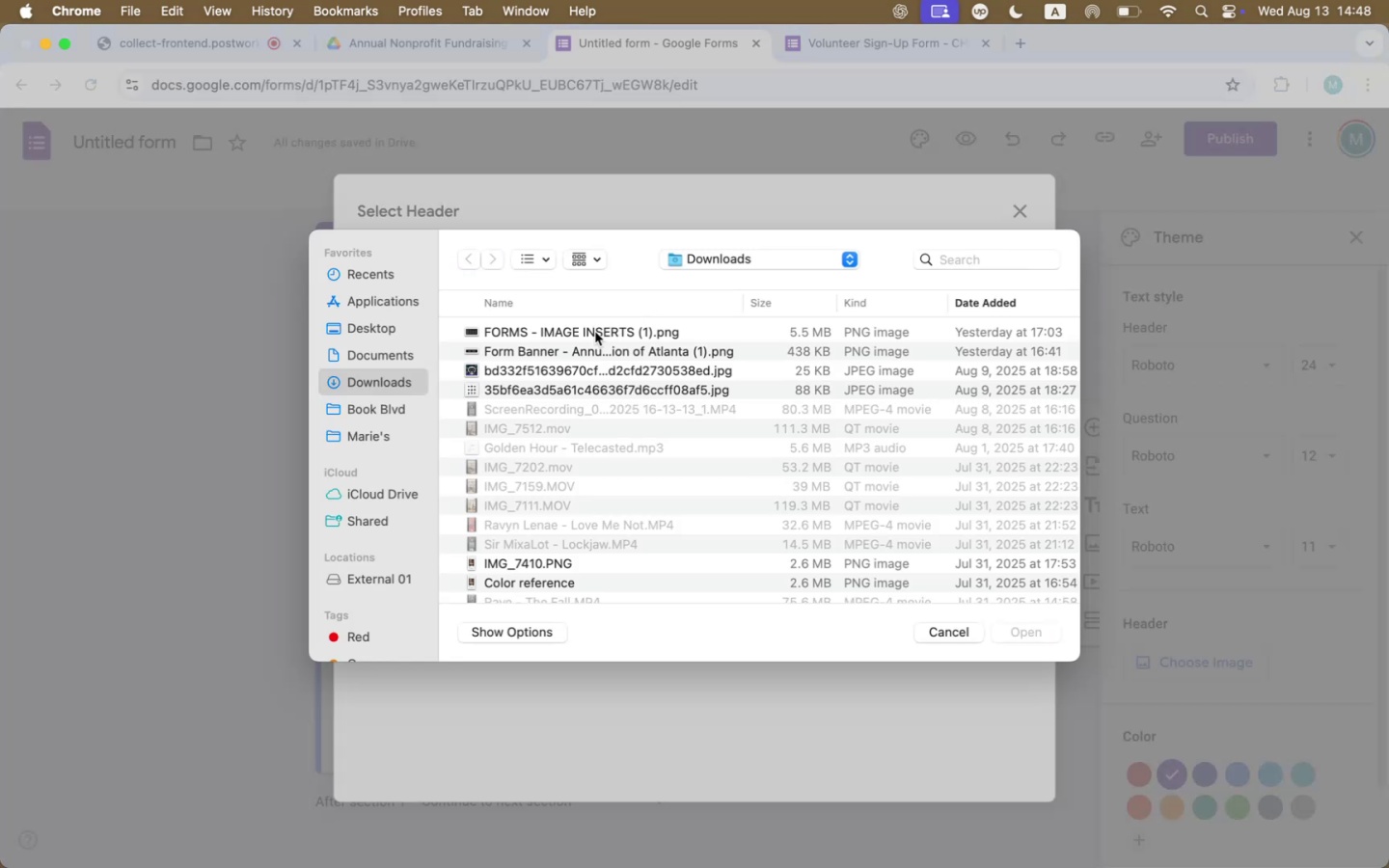 
left_click([583, 349])
 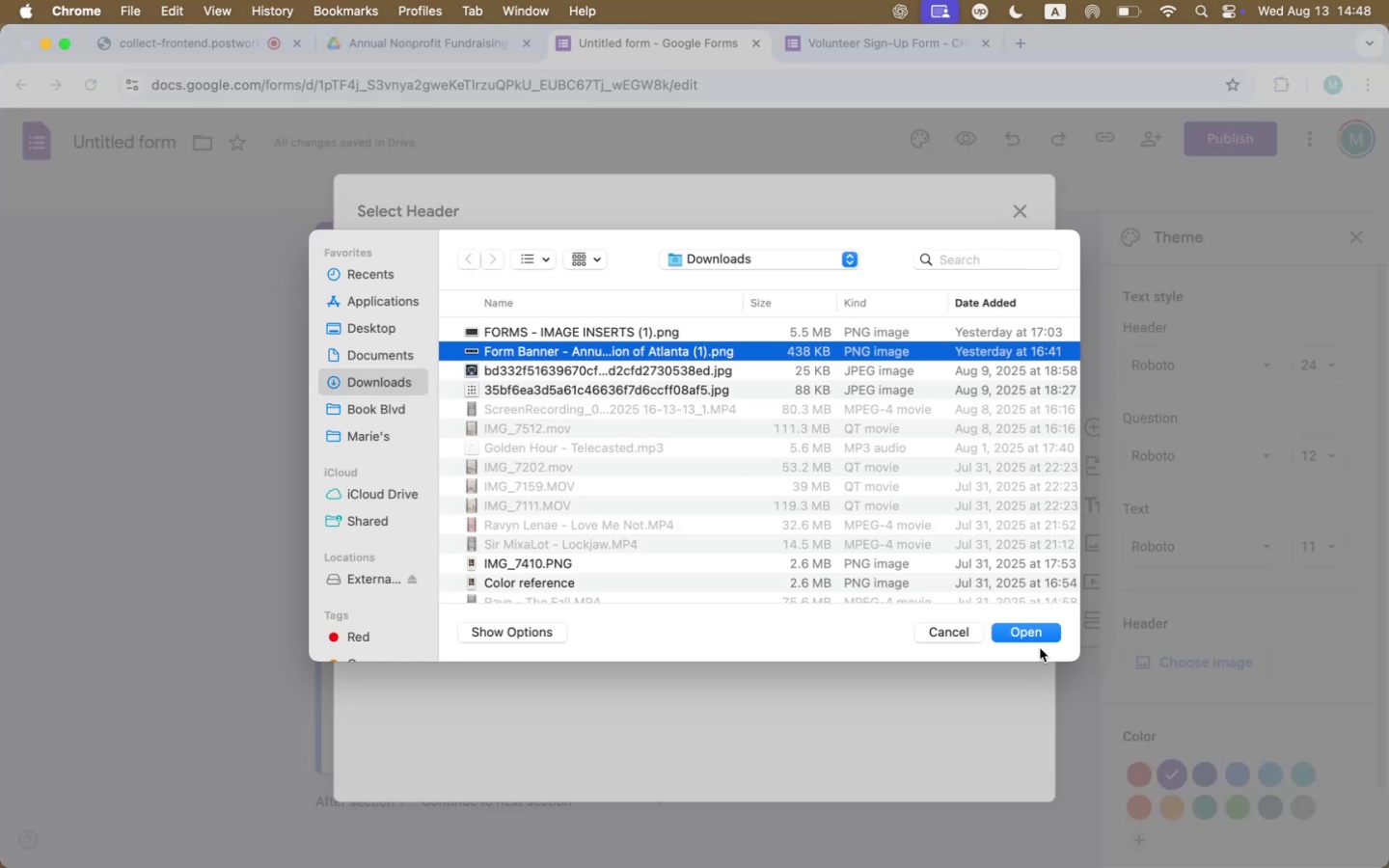 
left_click([1034, 634])
 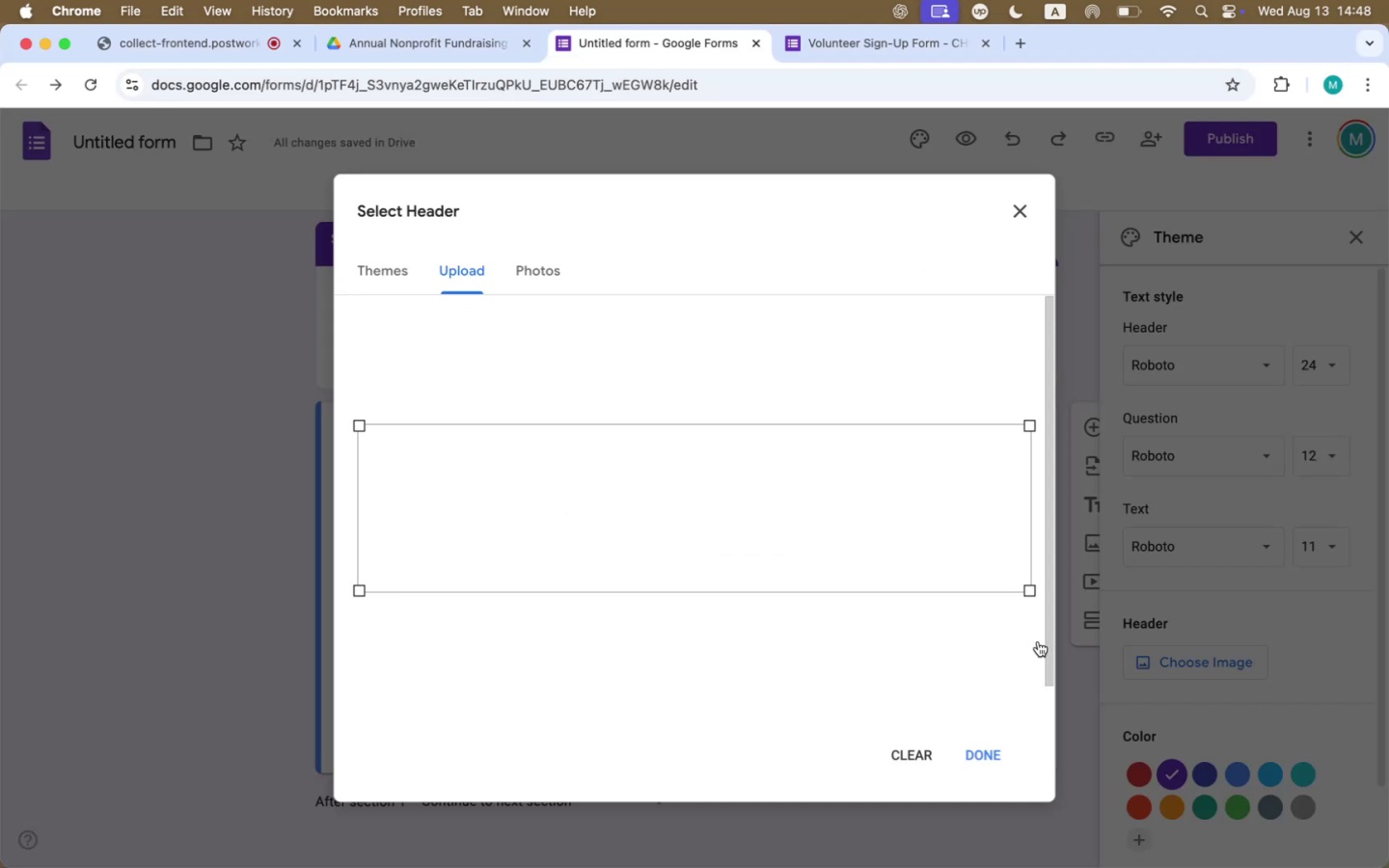 
left_click([979, 748])
 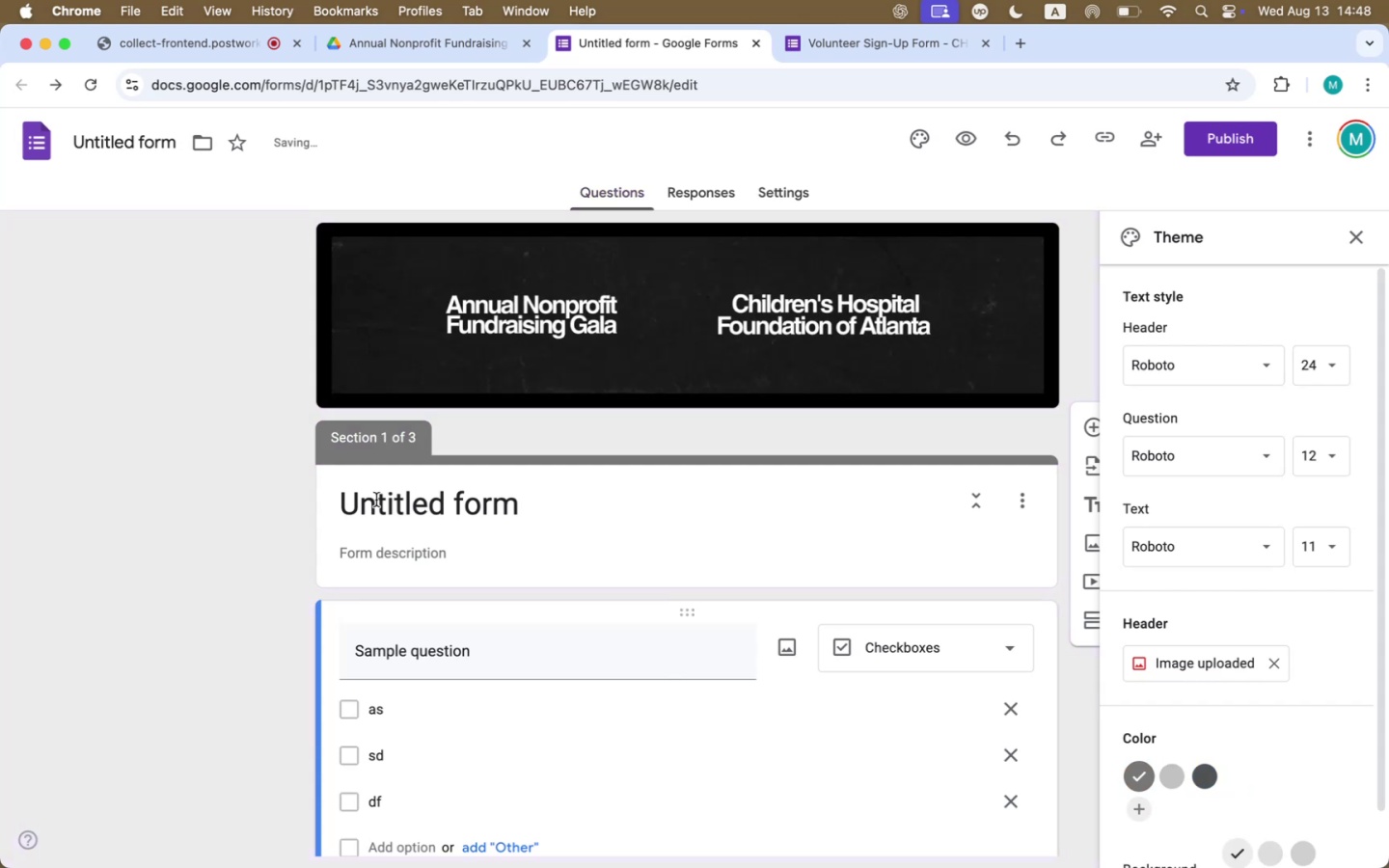 
wait(7.52)
 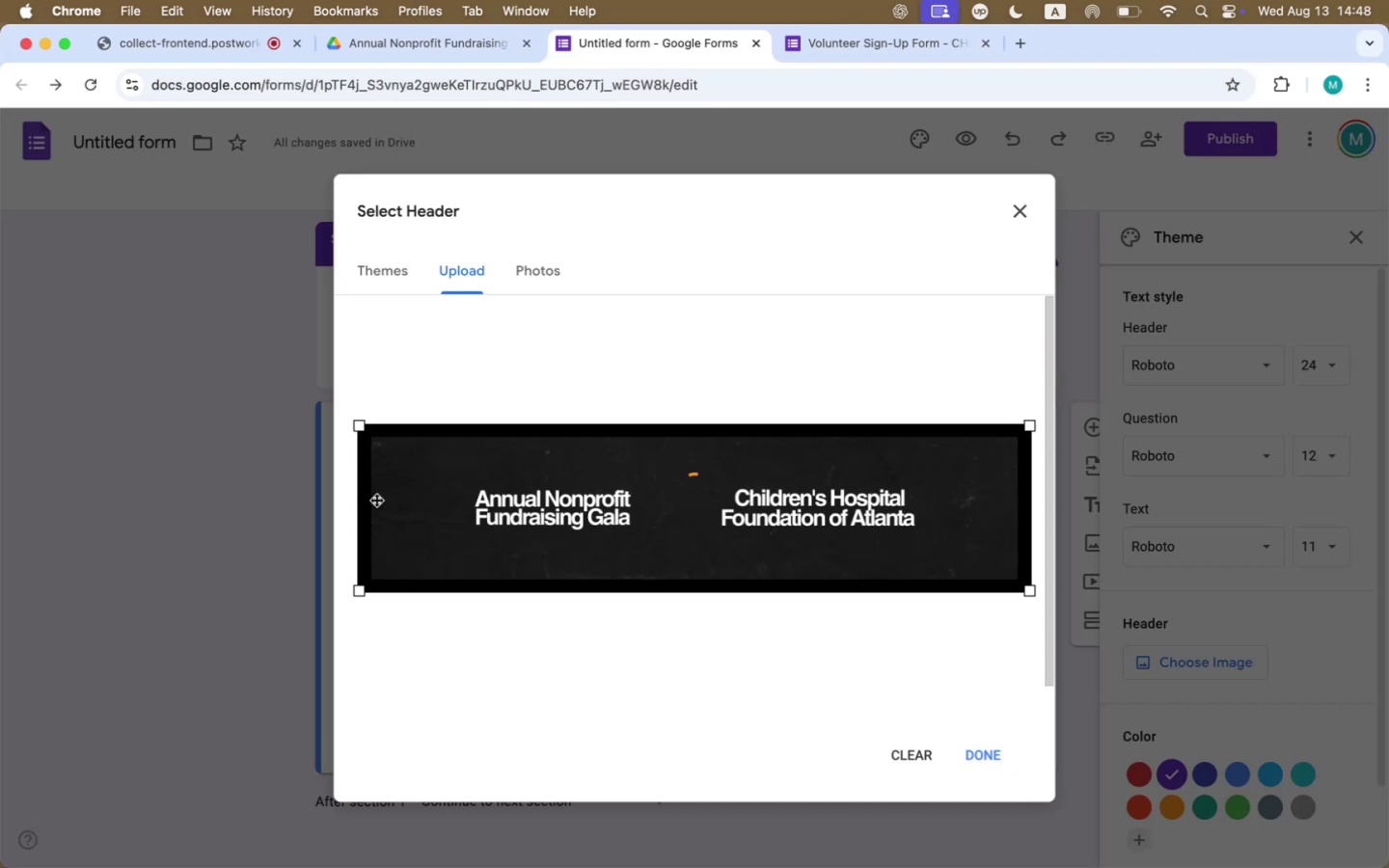 
left_click([1155, 807])
 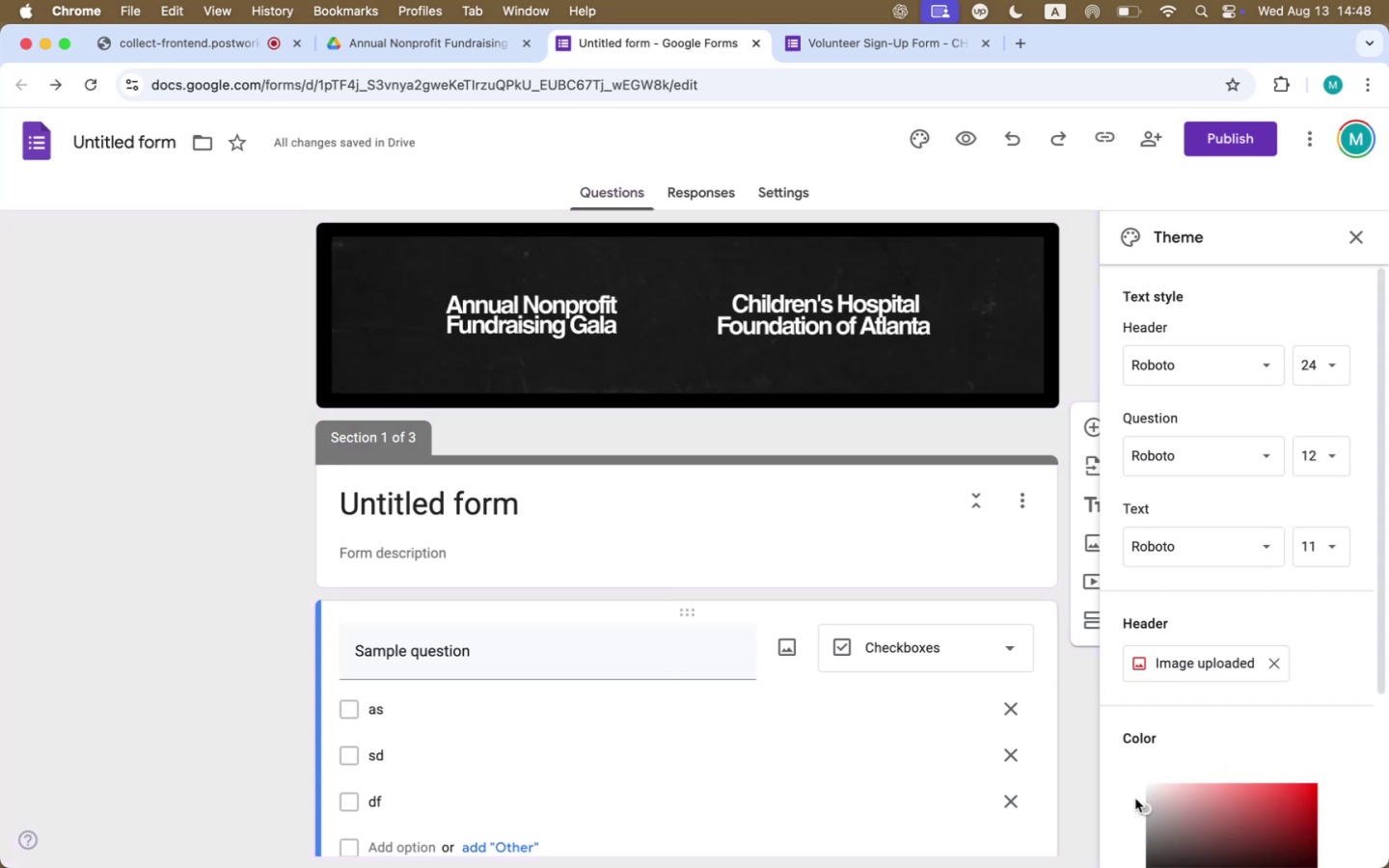 
scroll: coordinate [1139, 798], scroll_direction: down, amount: 22.0
 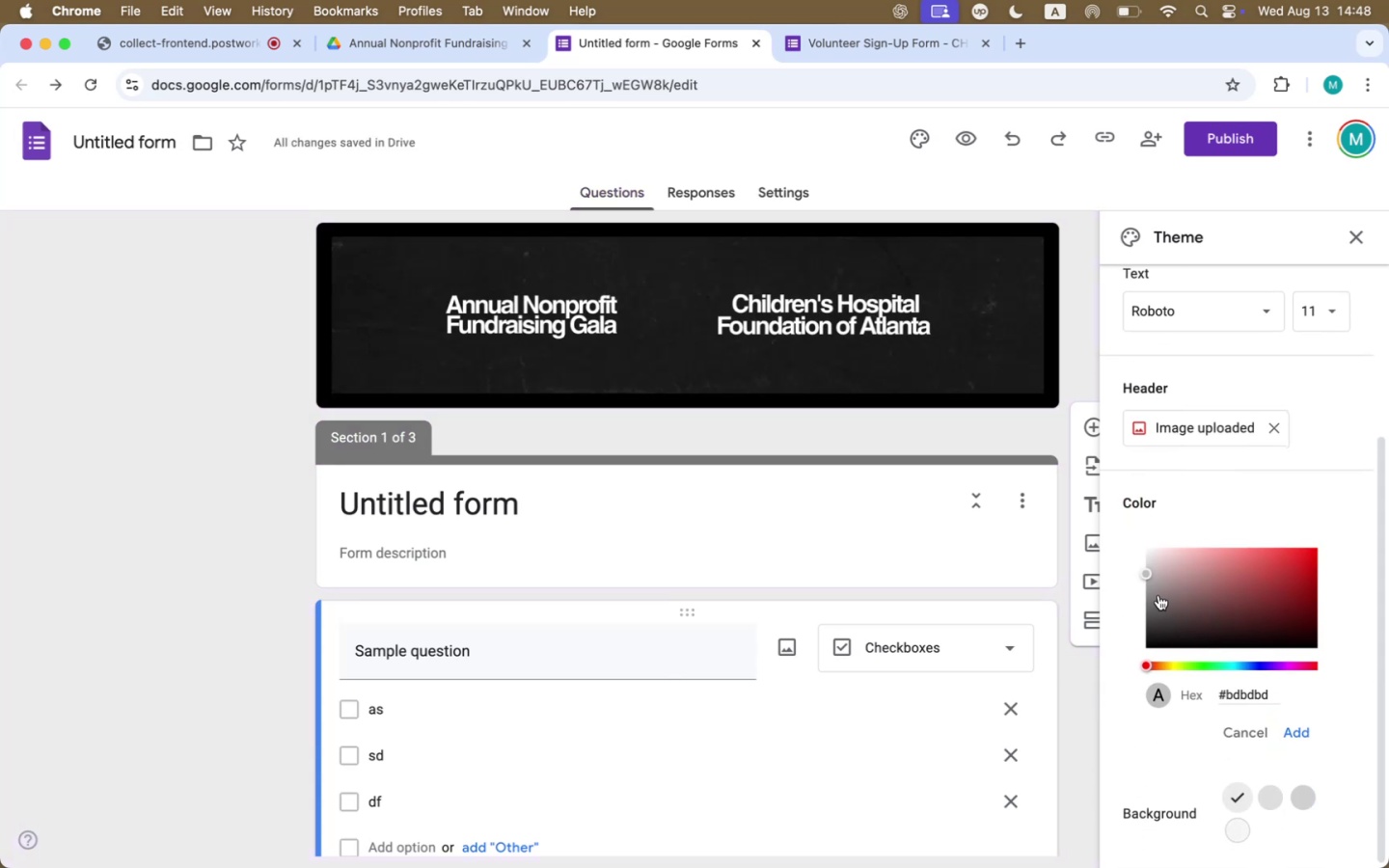 
left_click_drag(start_coordinate=[1150, 572], to_coordinate=[1139, 641])
 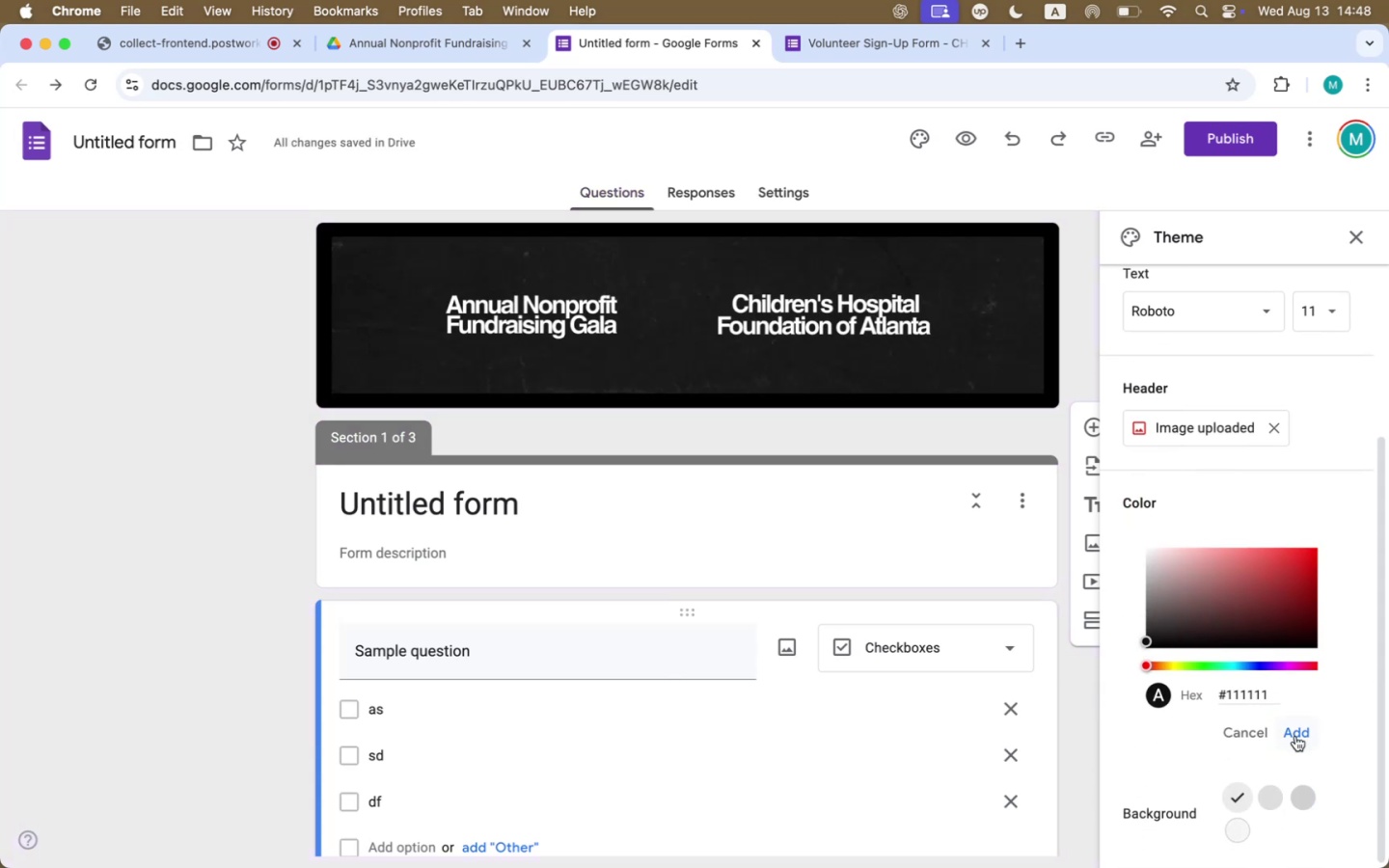 
left_click([1295, 736])
 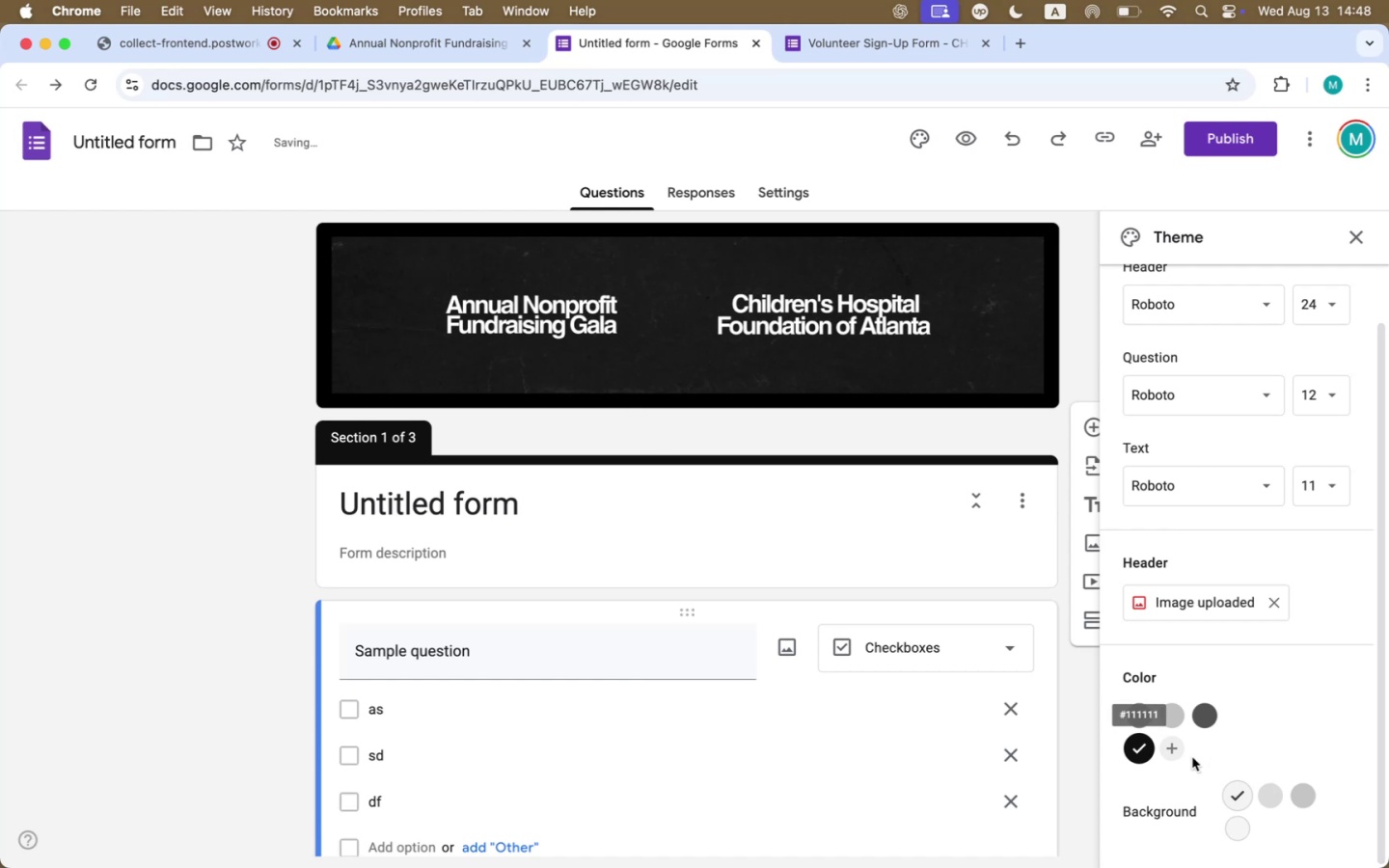 
scroll: coordinate [1271, 744], scroll_direction: down, amount: 14.0
 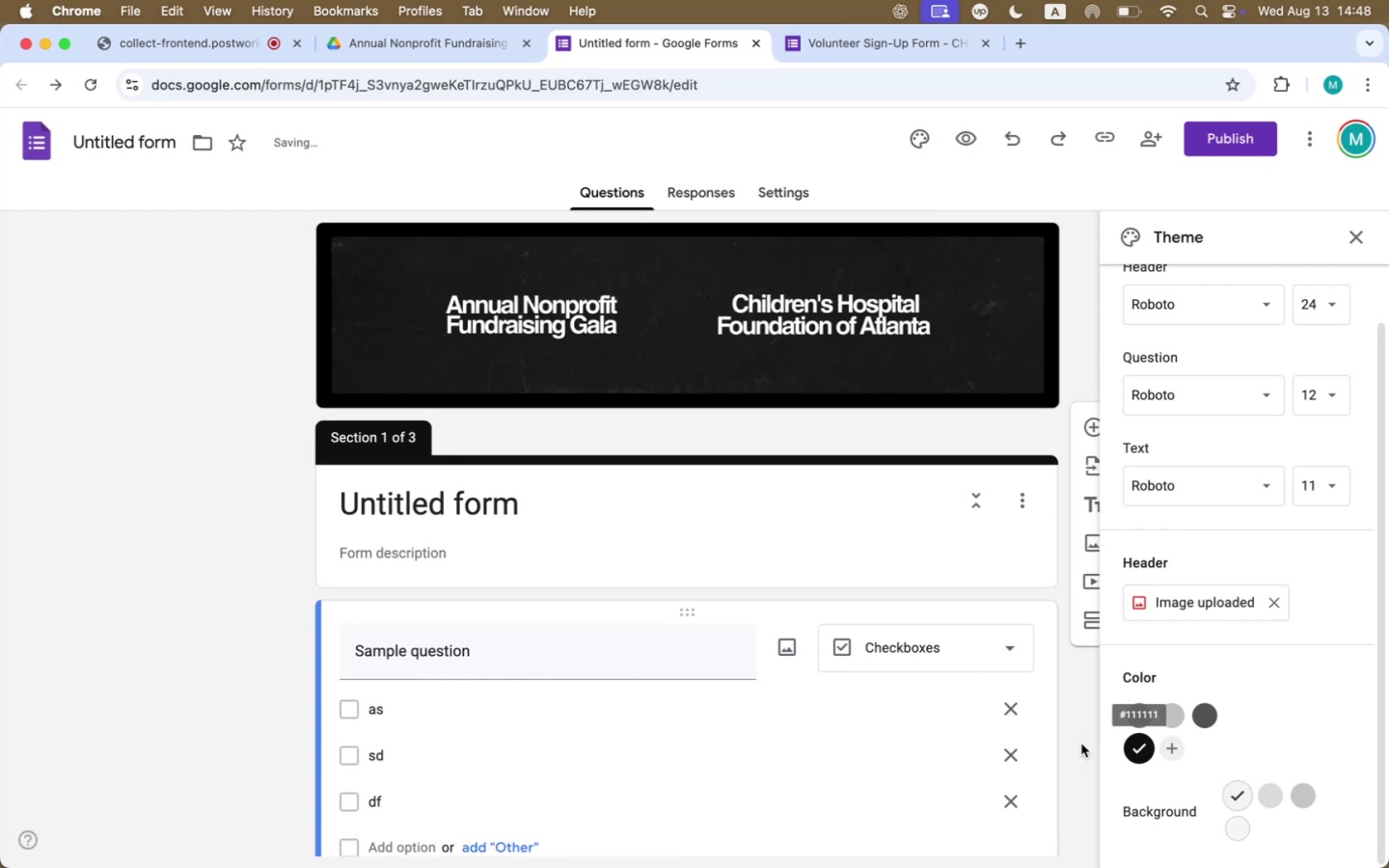 
left_click([1077, 745])
 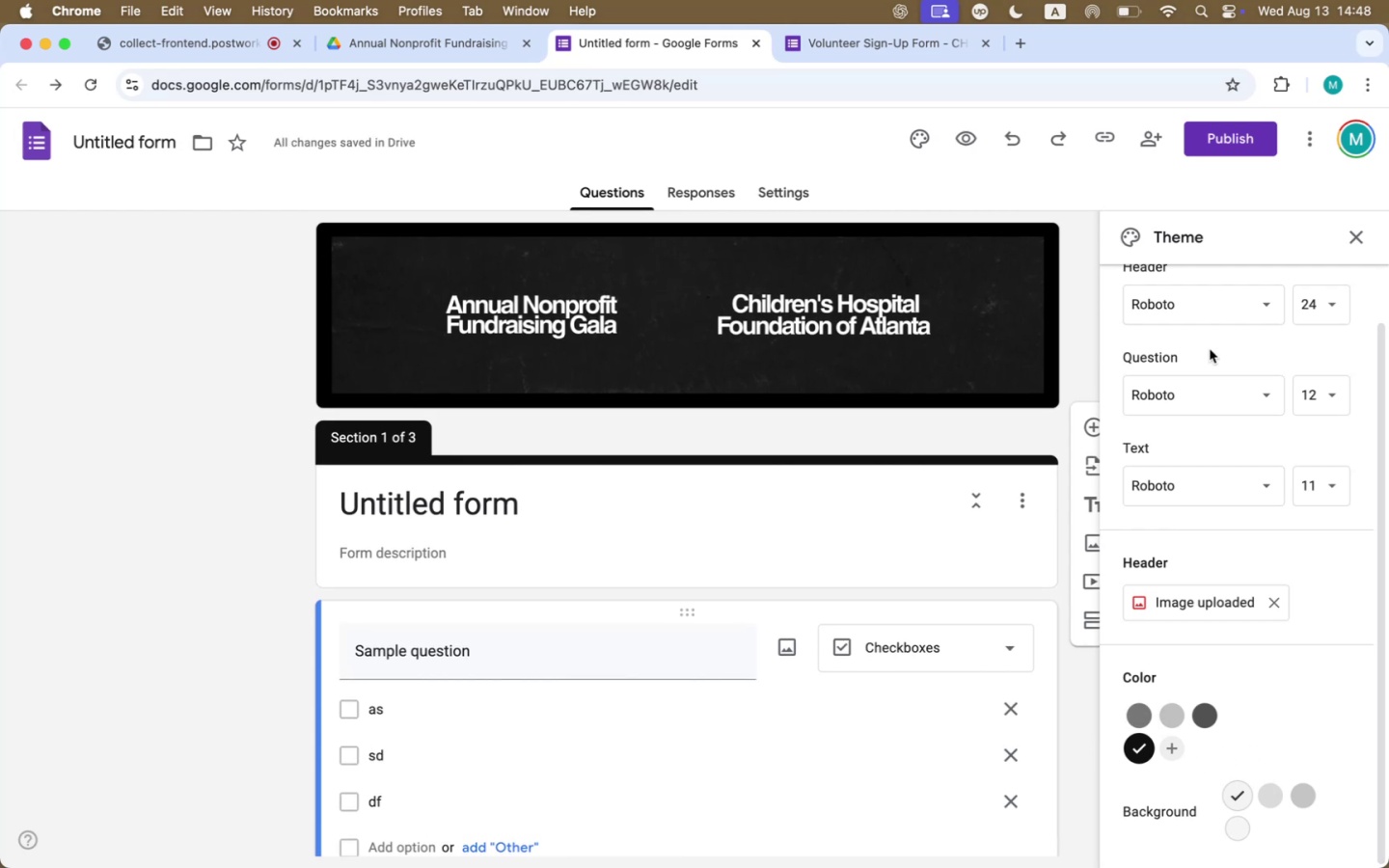 
left_click([1207, 311])
 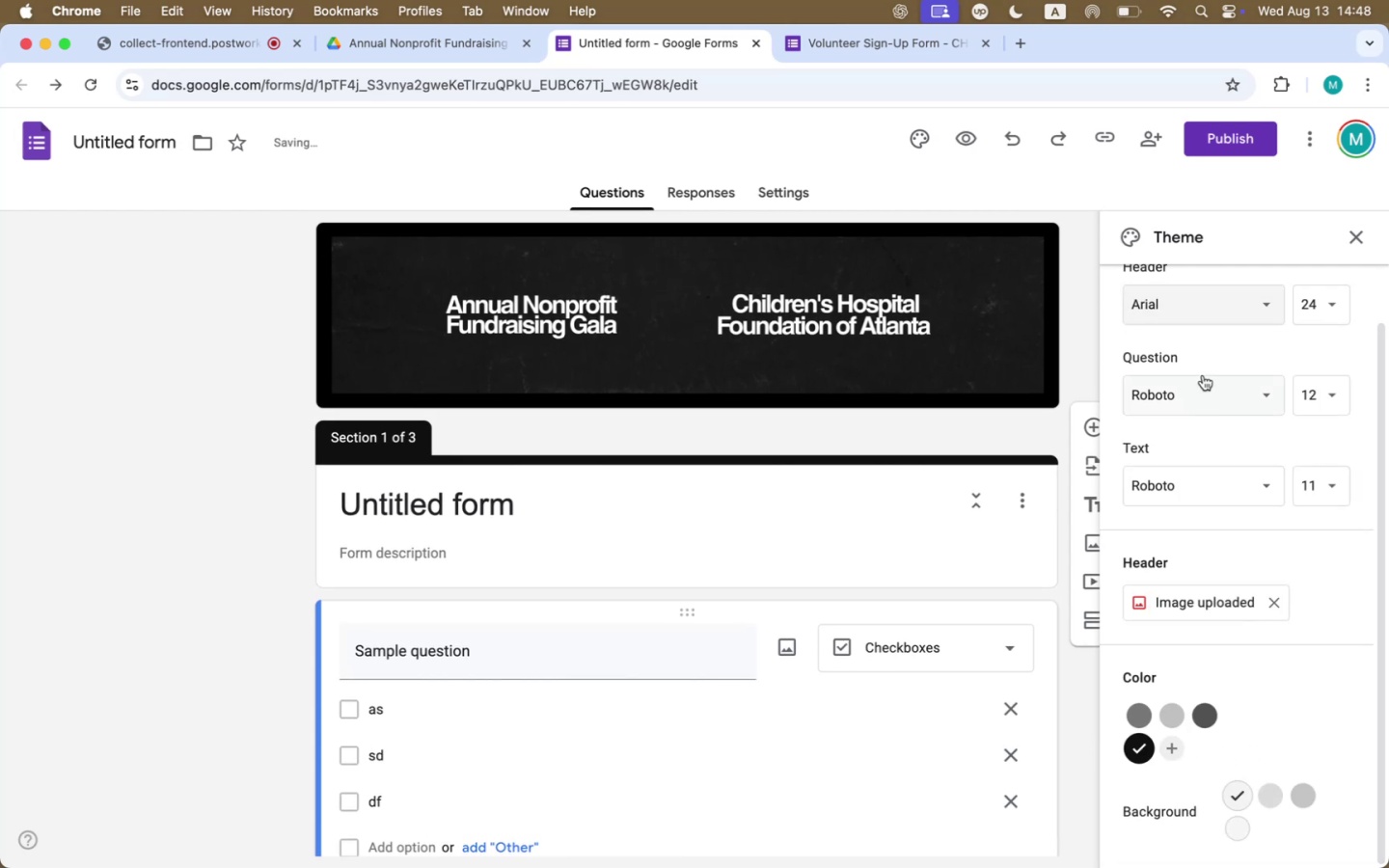 
left_click([1204, 396])
 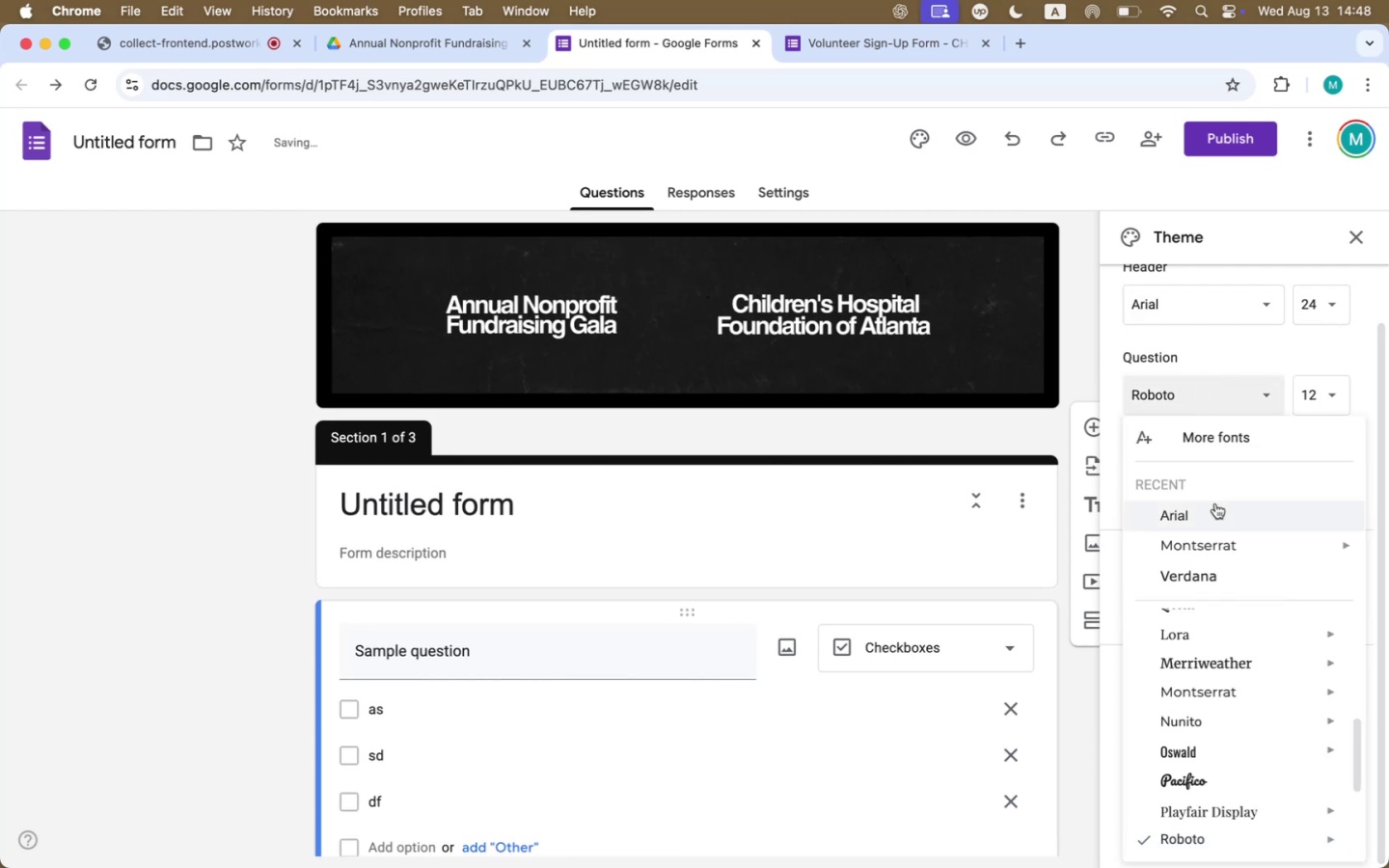 
left_click([1215, 510])
 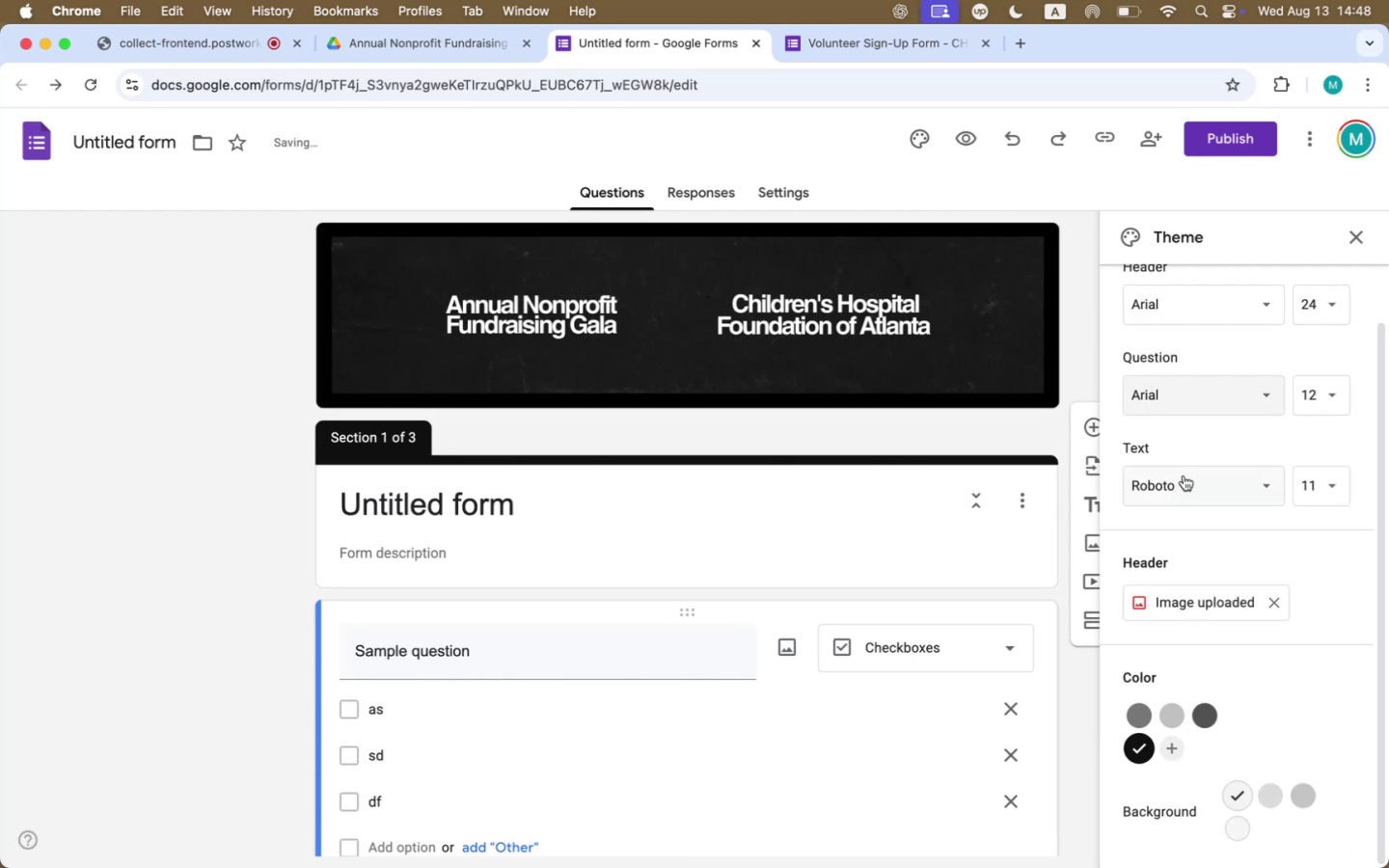 
left_click([1185, 495])
 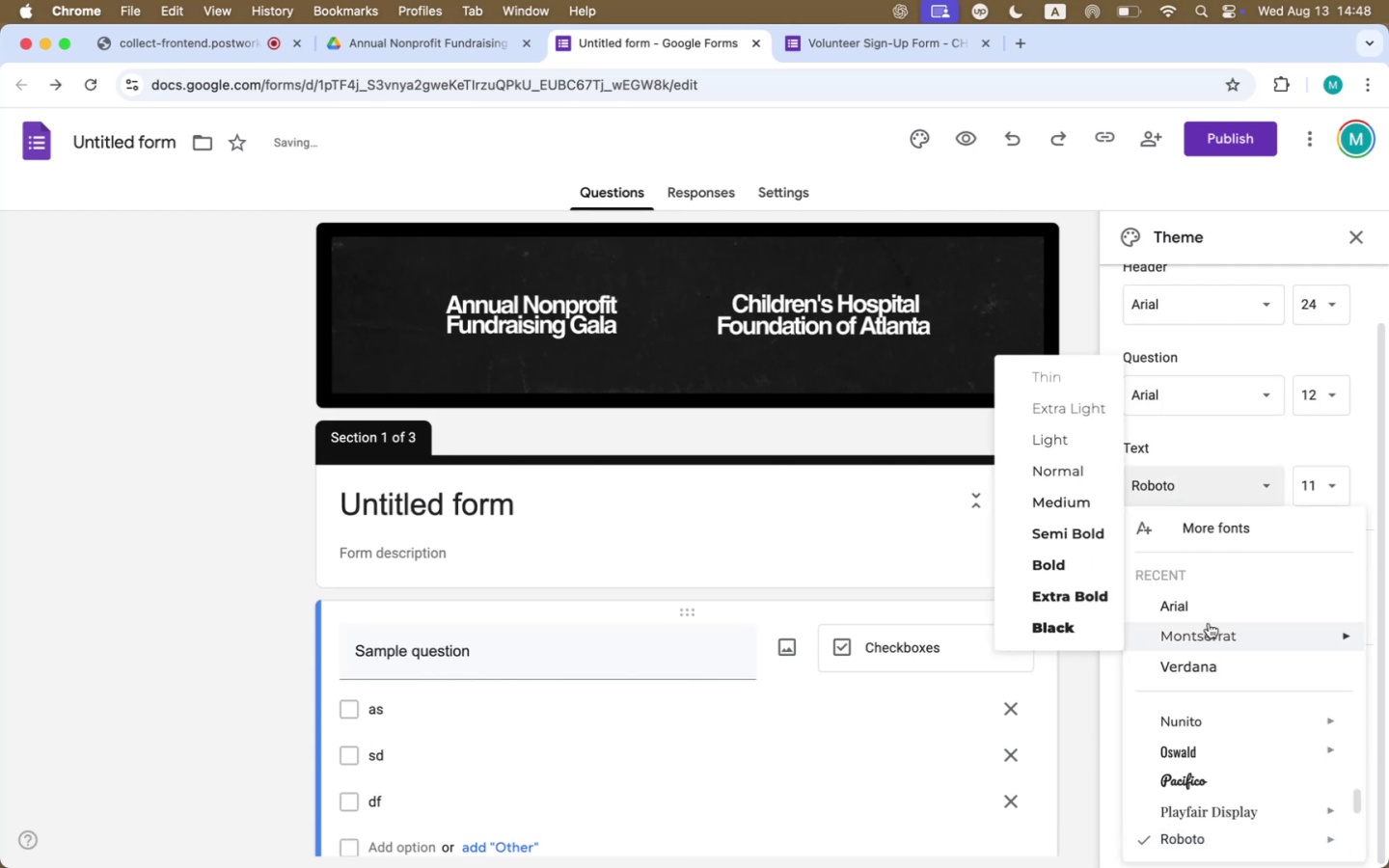 
left_click([1208, 617])
 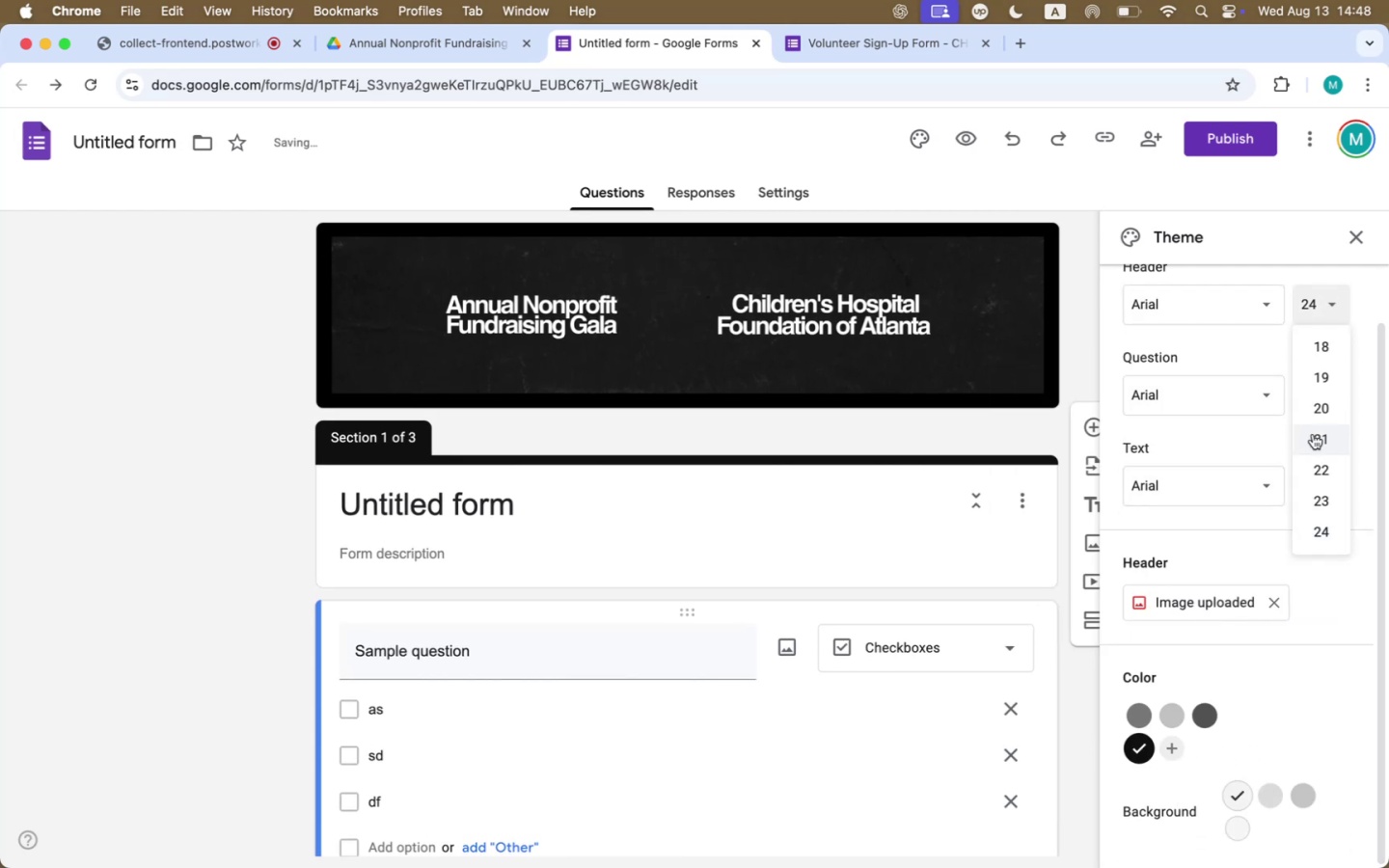 
left_click([1320, 397])
 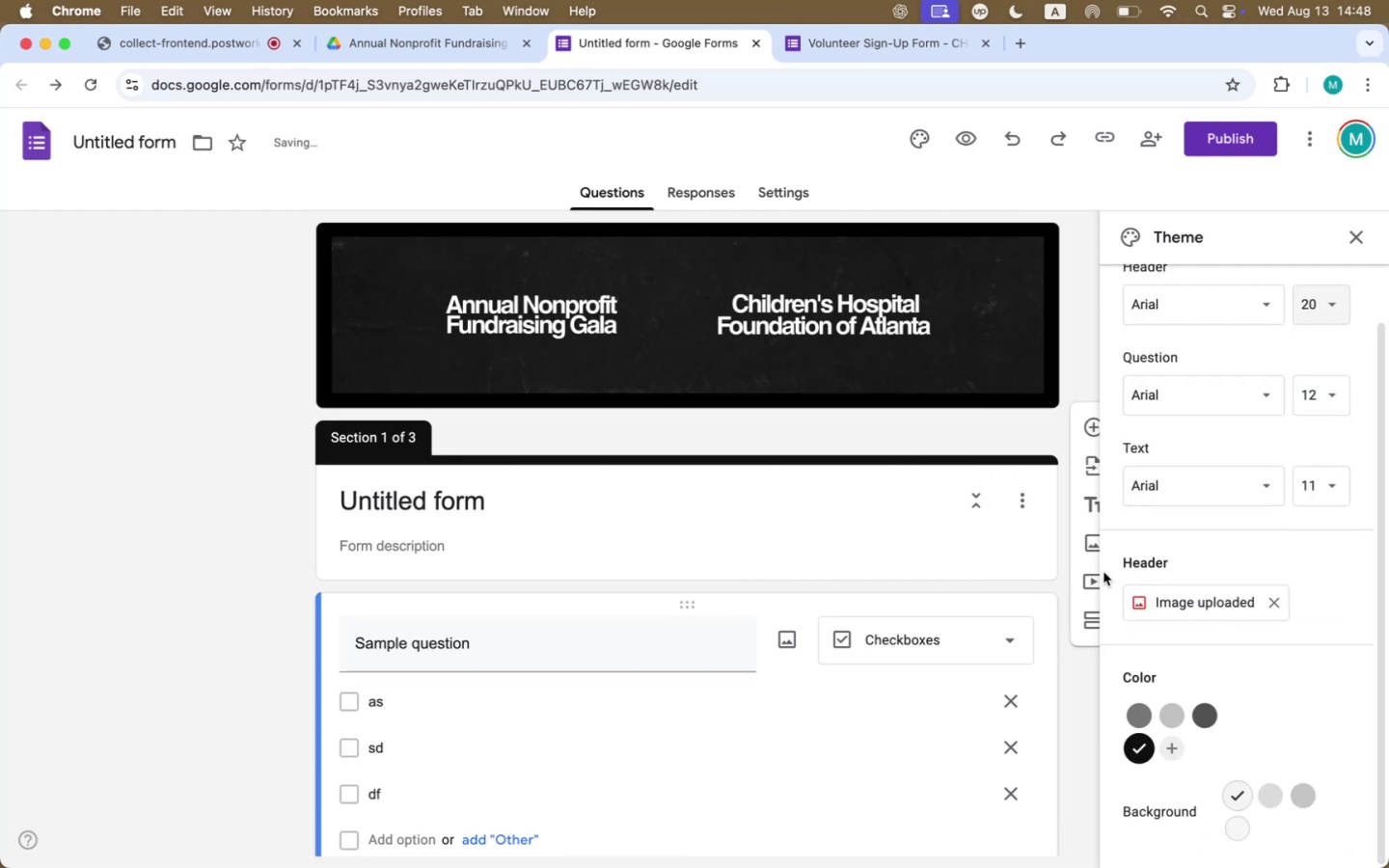 
scroll: coordinate [1078, 568], scroll_direction: down, amount: 2.0
 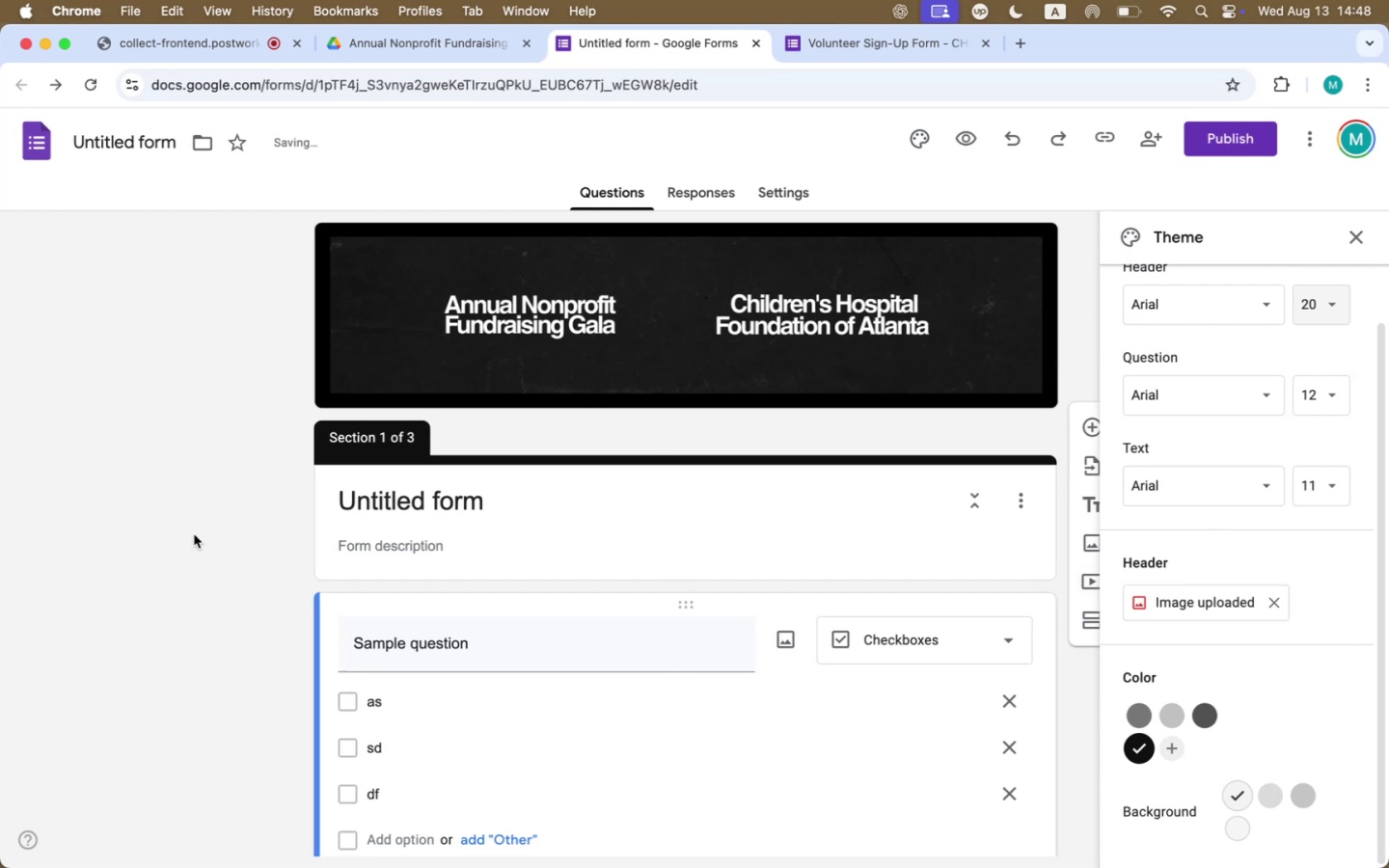 
left_click([97, 529])
 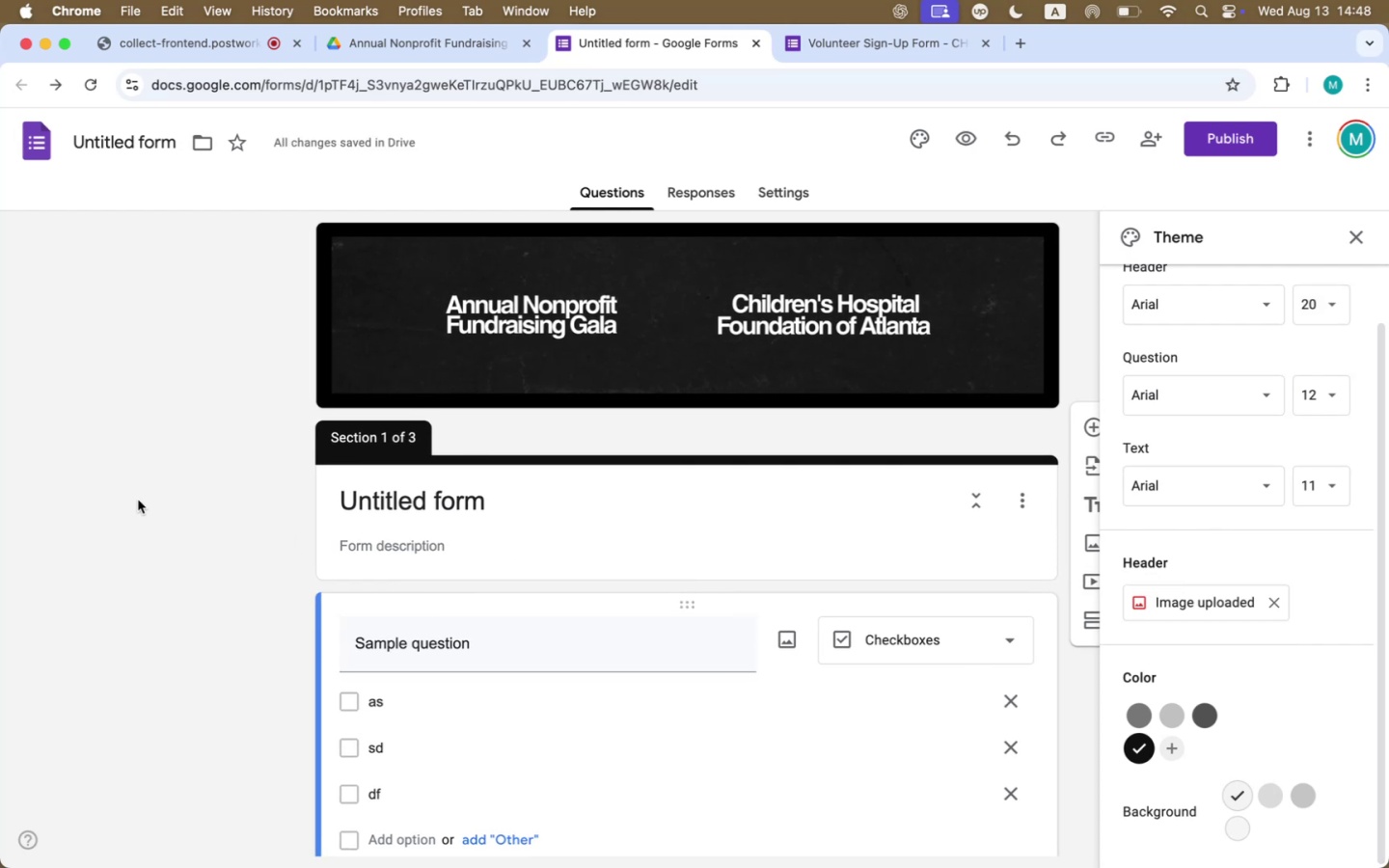 
left_click([139, 498])
 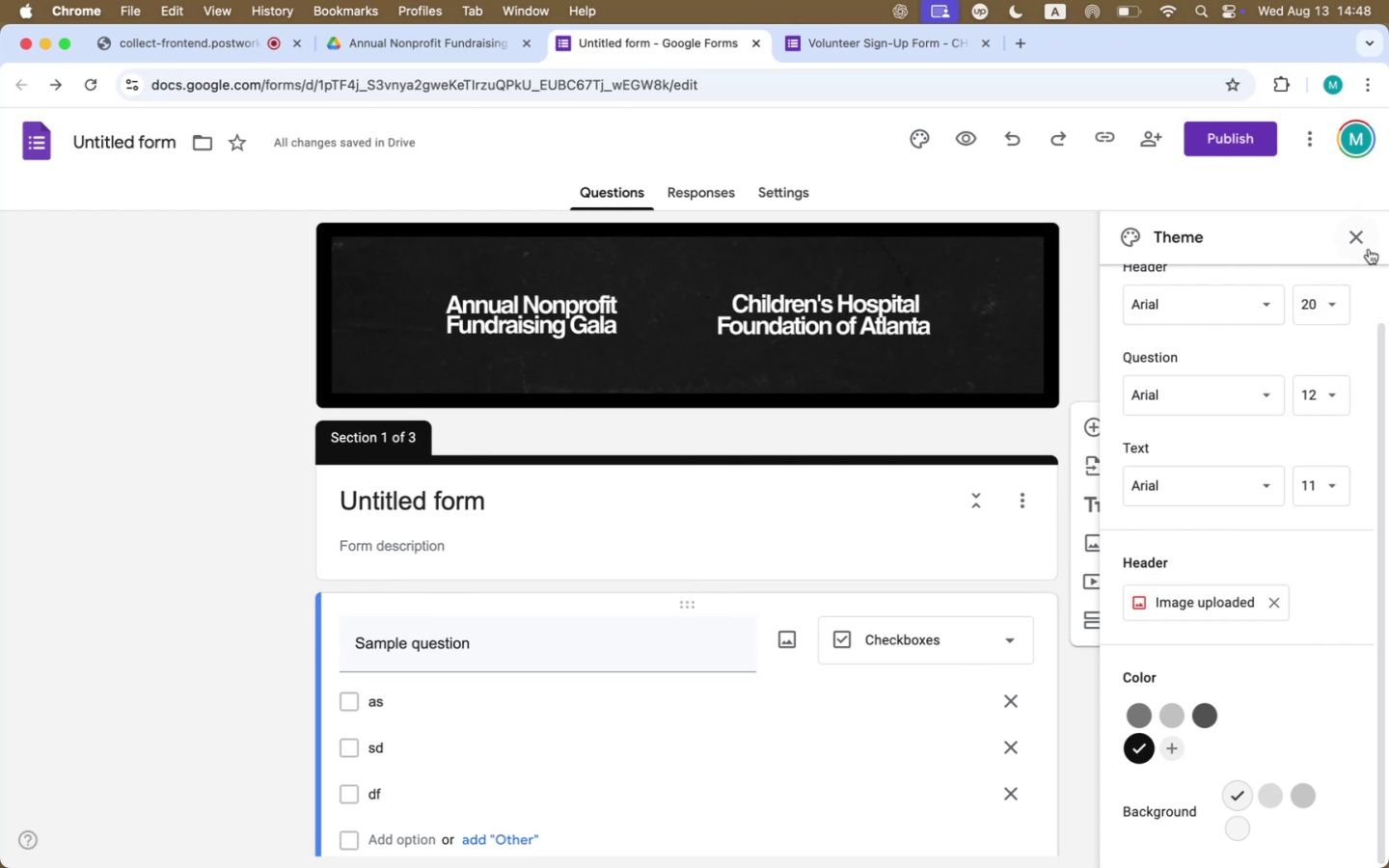 
left_click([1365, 236])
 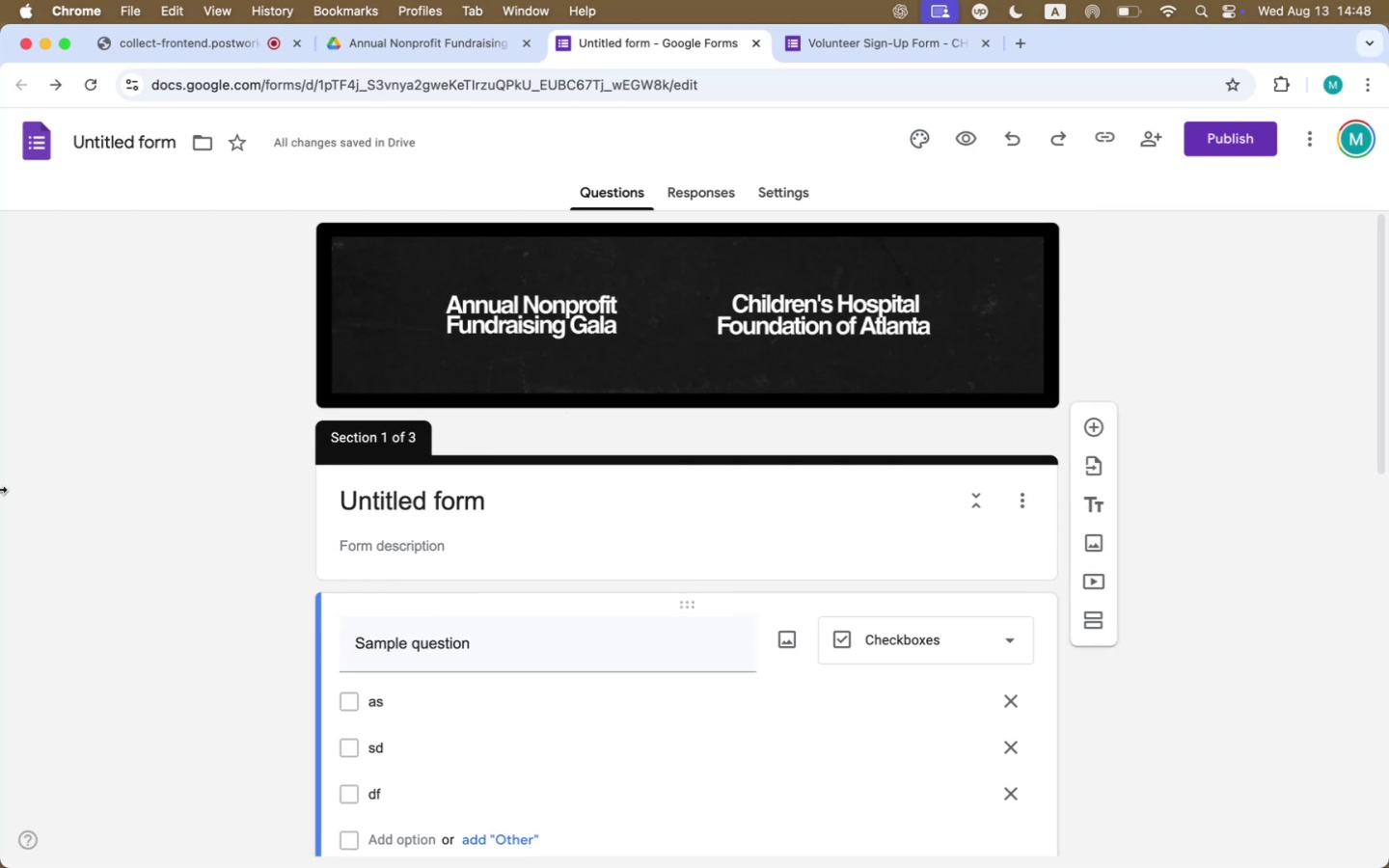 
scroll: coordinate [0, 489], scroll_direction: down, amount: 12.0
 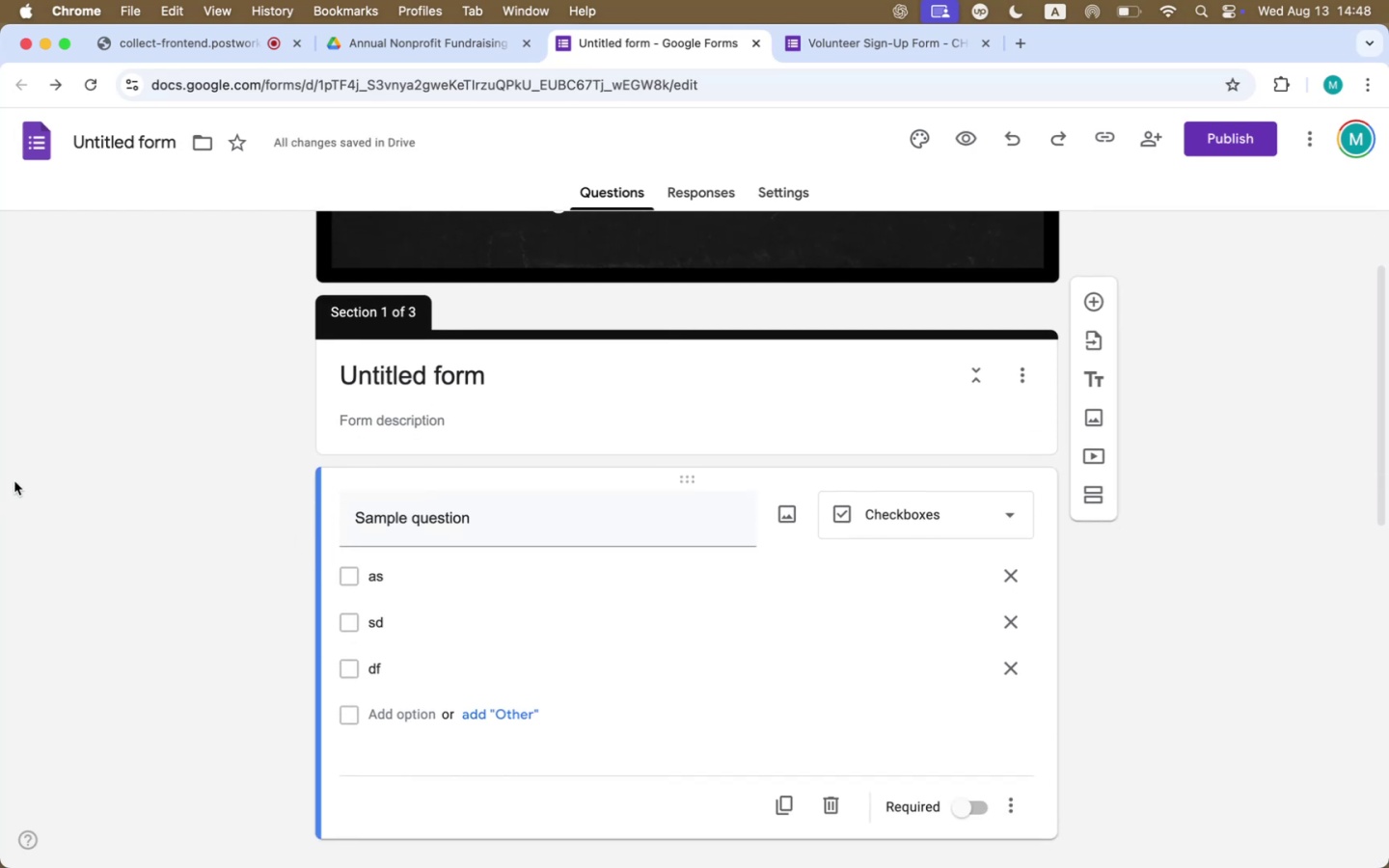 
scroll: coordinate [280, 469], scroll_direction: up, amount: 24.0
 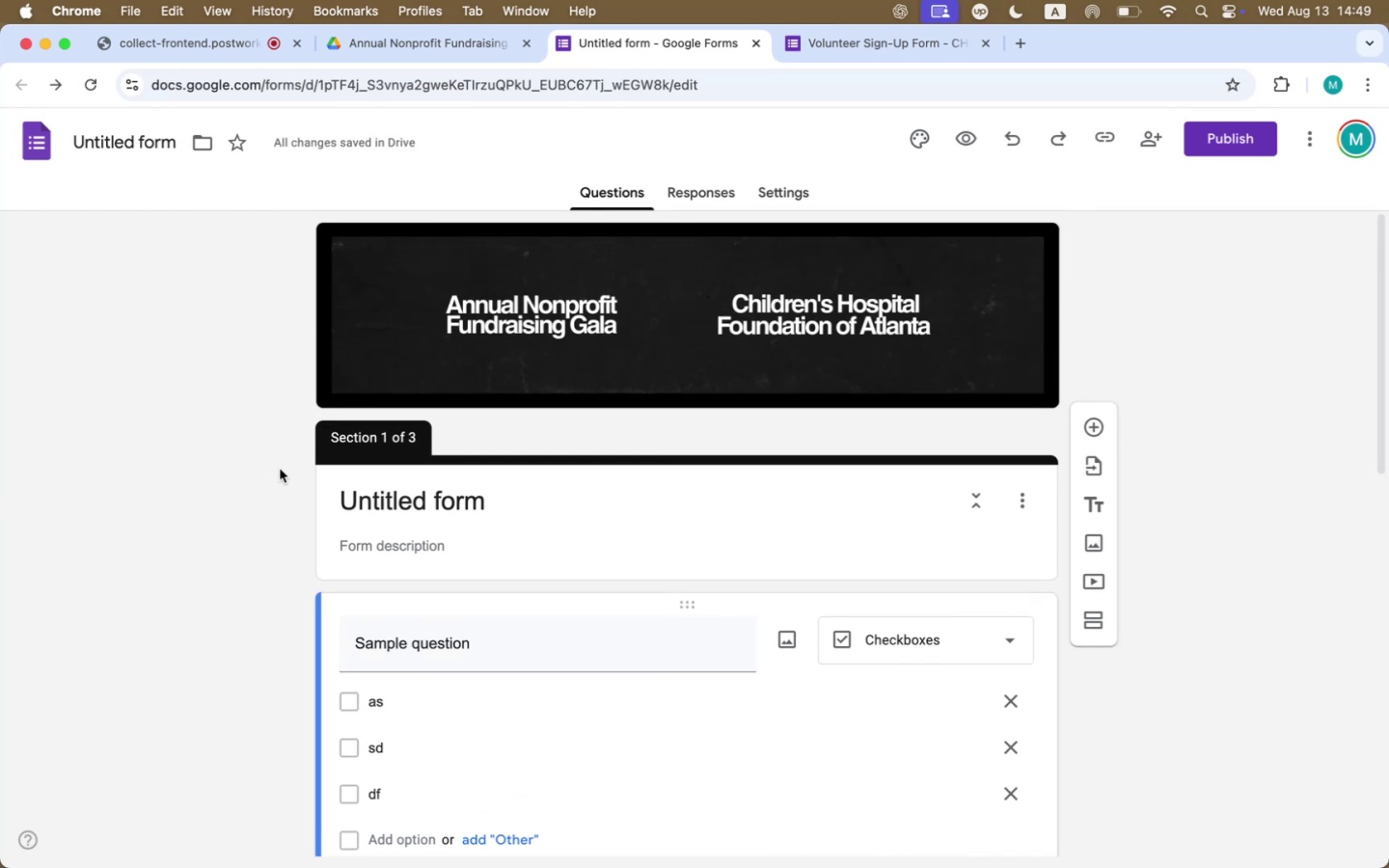 
scroll: coordinate [280, 469], scroll_direction: down, amount: 7.0
 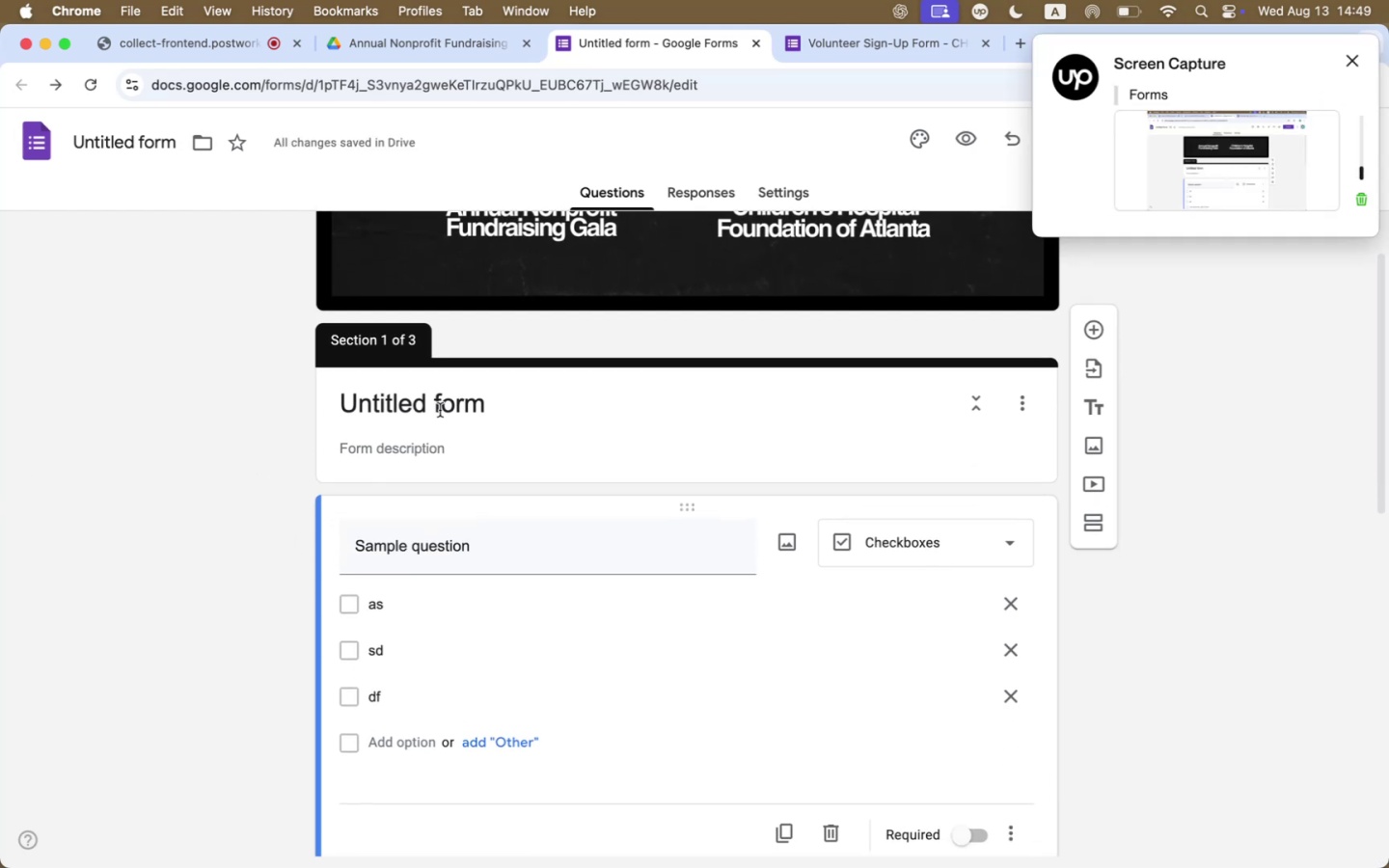 
double_click([442, 405])
 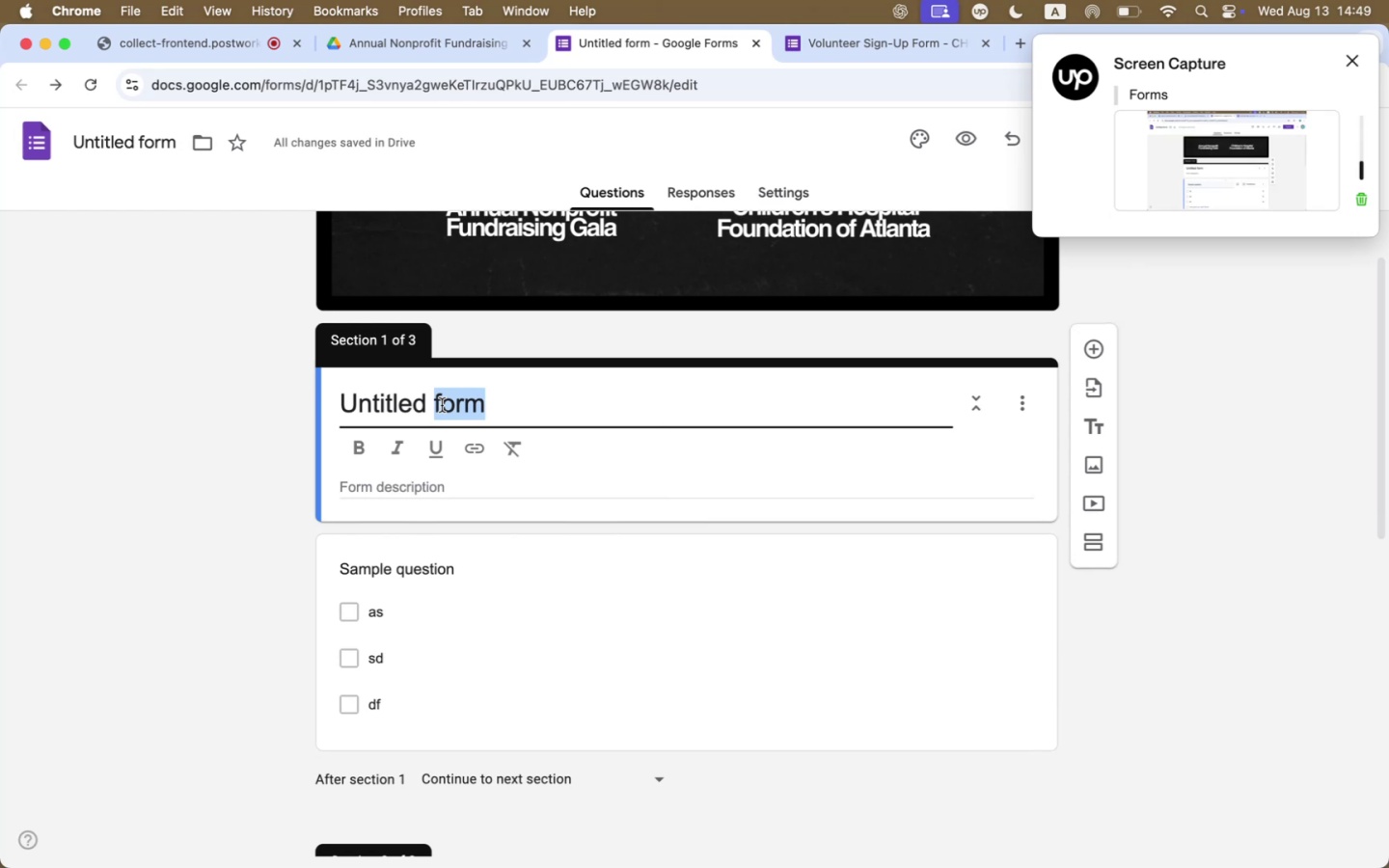 
triple_click([442, 405])
 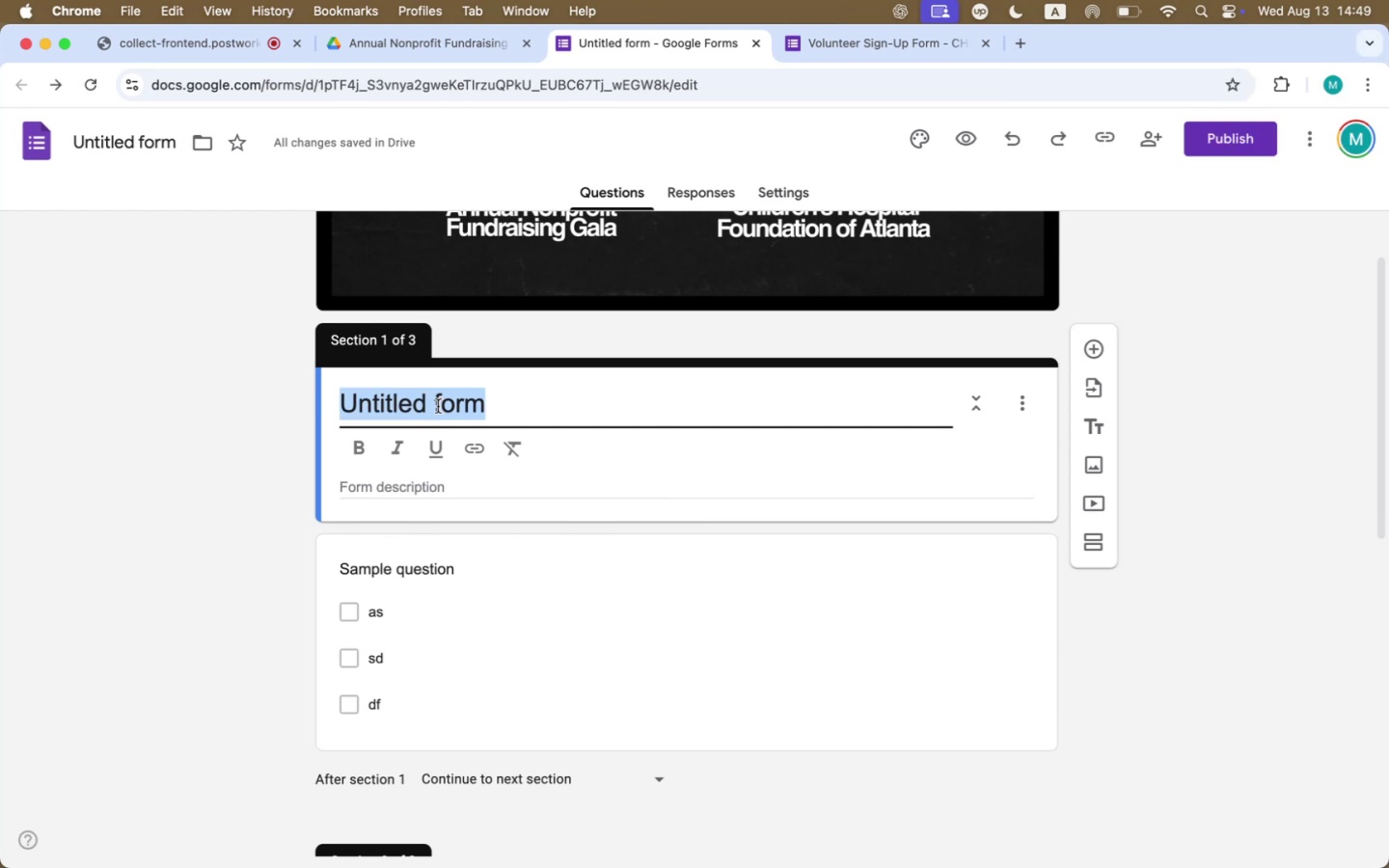 
wait(10.22)
 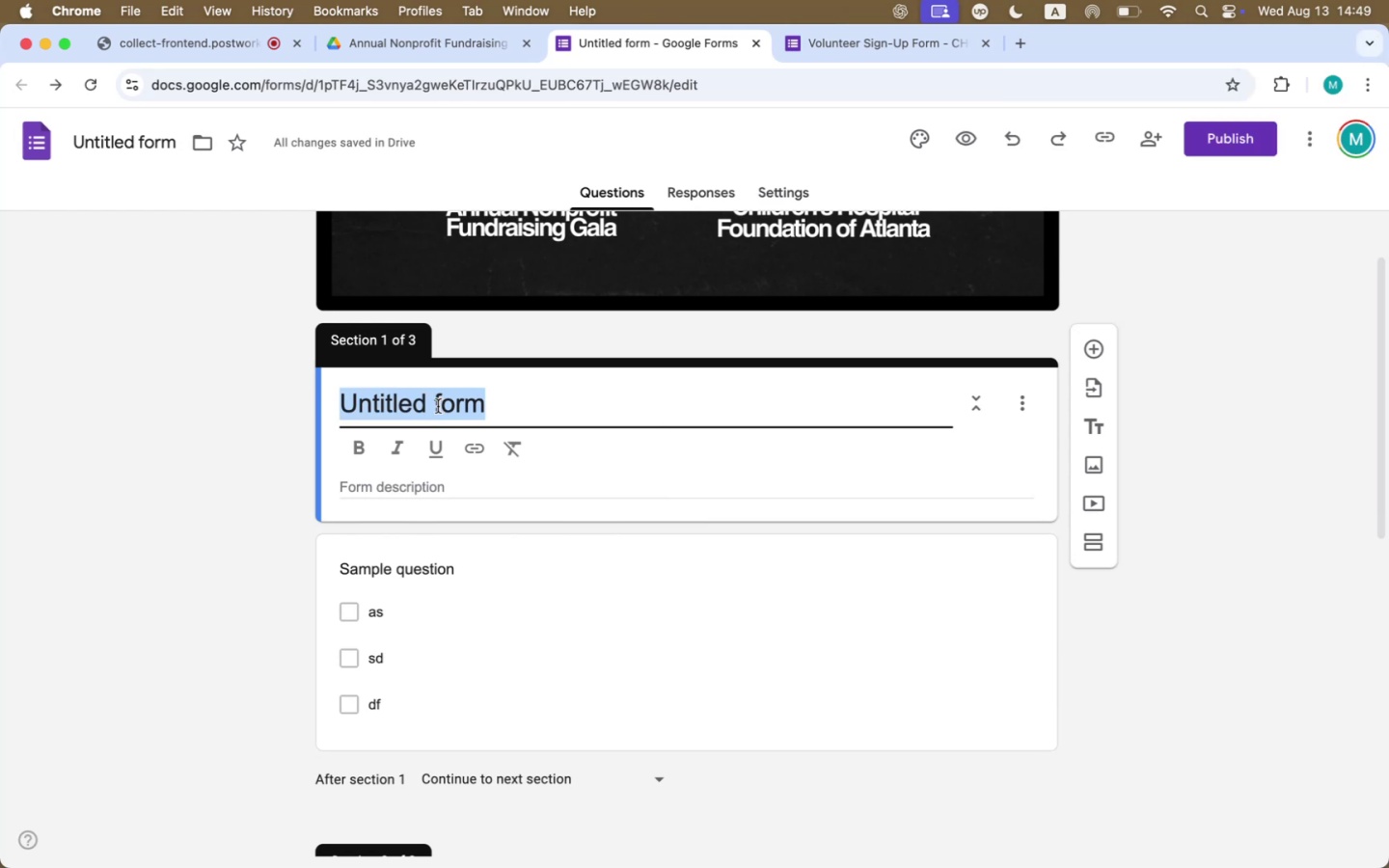 
scroll: coordinate [1056, 461], scroll_direction: down, amount: 26.0
 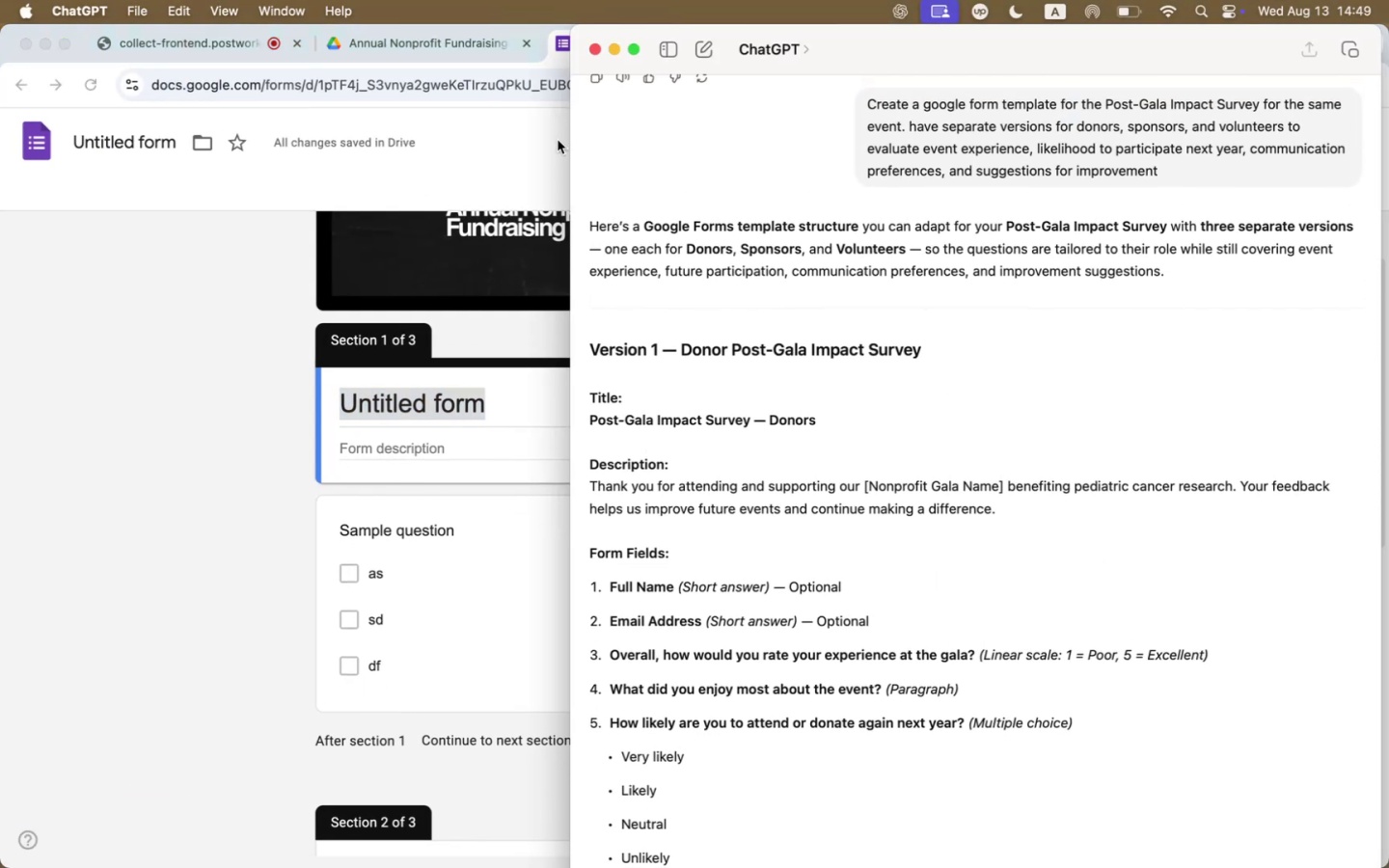 
left_click_drag(start_coordinate=[572, 137], to_coordinate=[155, 134])
 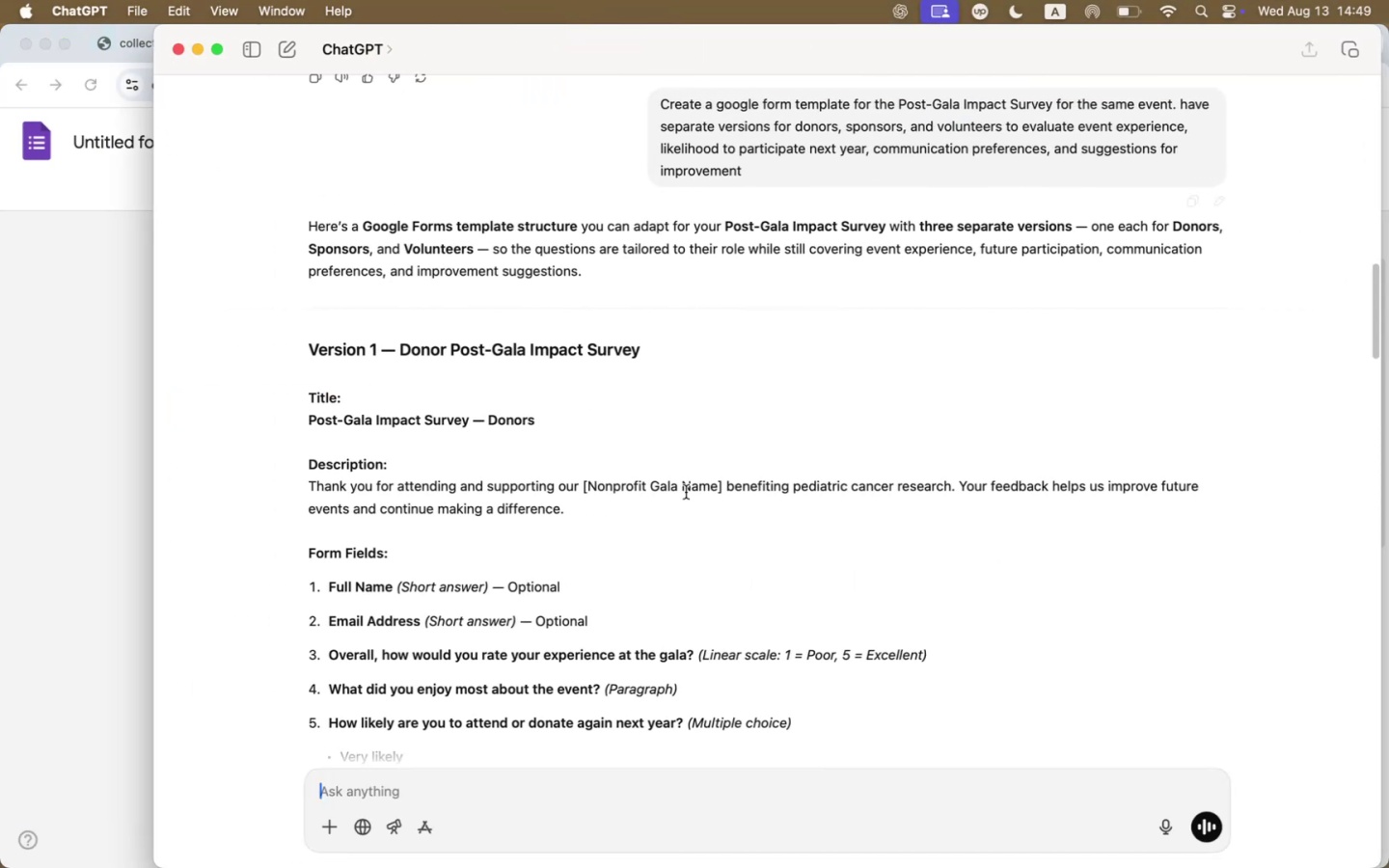 
scroll: coordinate [587, 480], scroll_direction: down, amount: 79.0
 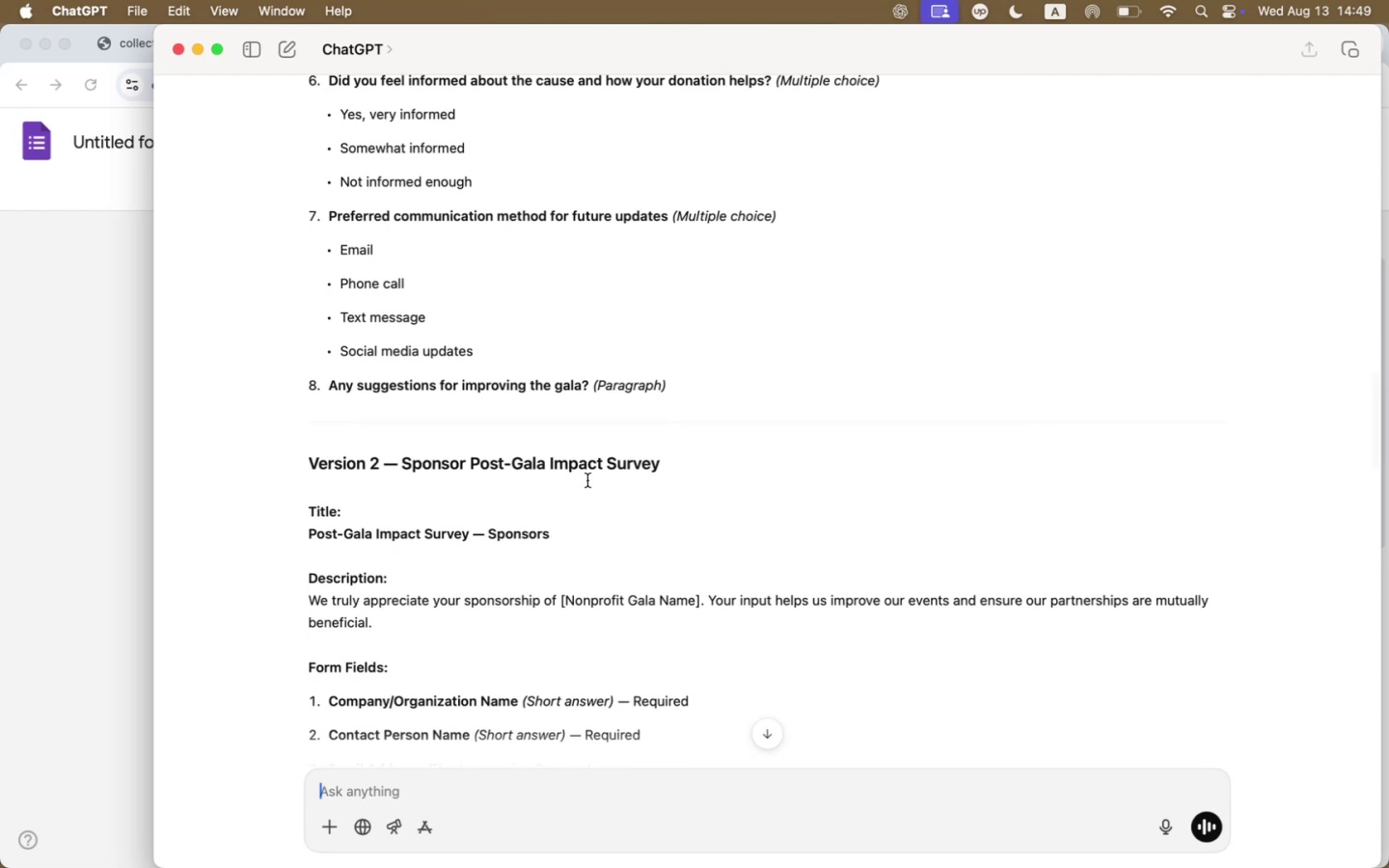 
scroll: coordinate [587, 480], scroll_direction: up, amount: 32.0
 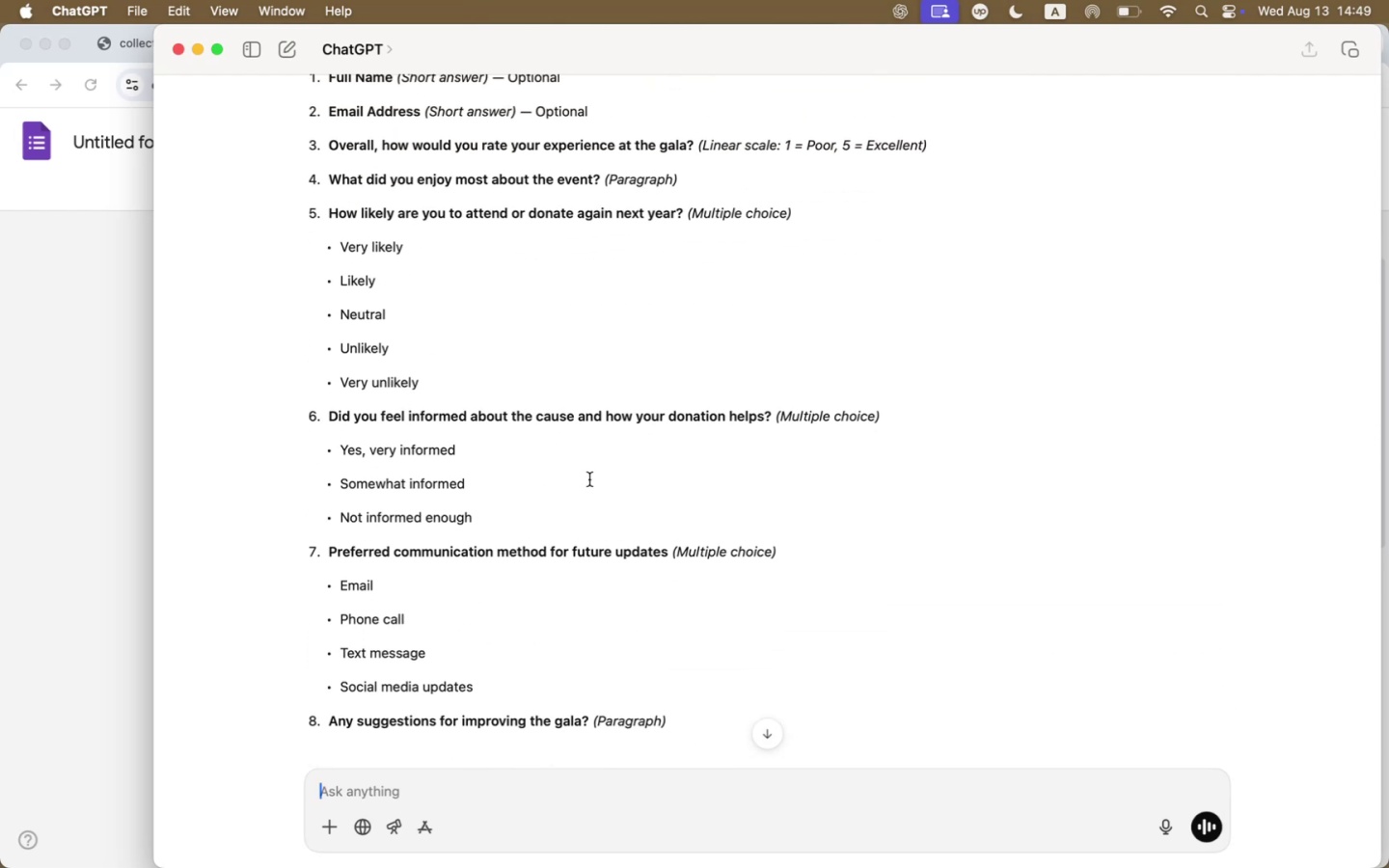 
wait(10.88)
 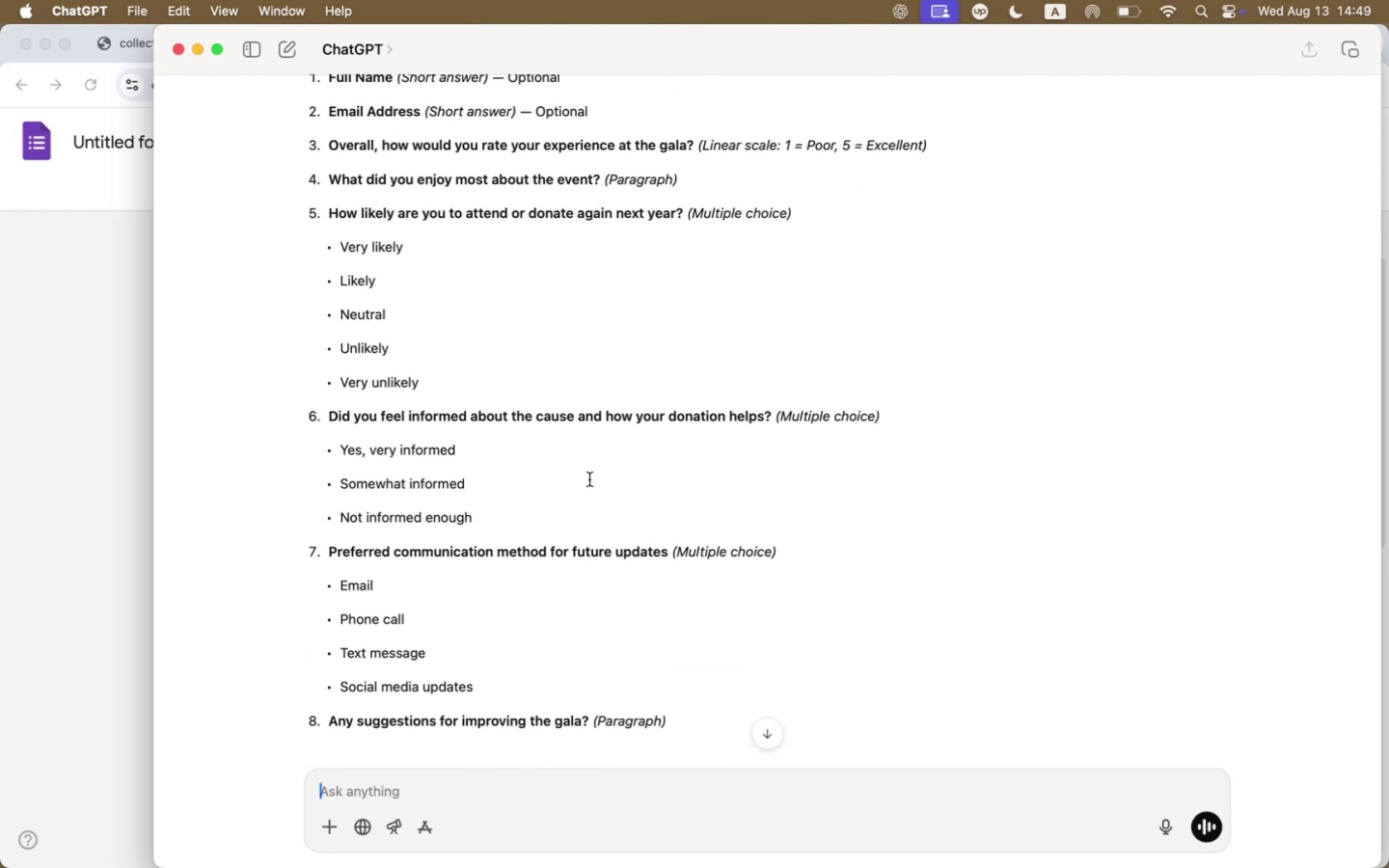 
scroll: coordinate [590, 479], scroll_direction: up, amount: 8.0
 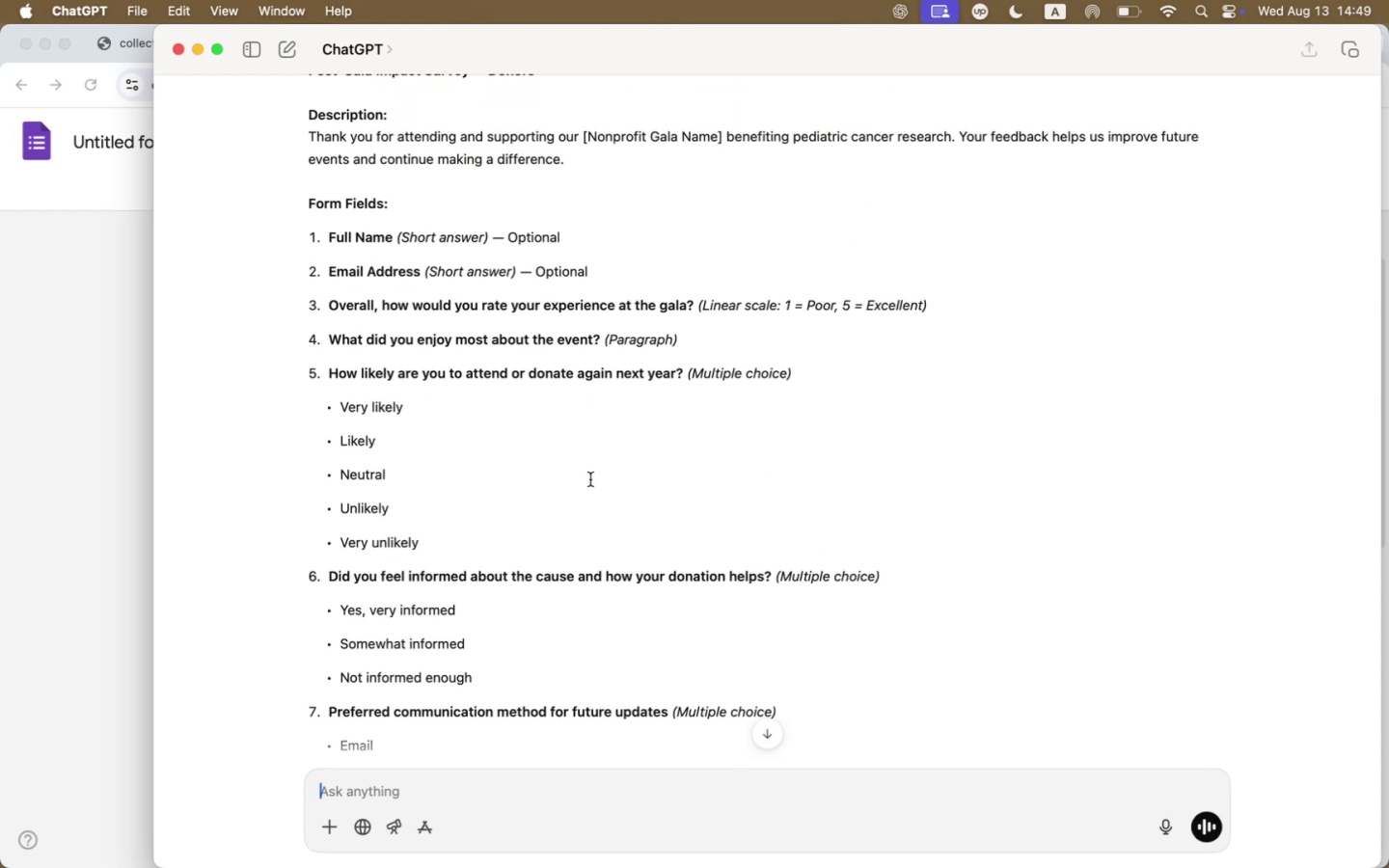 
scroll: coordinate [590, 476], scroll_direction: down, amount: 1.0
 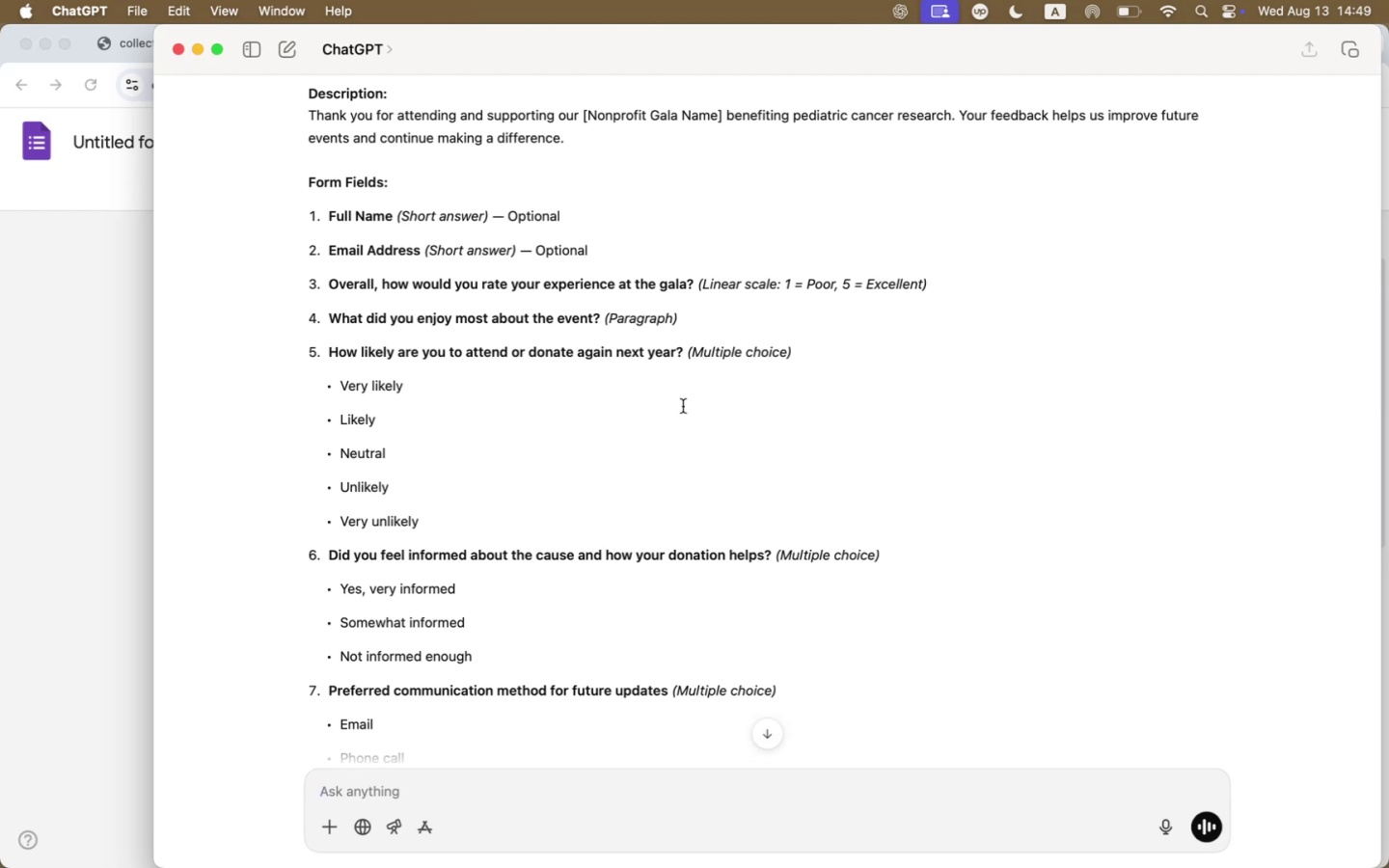 
left_click([120, 387])
 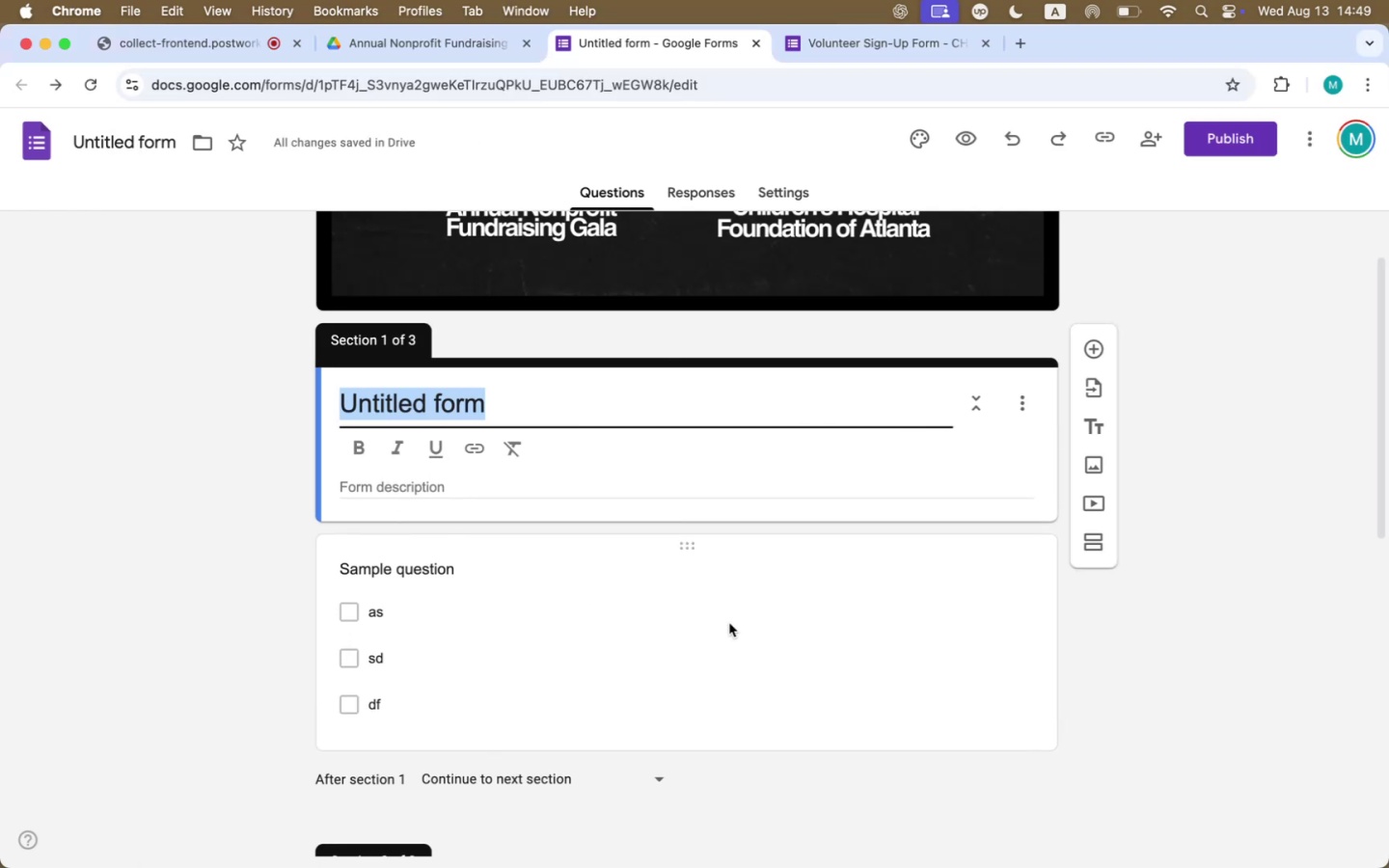 
scroll: coordinate [729, 623], scroll_direction: down, amount: 40.0
 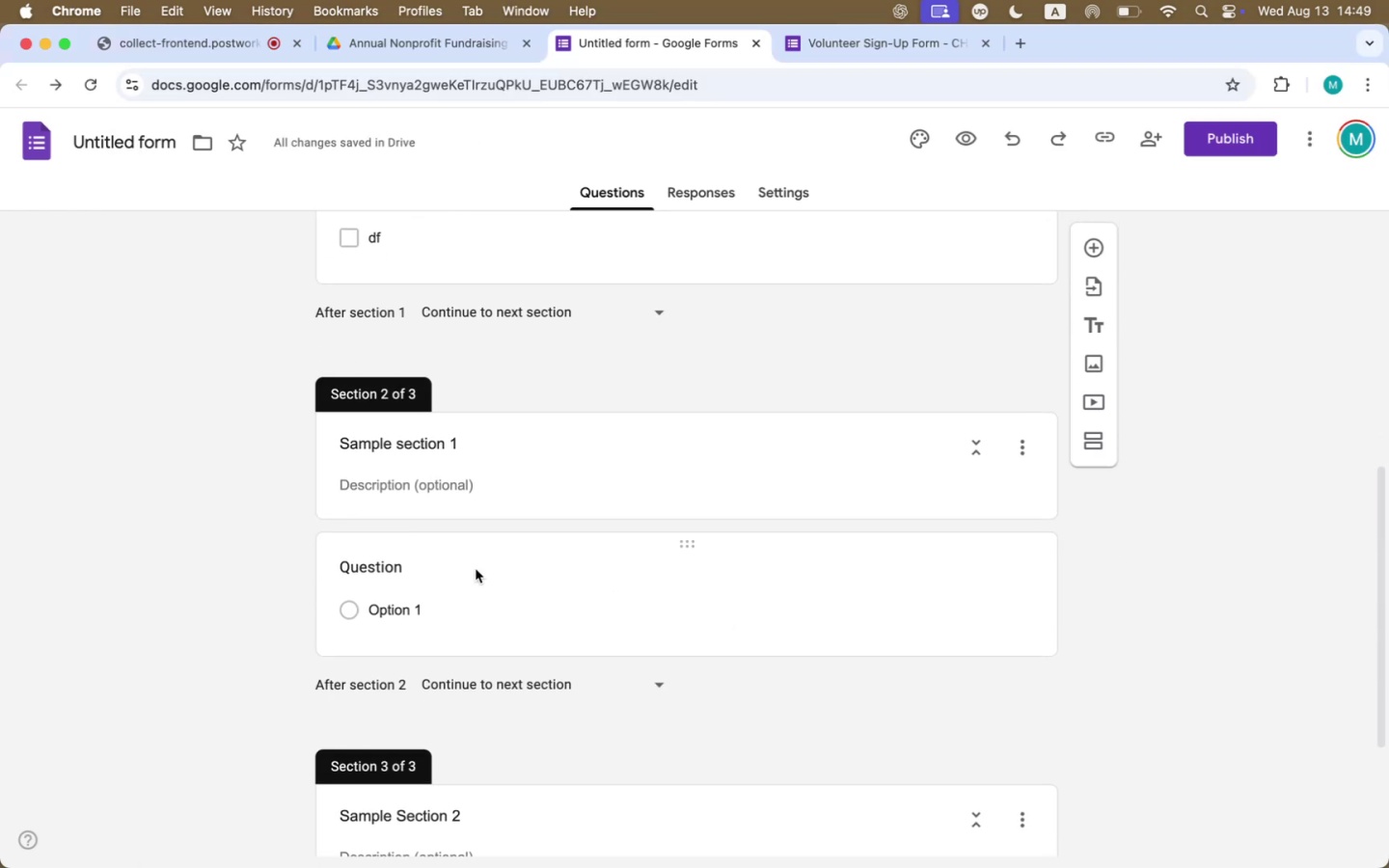 
left_click([409, 565])
 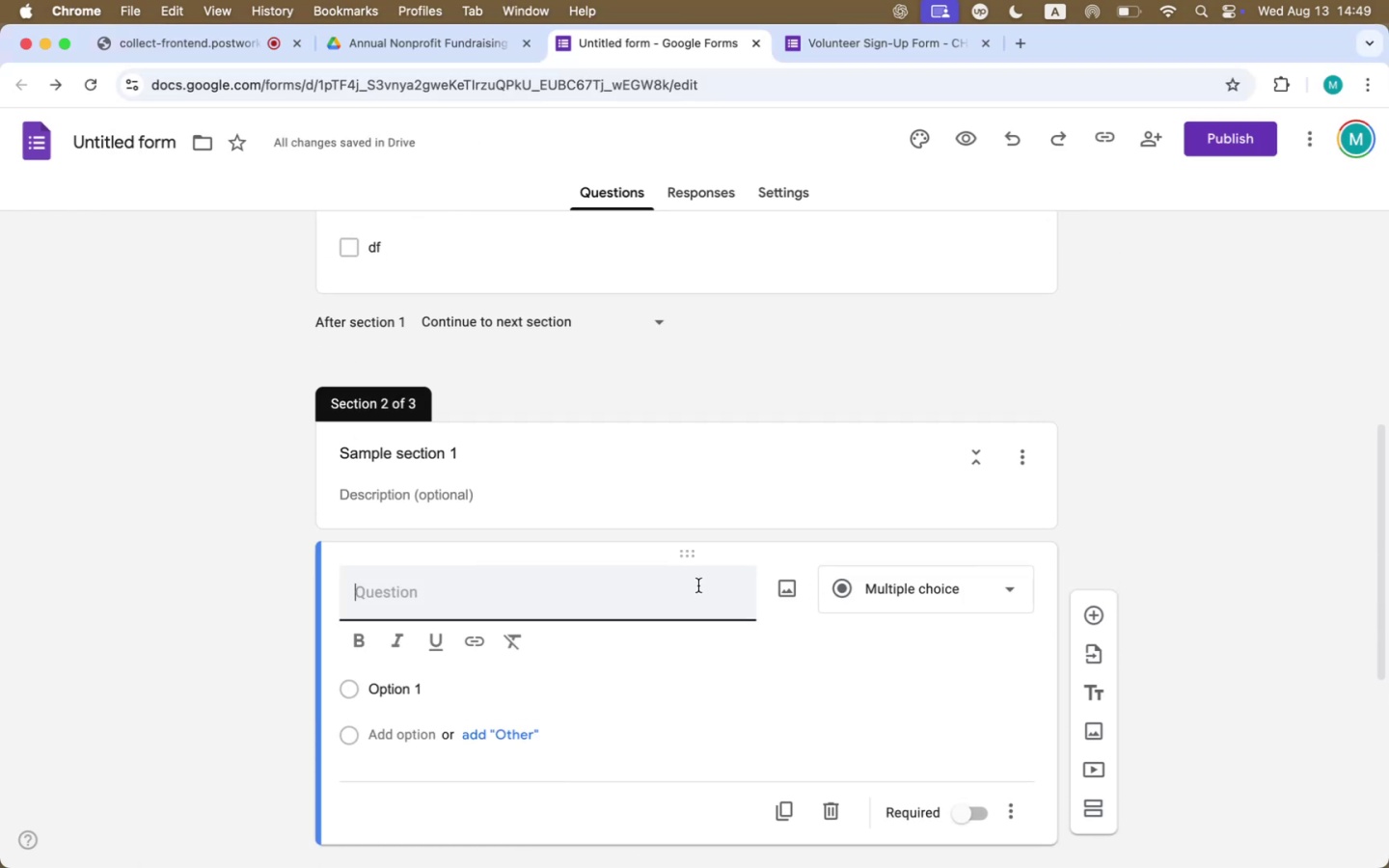 
type(Question)
 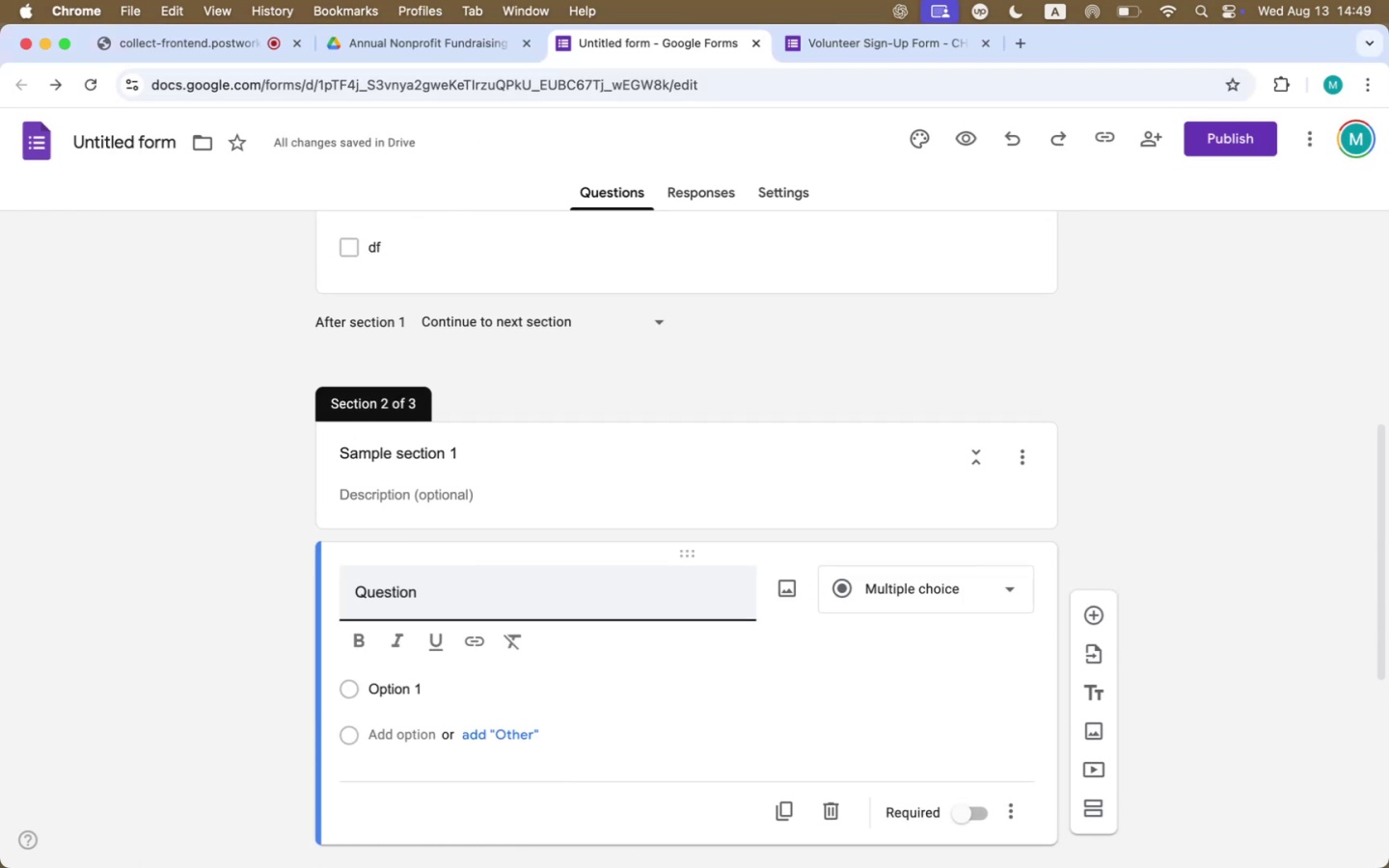 
scroll: coordinate [698, 584], scroll_direction: up, amount: 1.0
 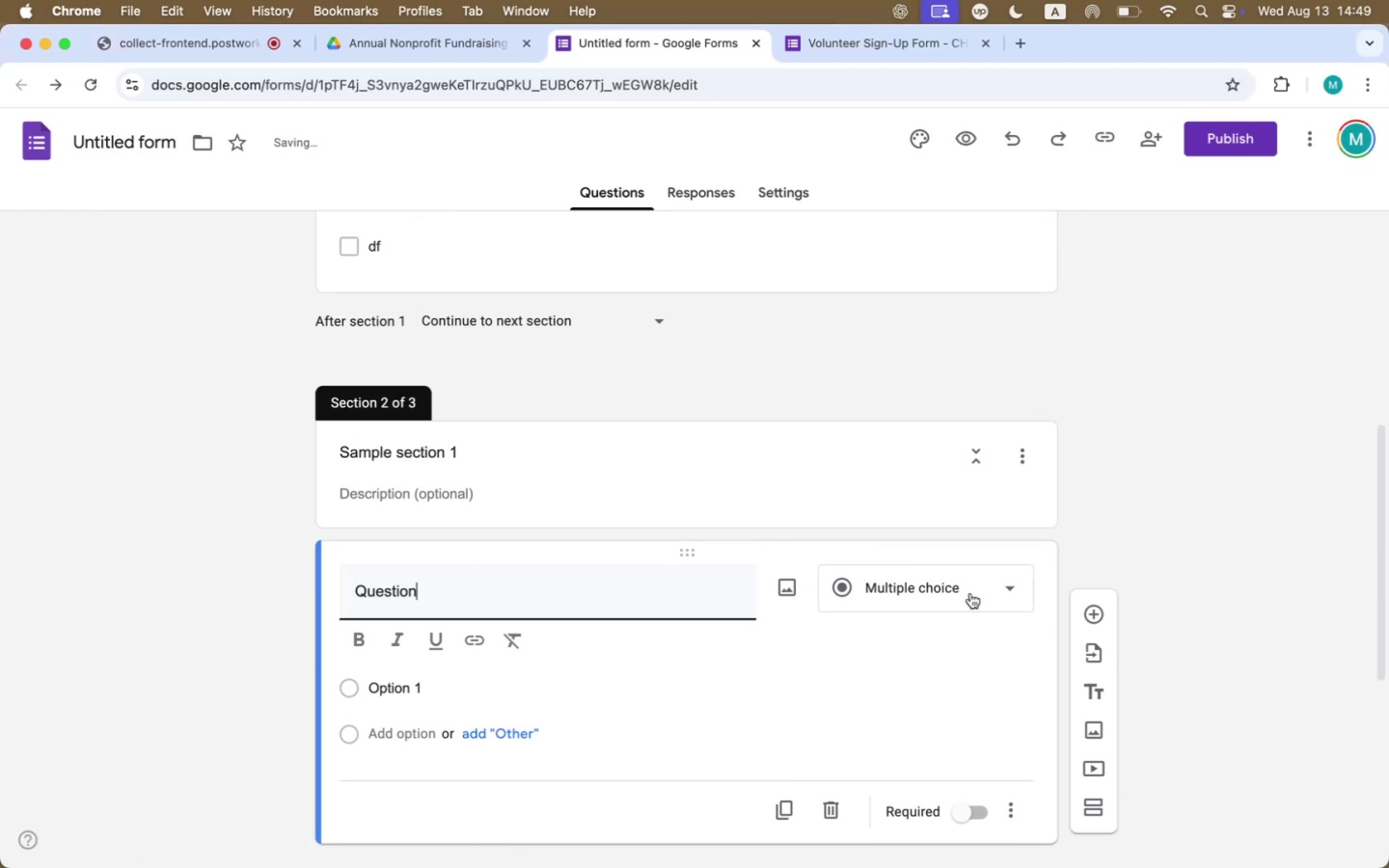 
left_click([970, 593])
 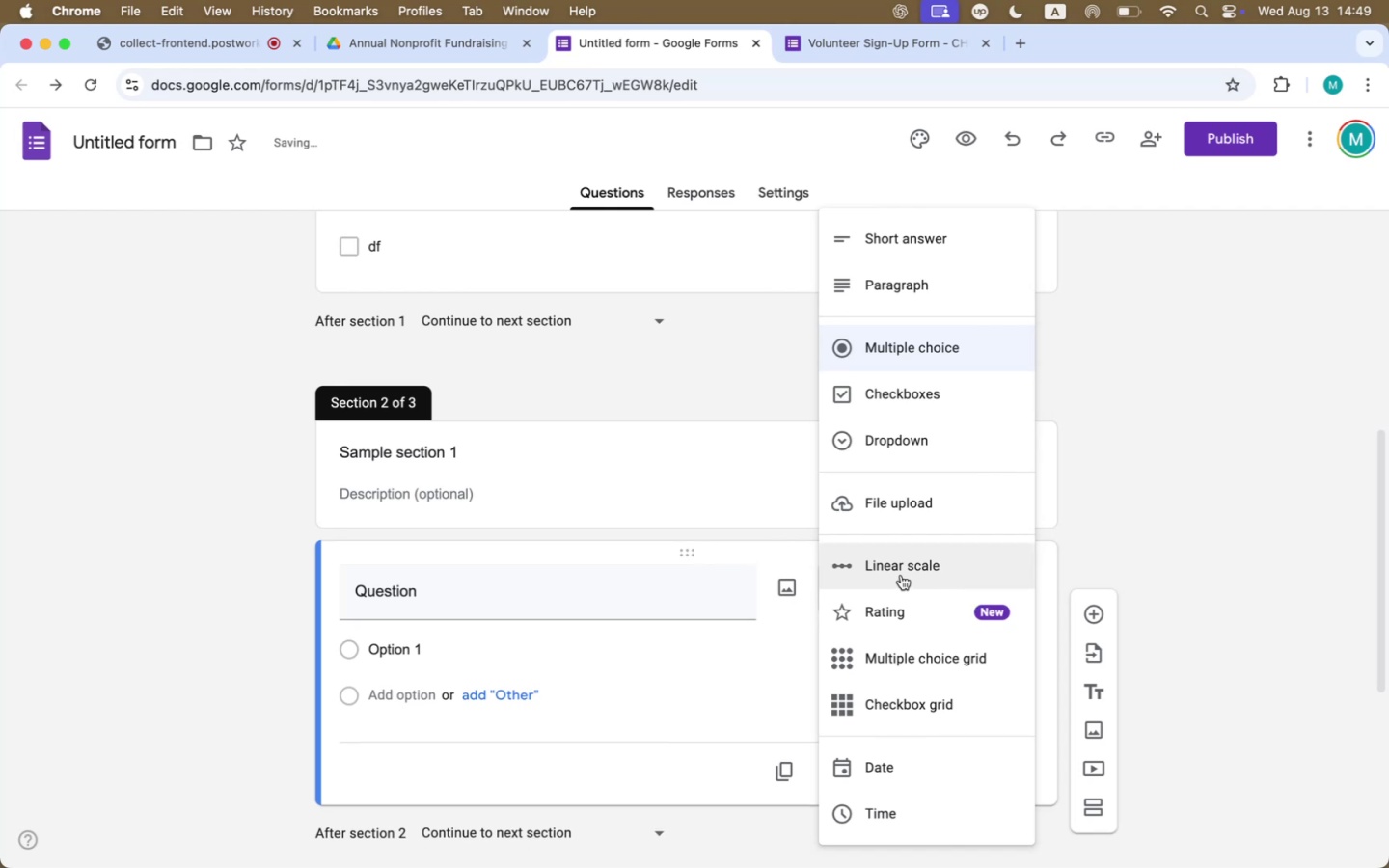 
left_click([901, 575])
 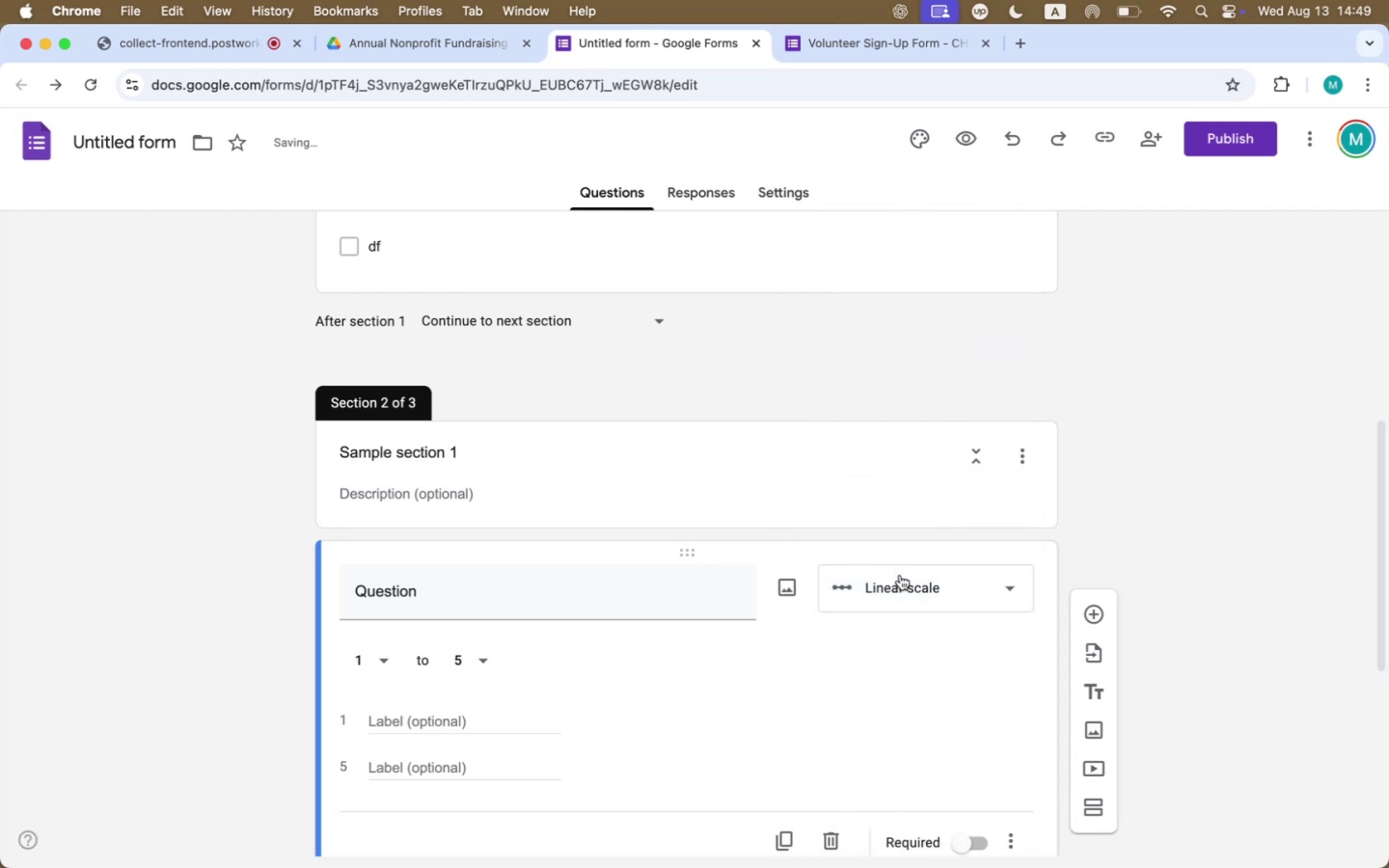 
scroll: coordinate [722, 700], scroll_direction: down, amount: 13.0
 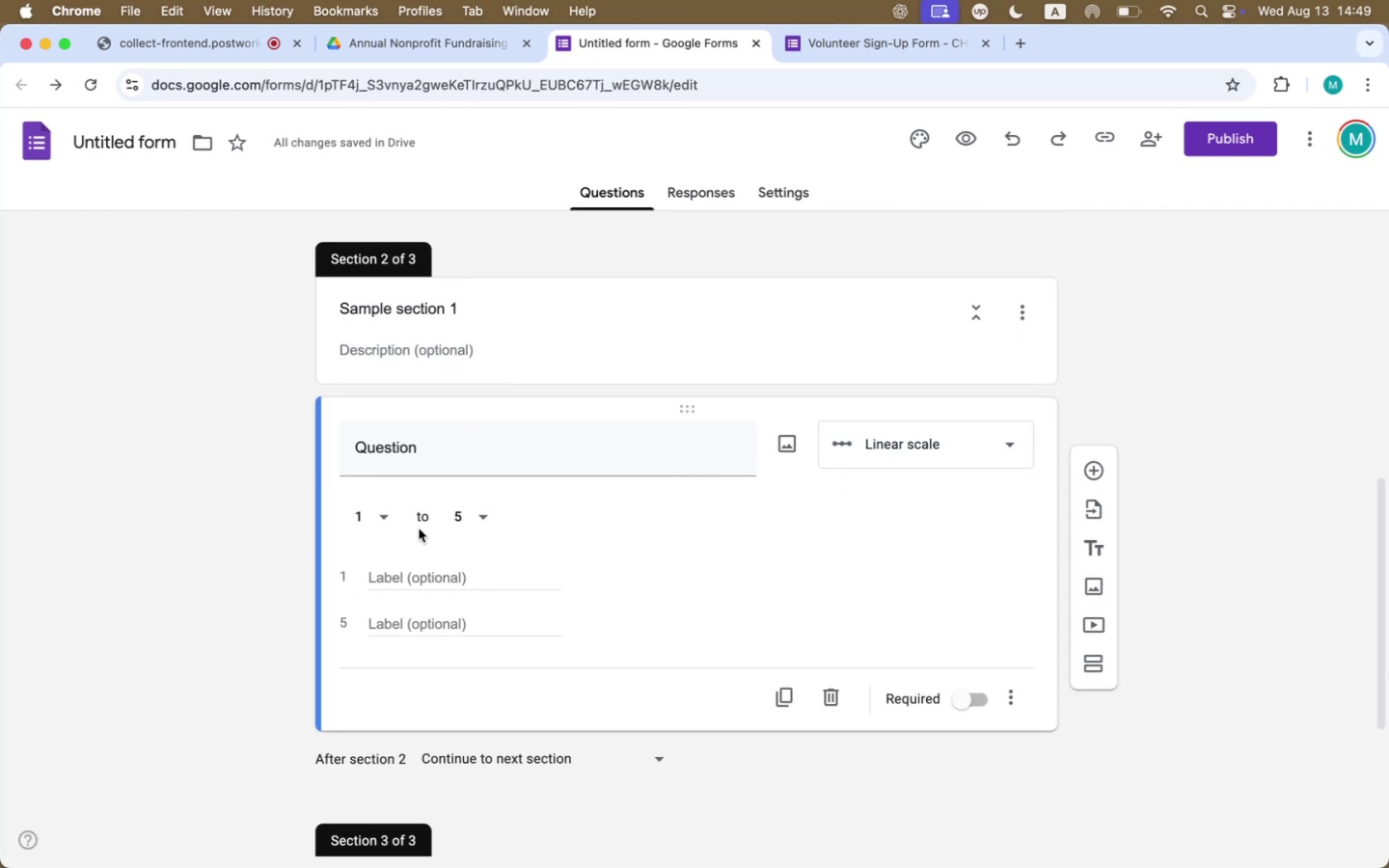 
left_click([422, 517])
 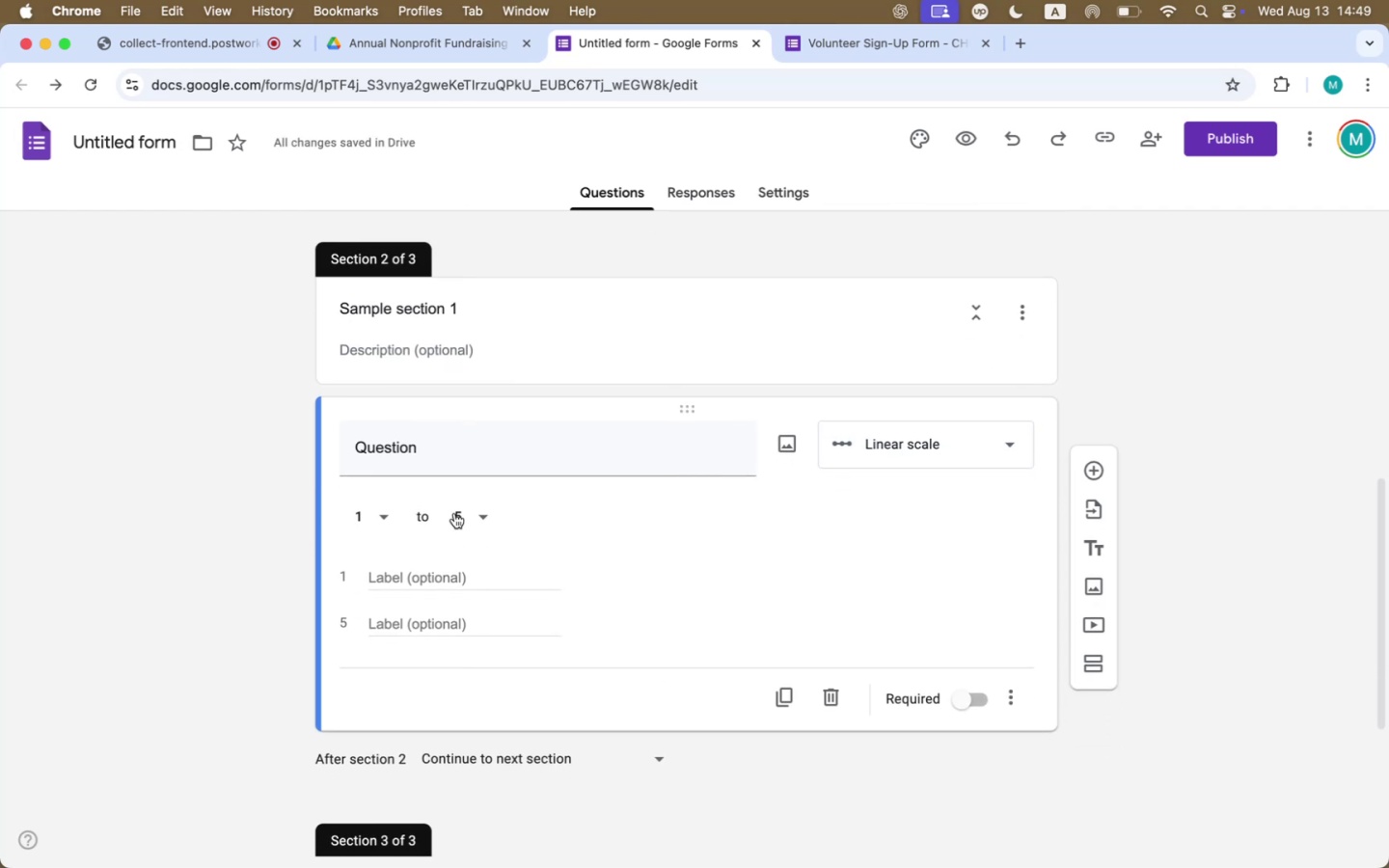 
left_click([454, 513])
 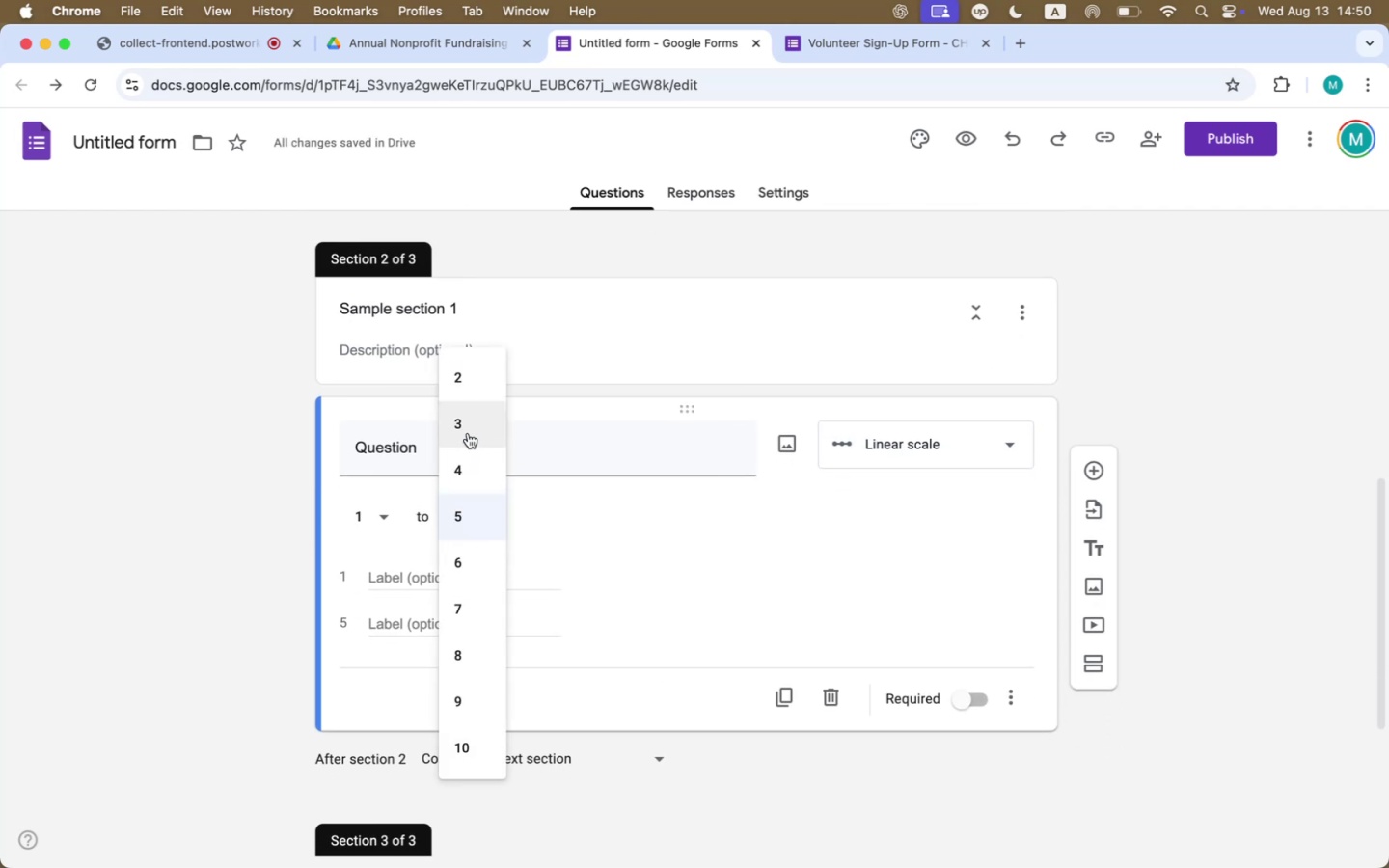 
left_click([468, 432])
 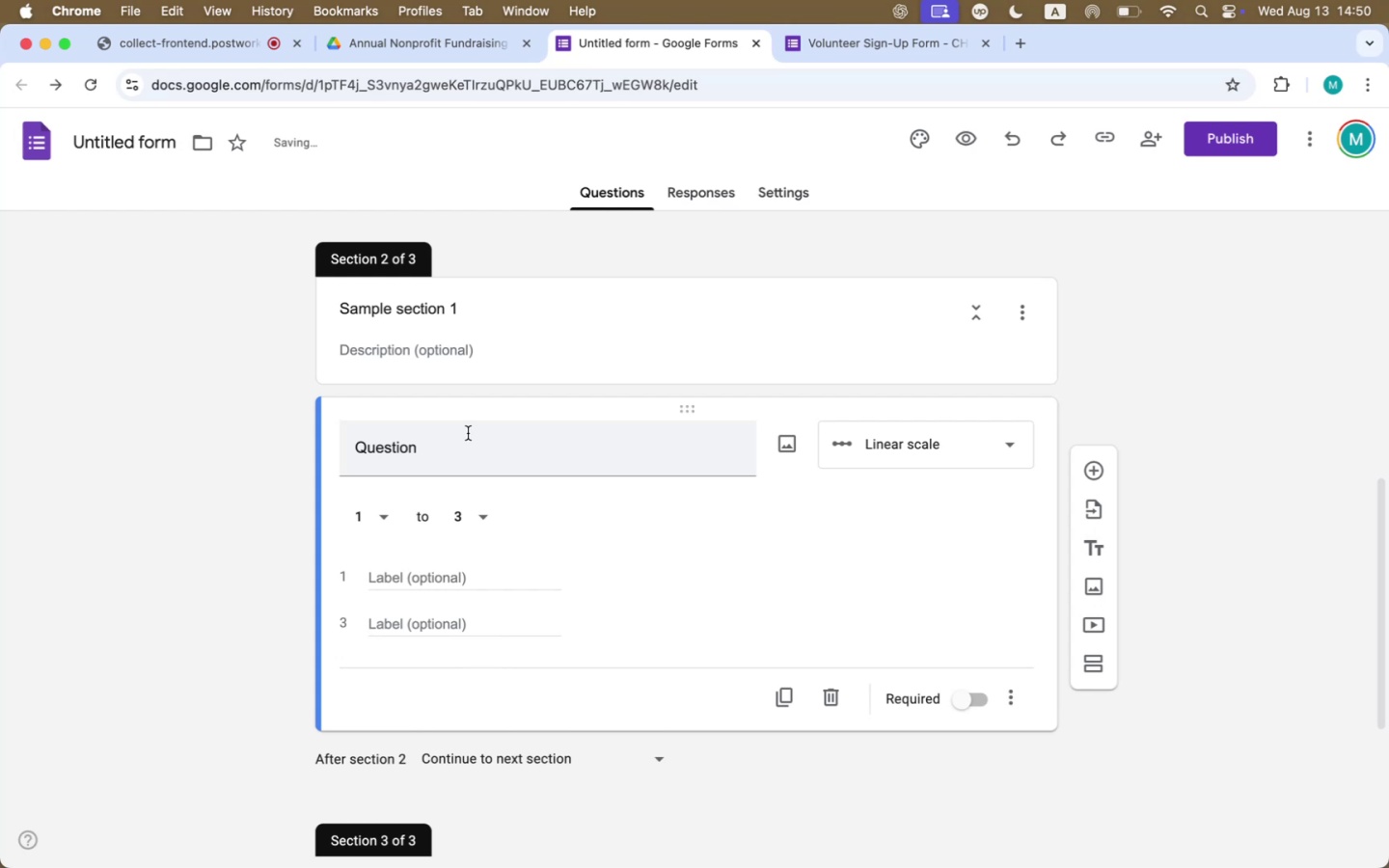 
left_click([449, 577])
 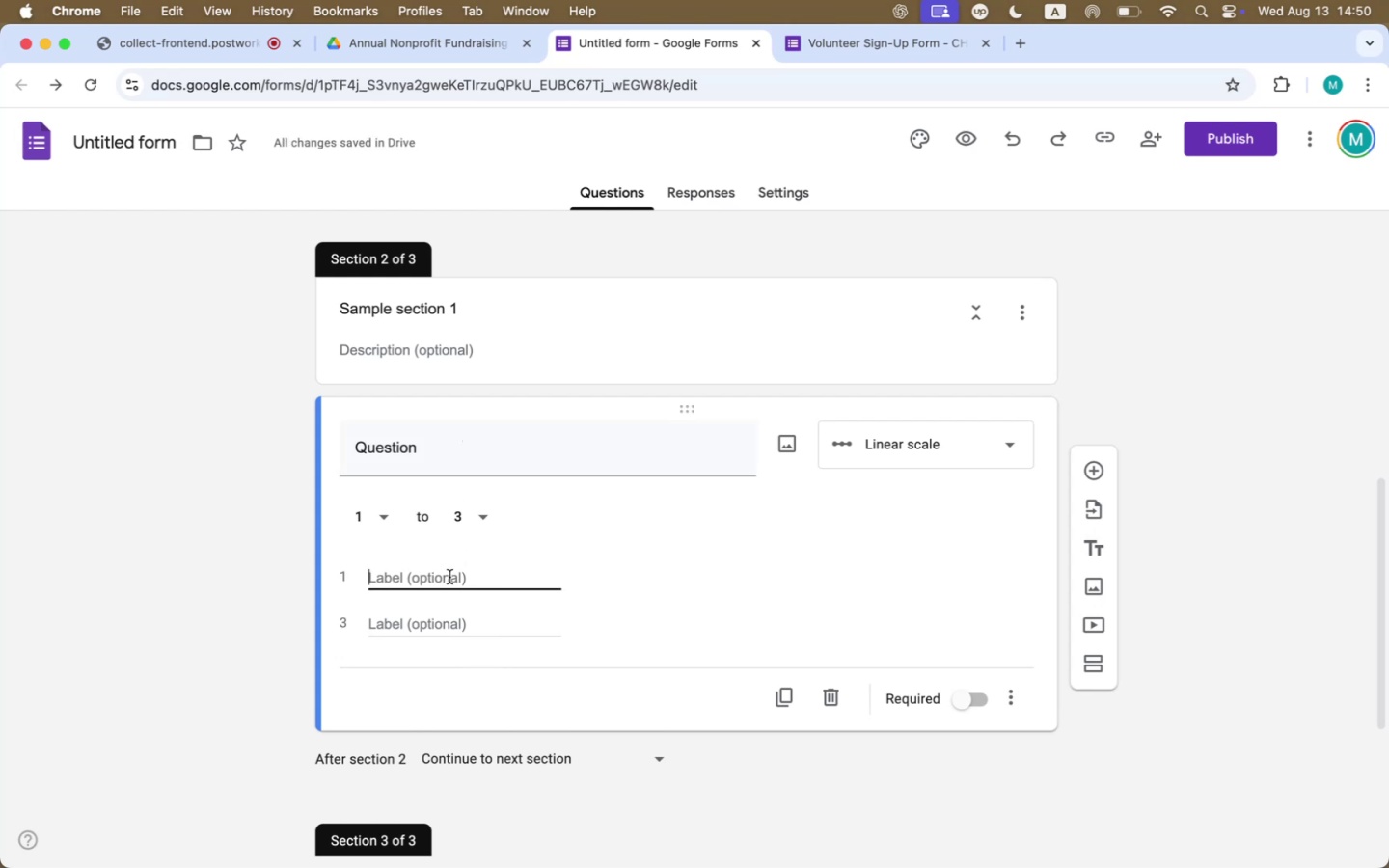 
type(Highly Likely)
key(Tab)
type(Somewhat Likely)
 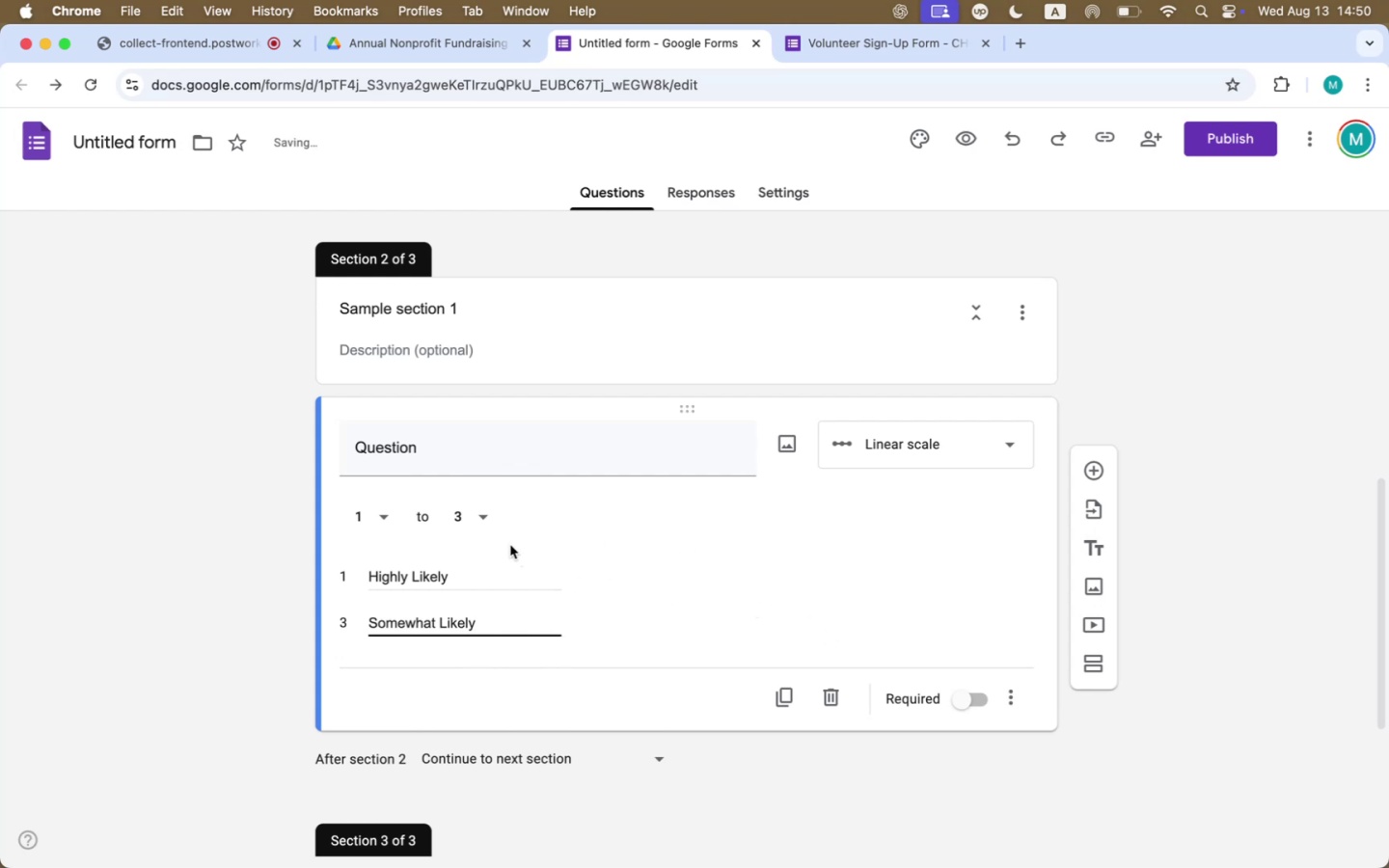 
double_click([448, 615])
 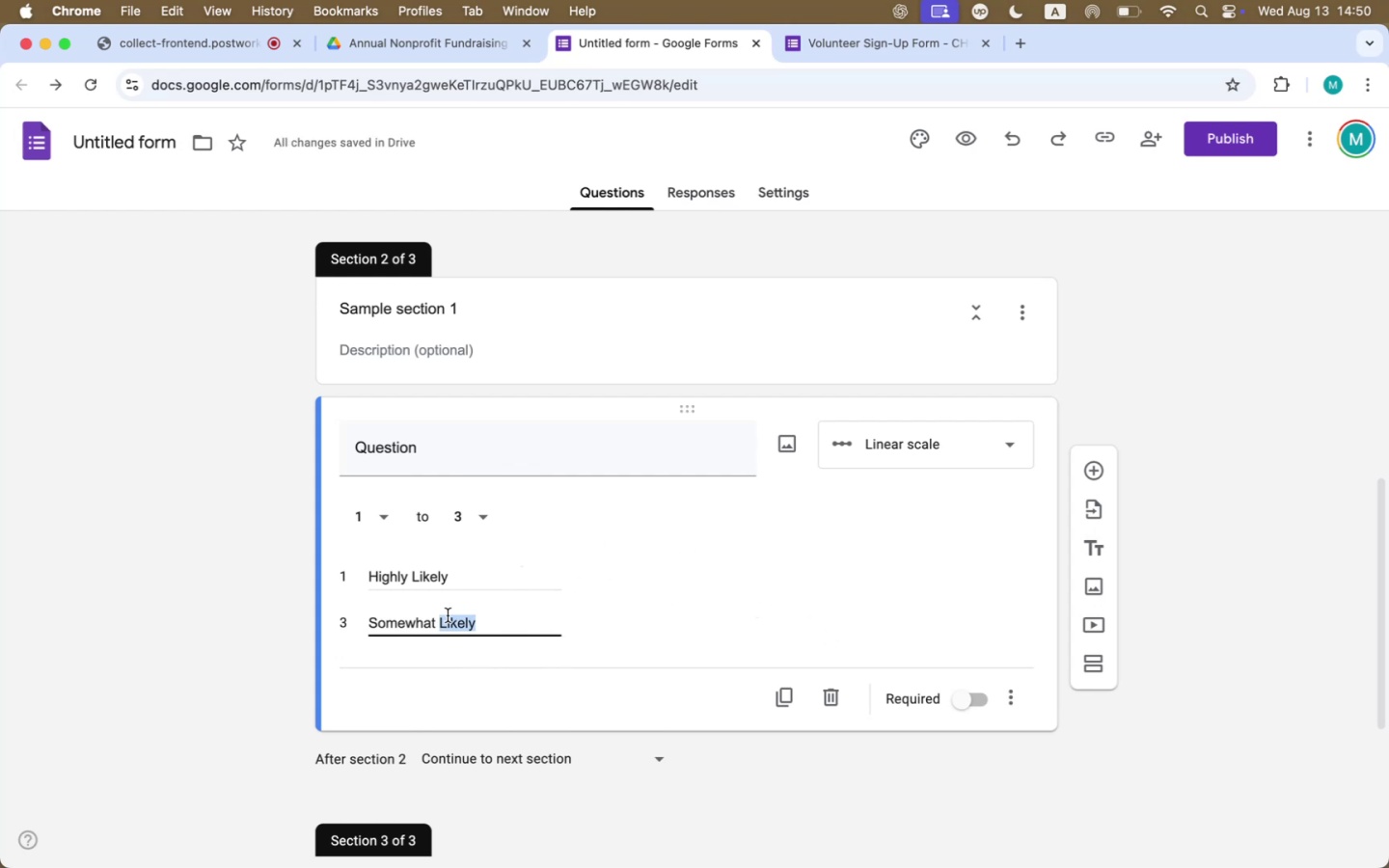 
triple_click([448, 615])
 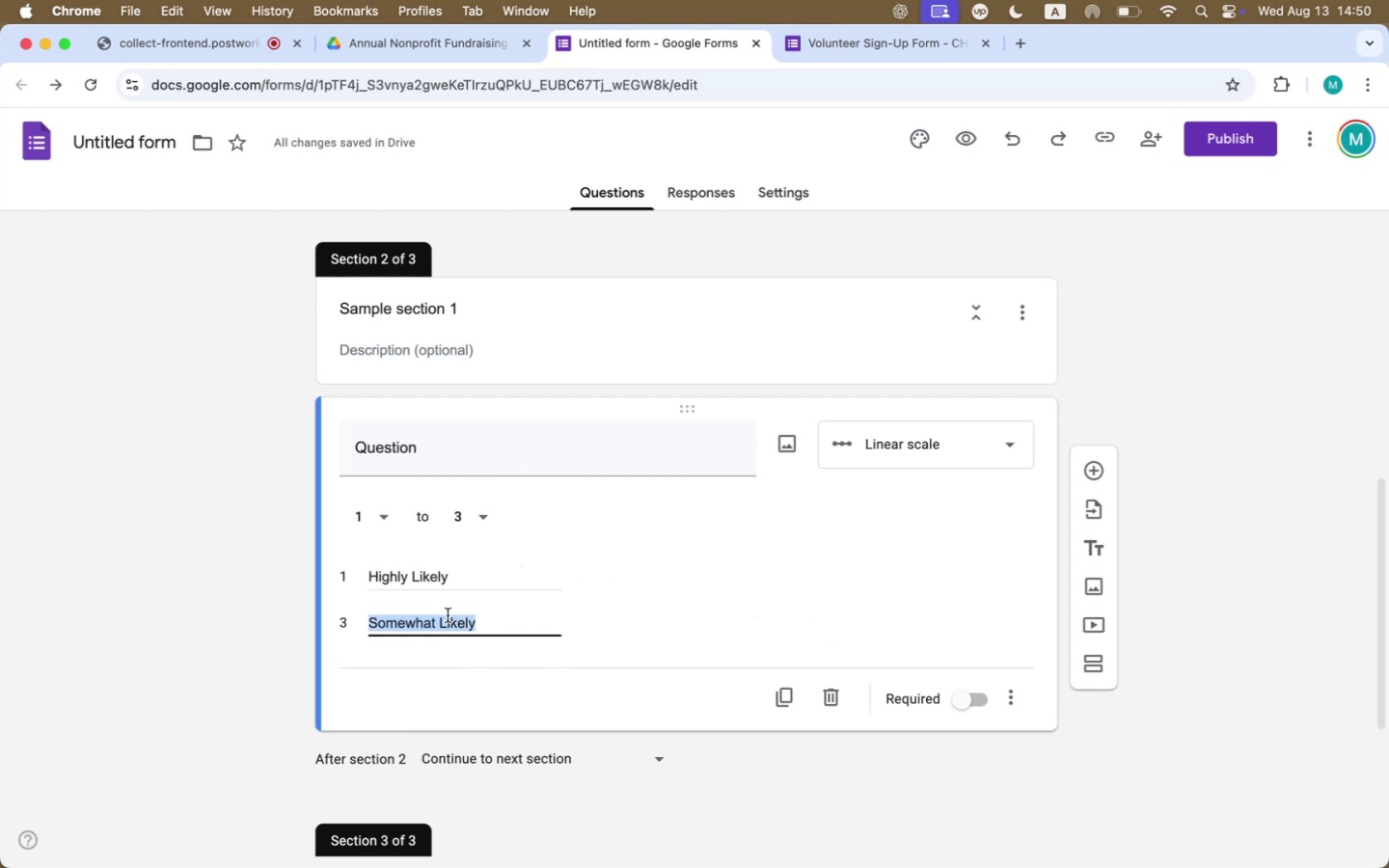 
type(Unlin)
key(Backspace)
type(kely)
 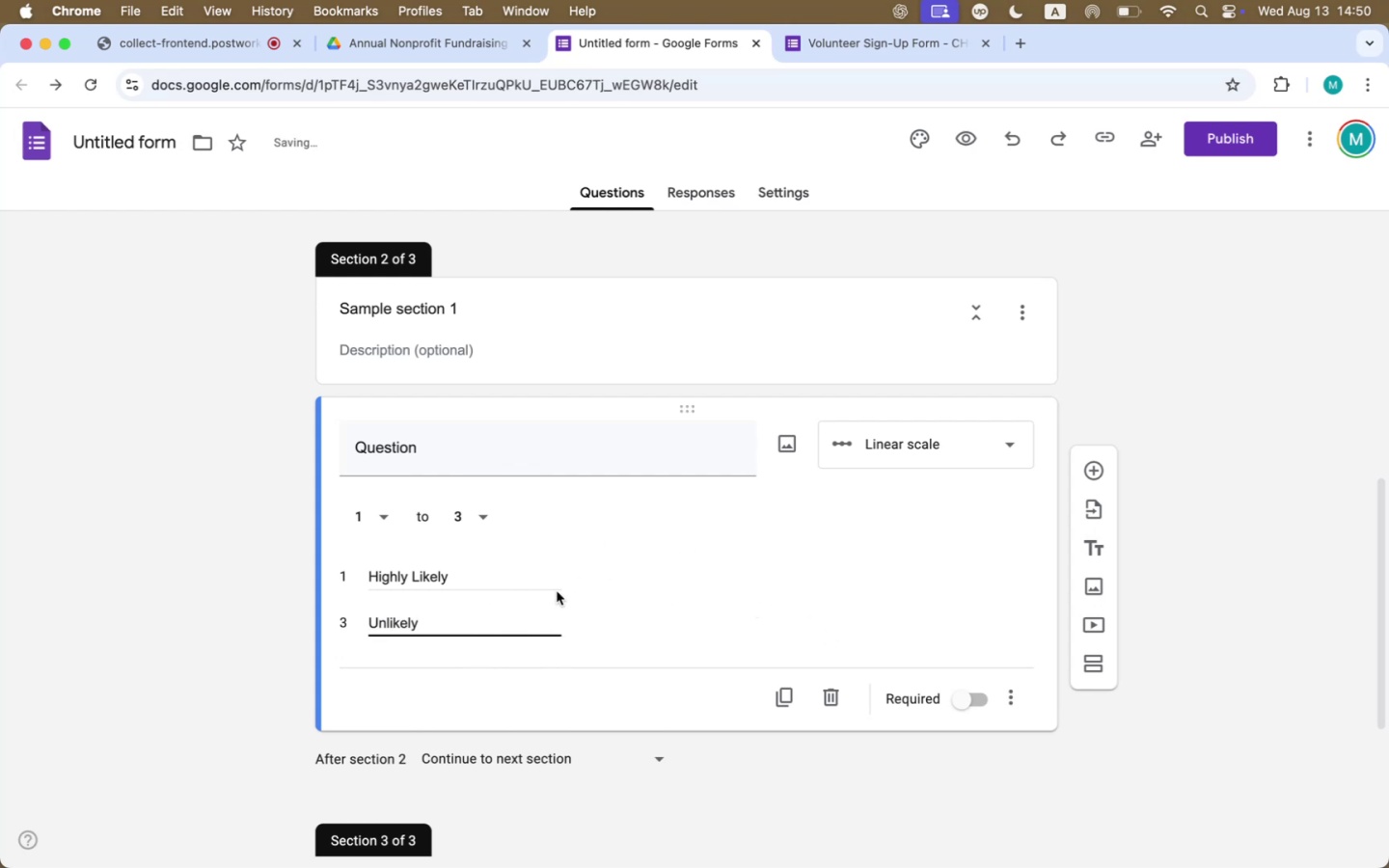 
left_click([961, 136])
 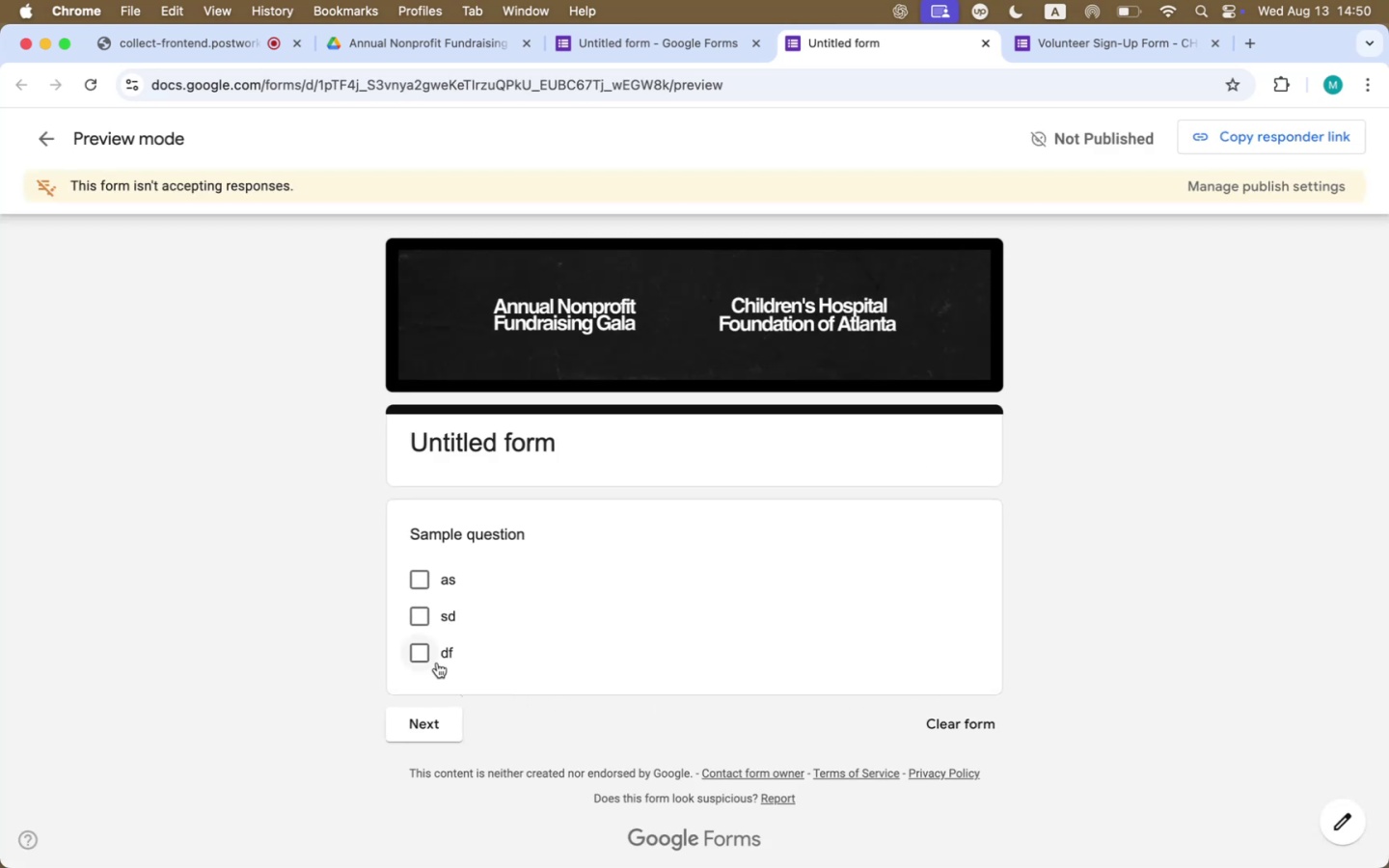 
left_click([425, 657])
 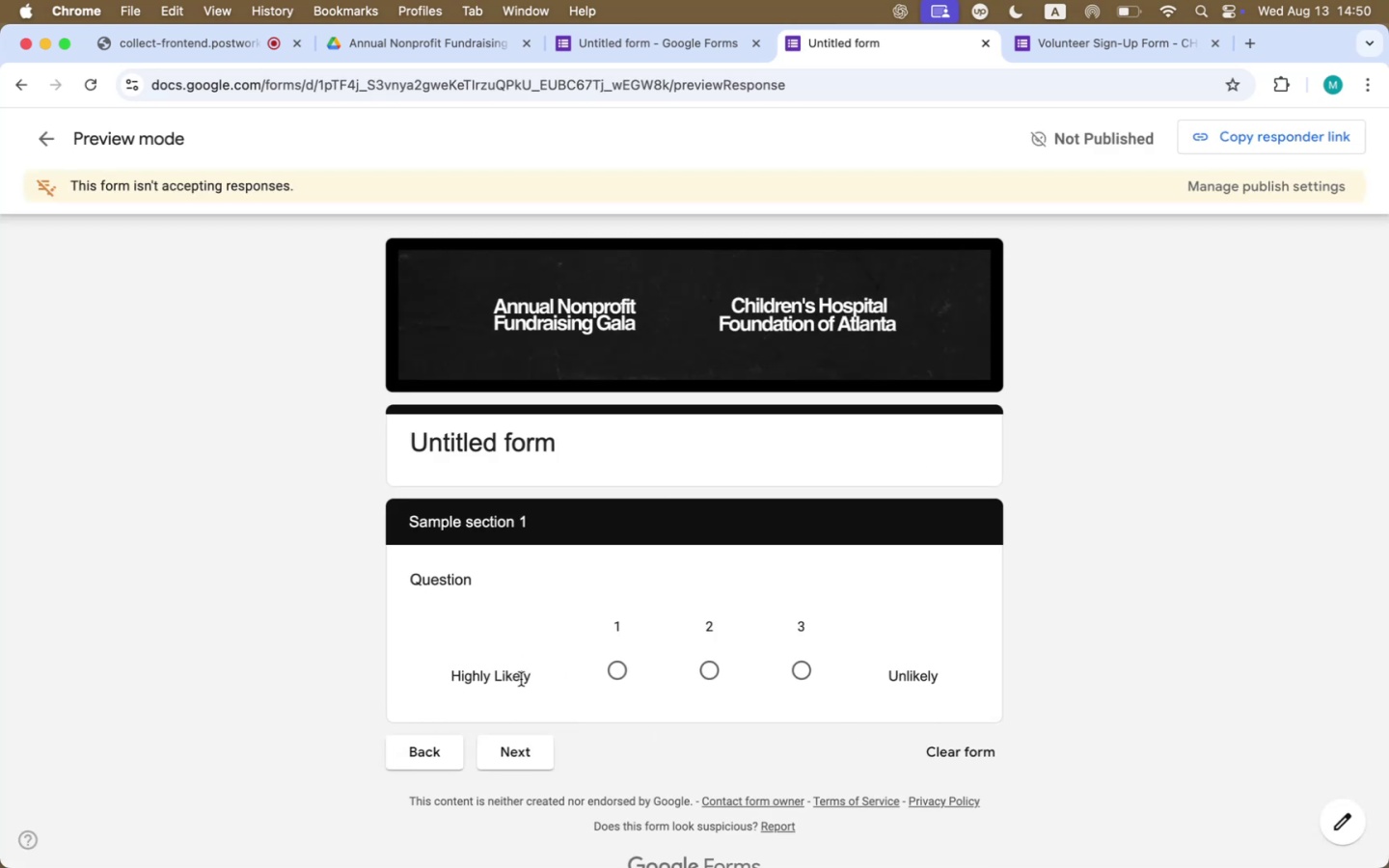 
left_click([718, 669])
 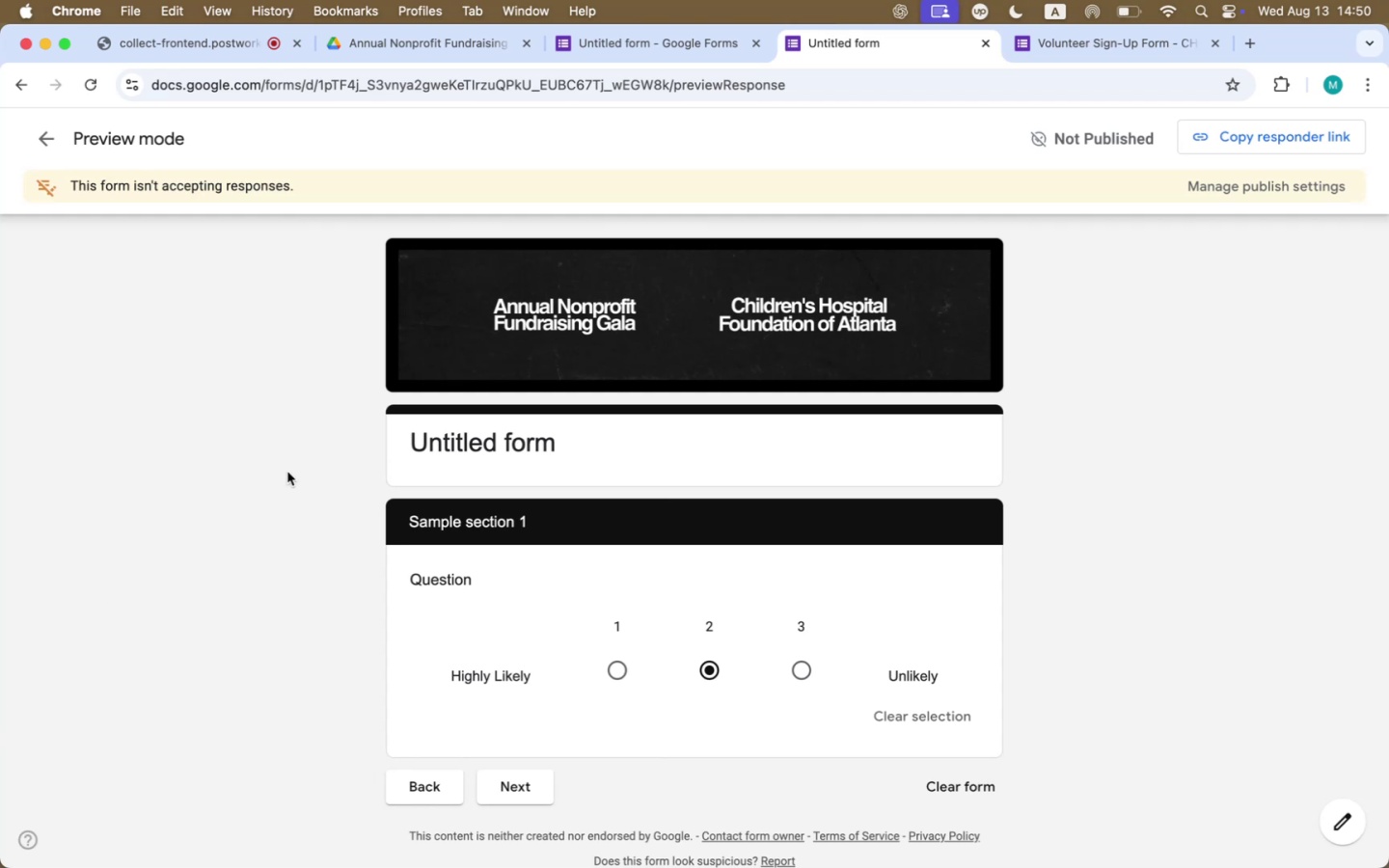 
wait(5.21)
 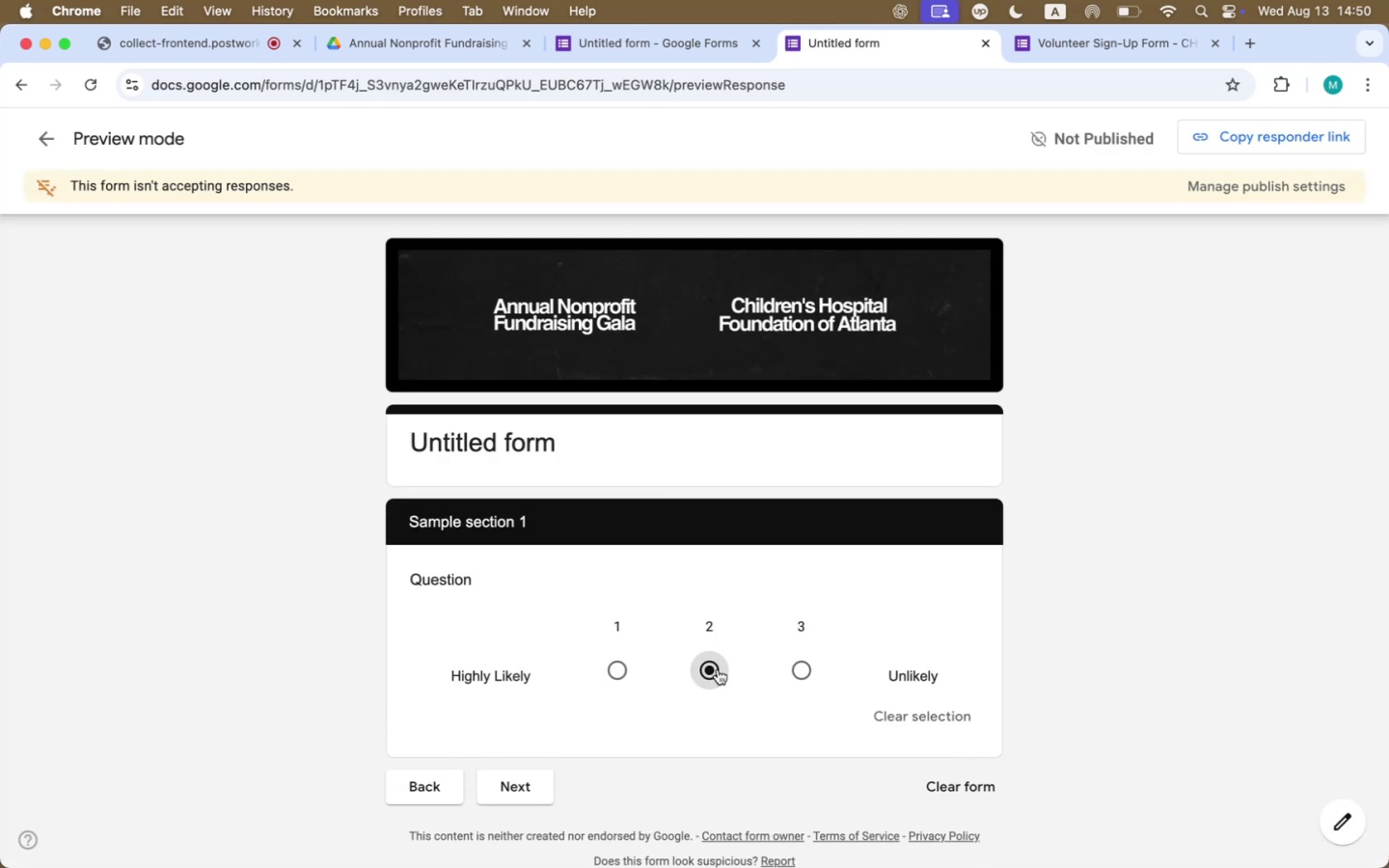 
left_click([630, 345])
 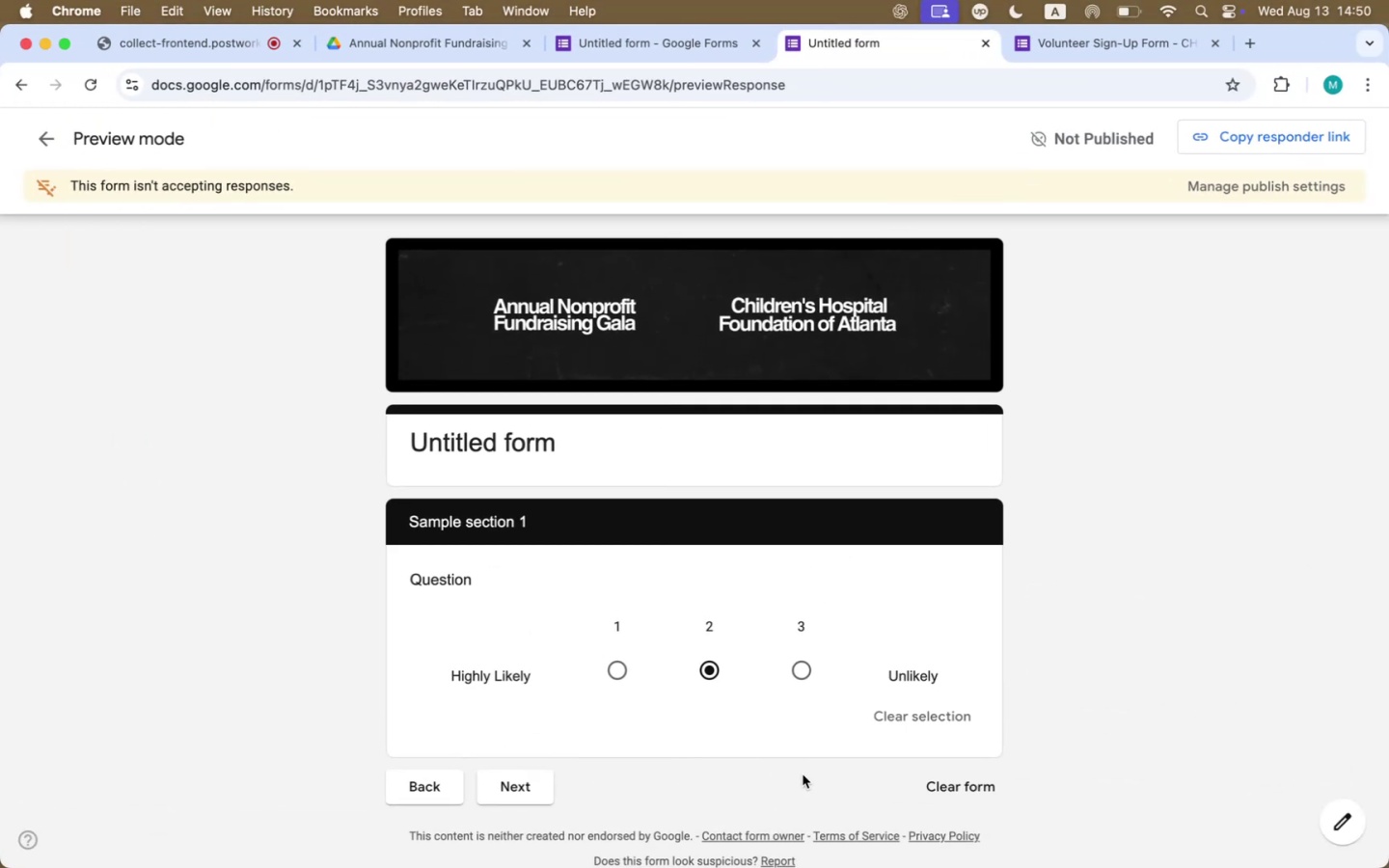 
double_click([975, 786])
 